 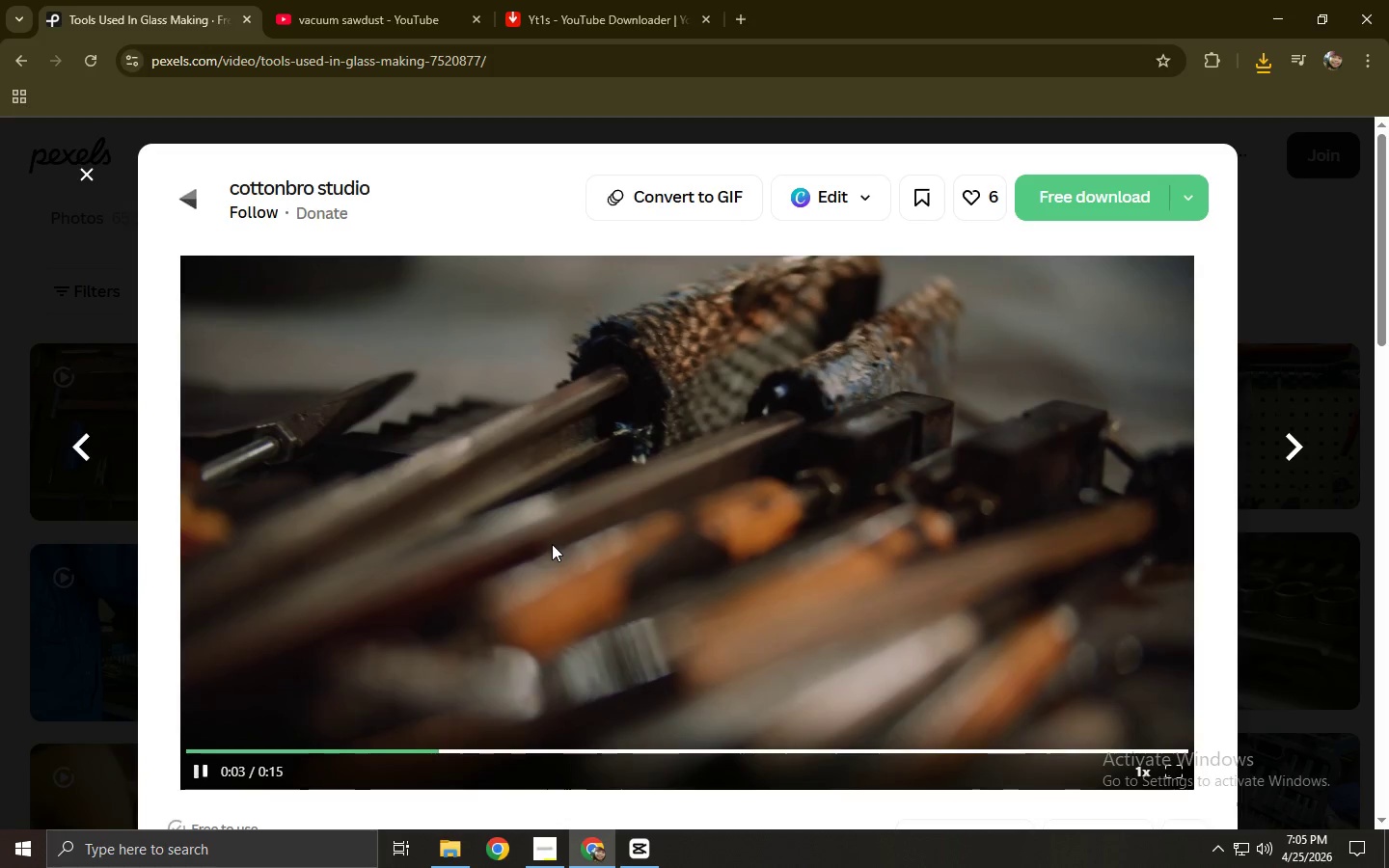 
key(Alt+AltLeft)
 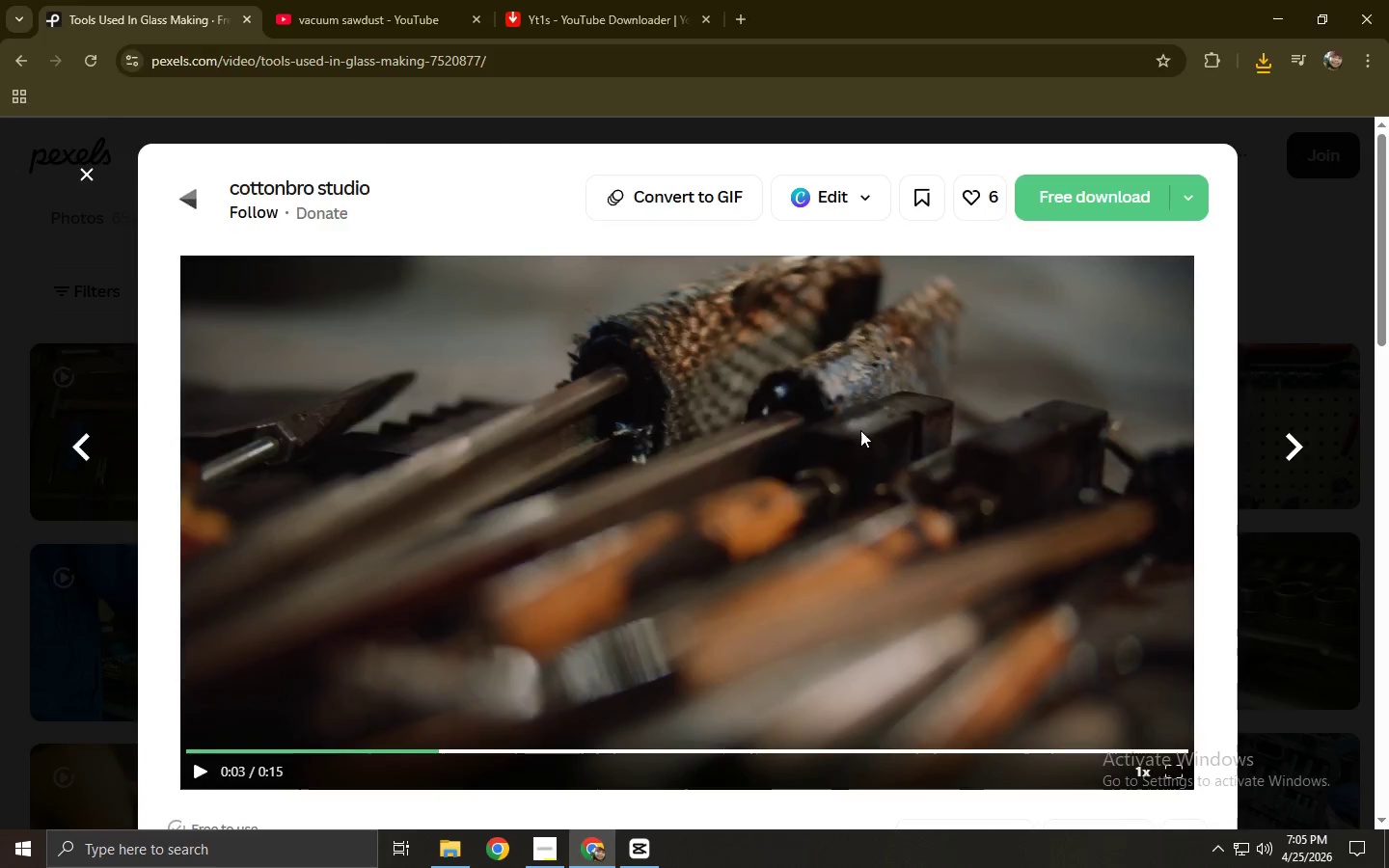 
key(Alt+Tab)
 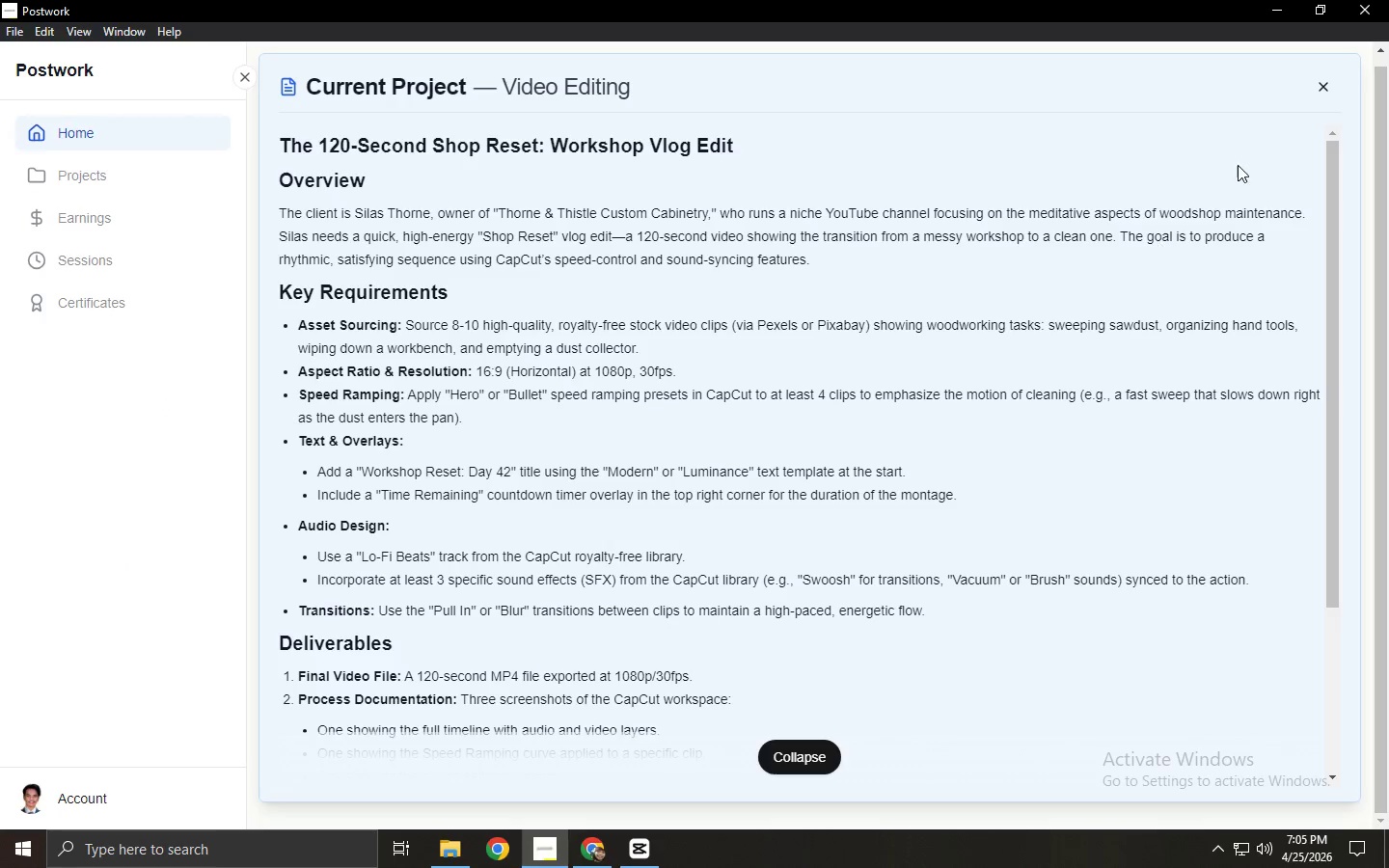 
key(Alt+AltLeft)
 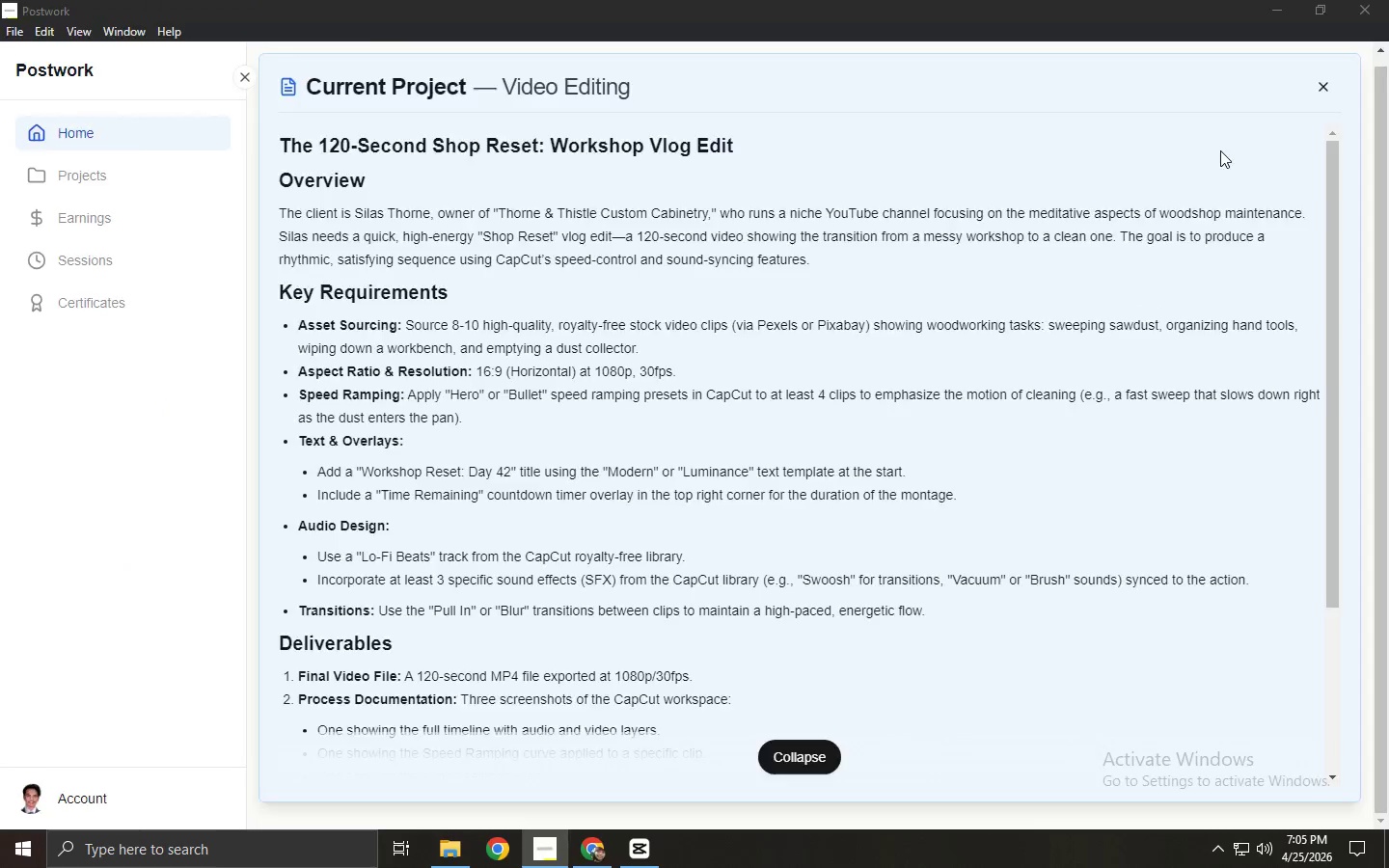 
key(Alt+Tab)
 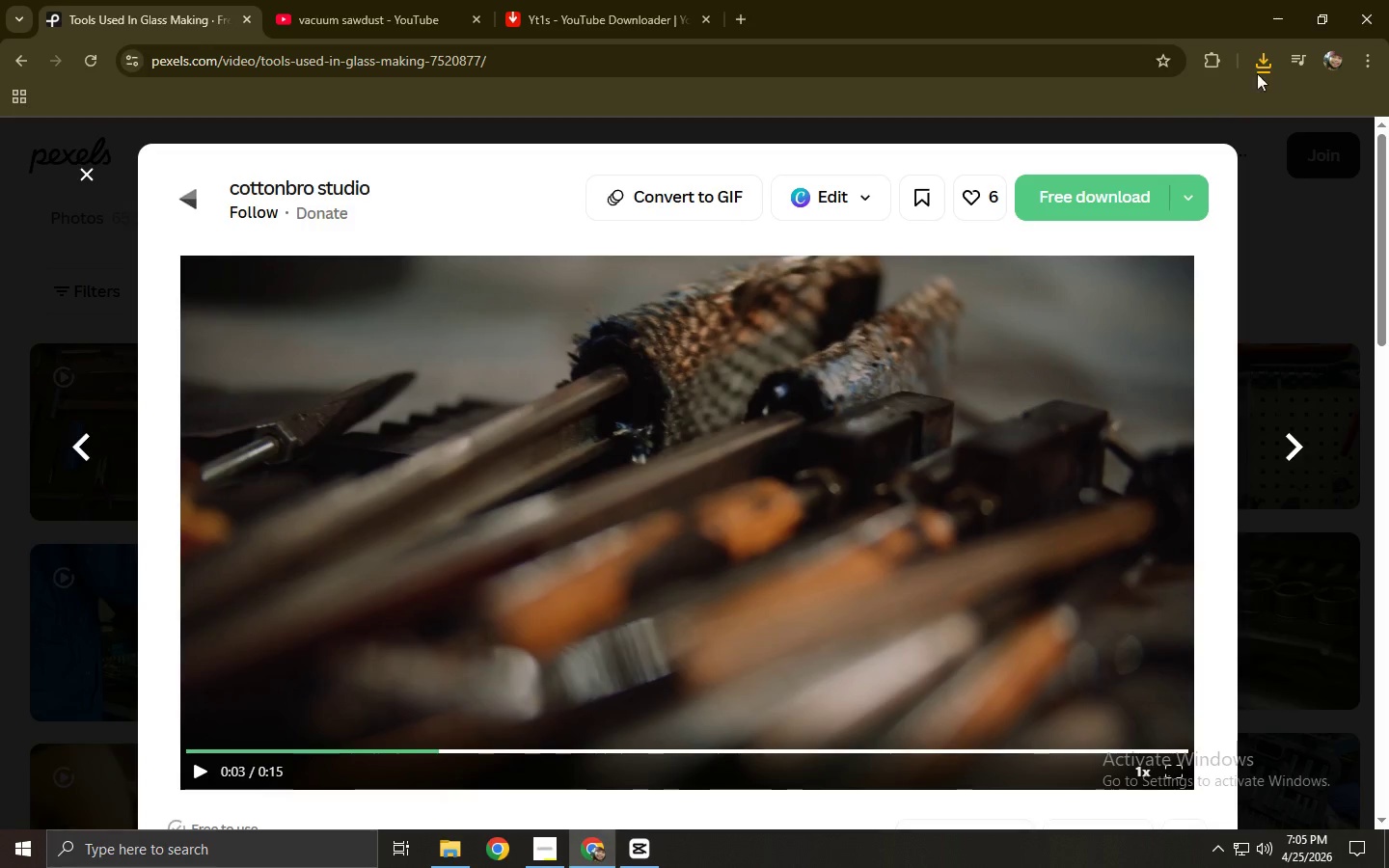 
left_click([1263, 61])
 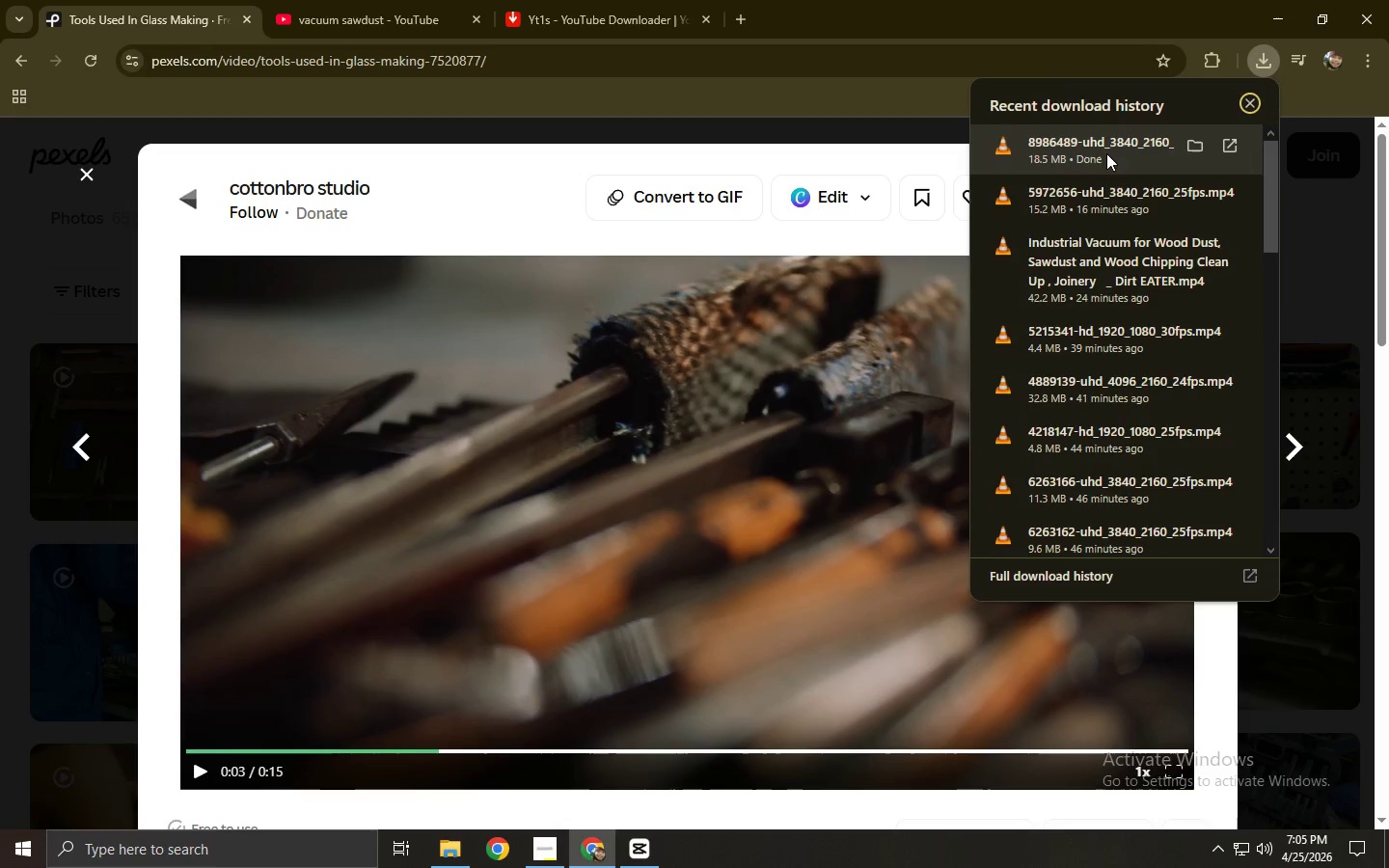 
left_click_drag(start_coordinate=[1104, 146], to_coordinate=[464, 666])
 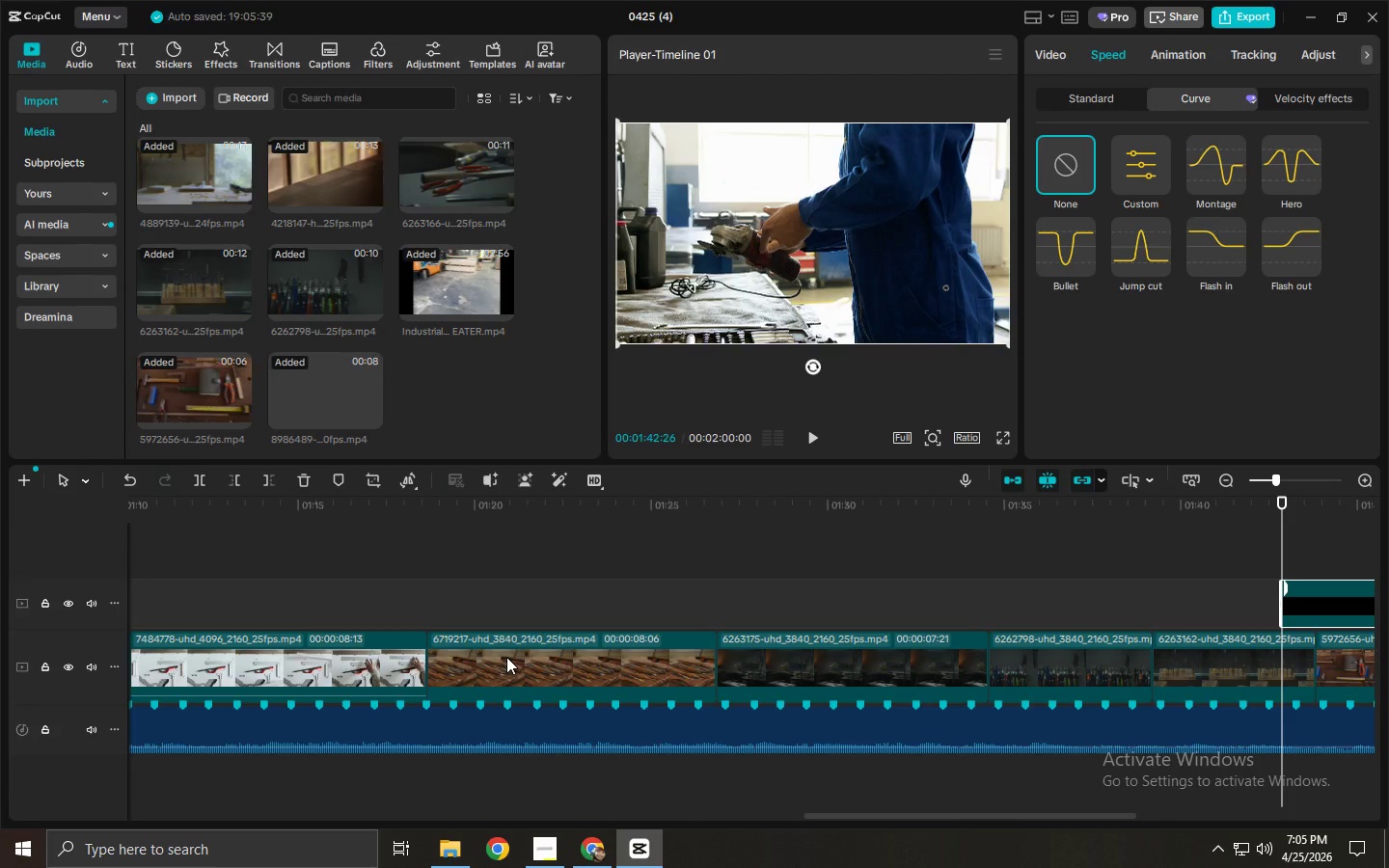 
key(Alt+Tab)
 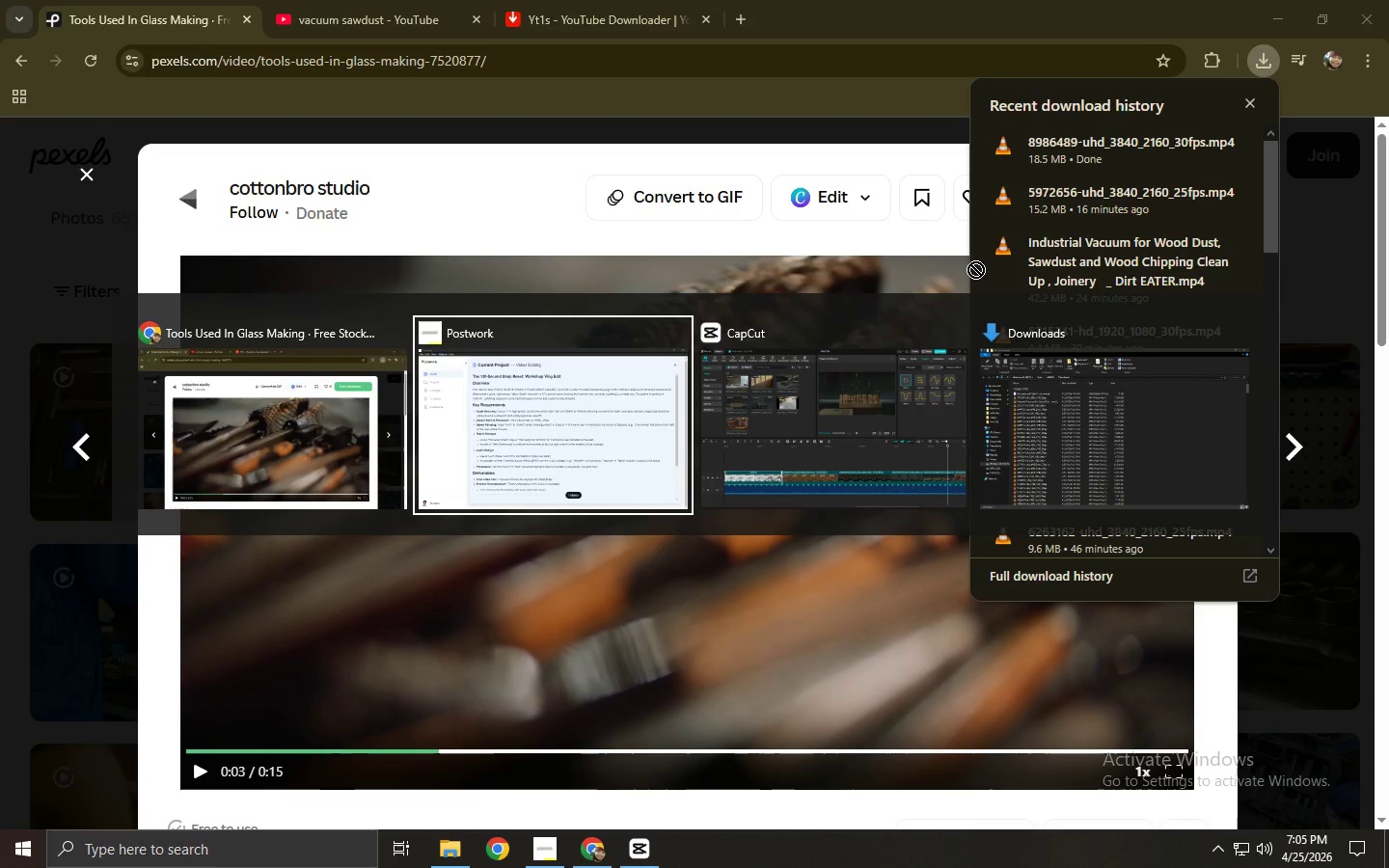 
key(Alt+Tab)
 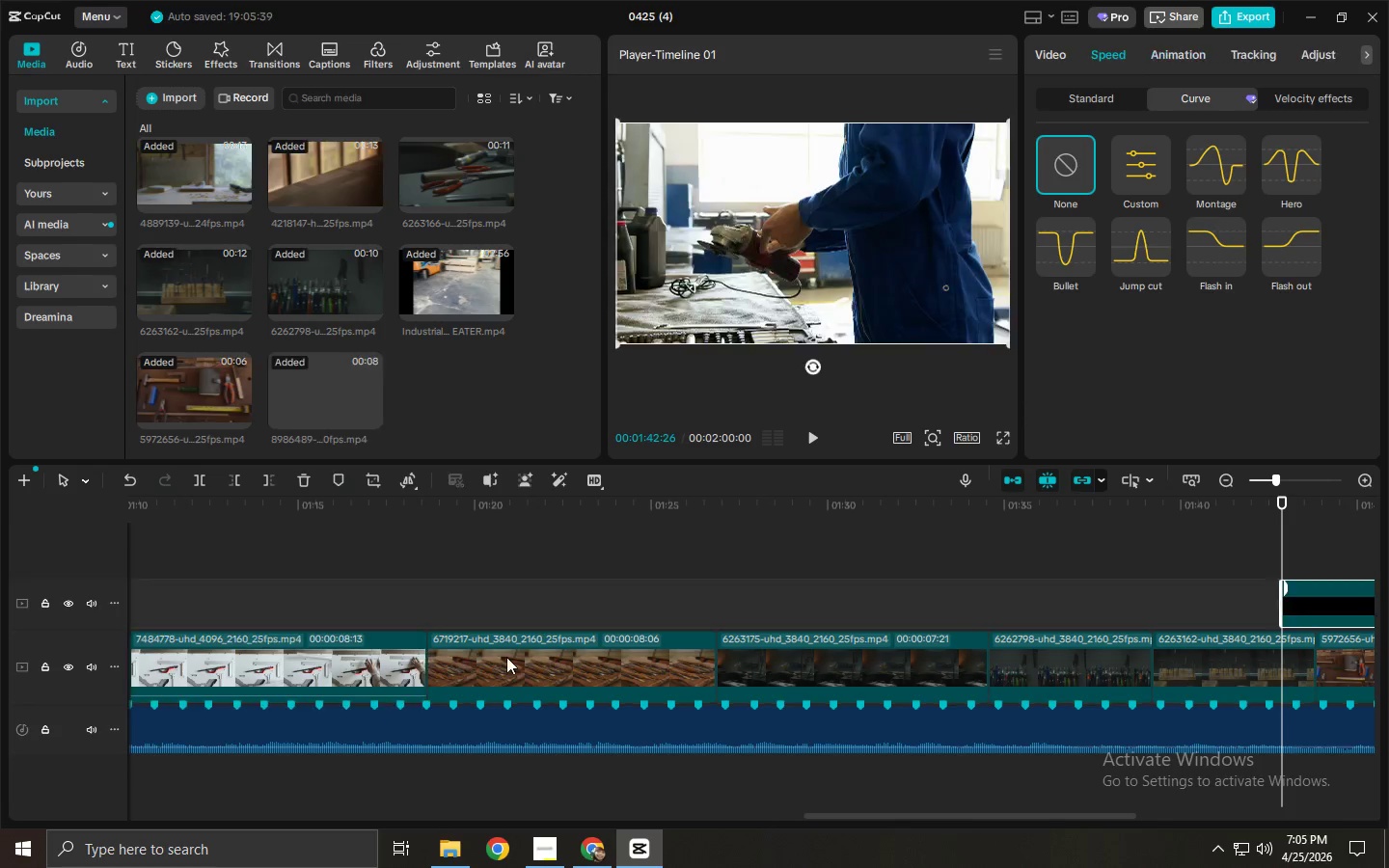 
left_click_drag(start_coordinate=[1344, 599], to_coordinate=[449, 669])
 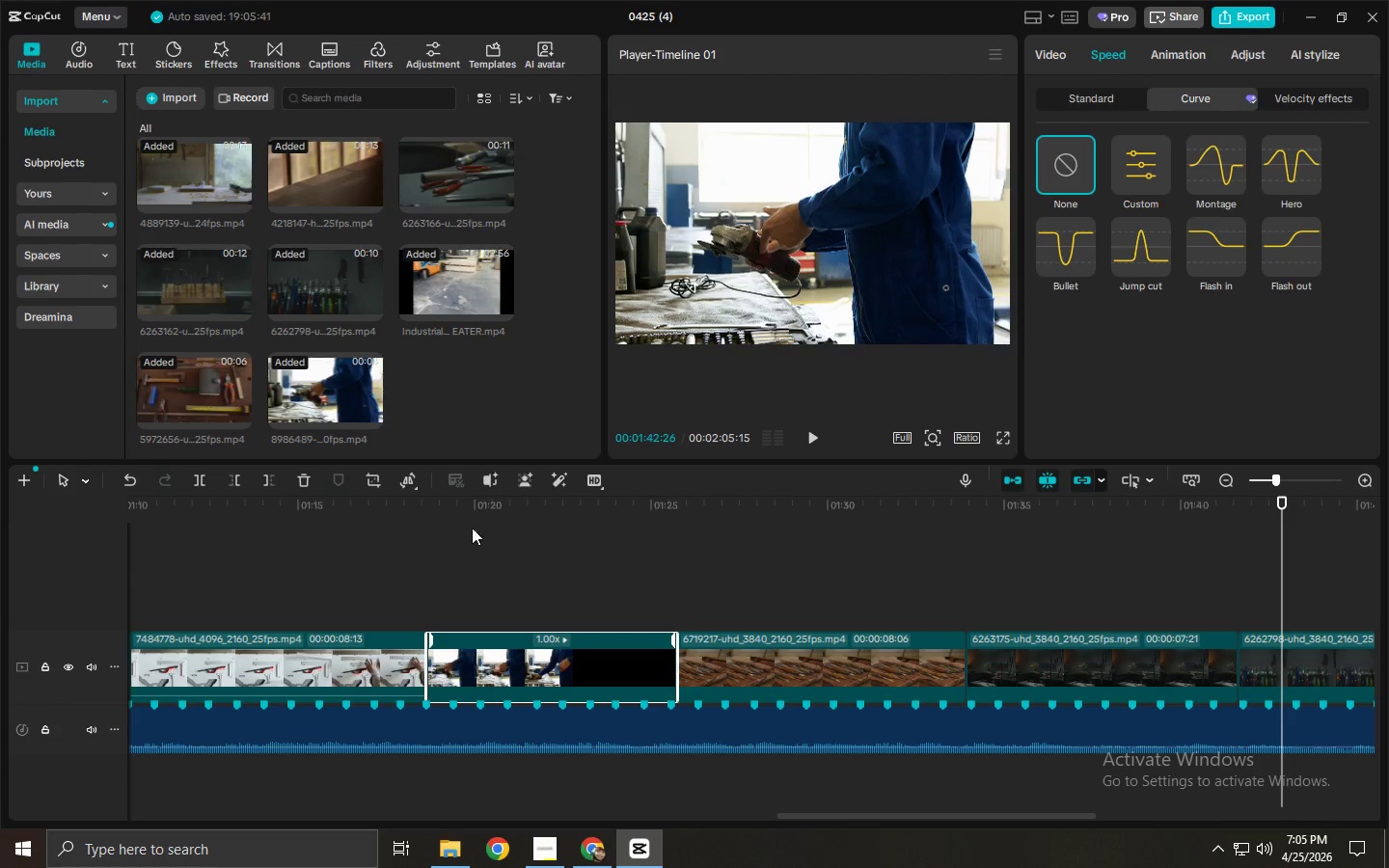 
left_click([445, 515])
 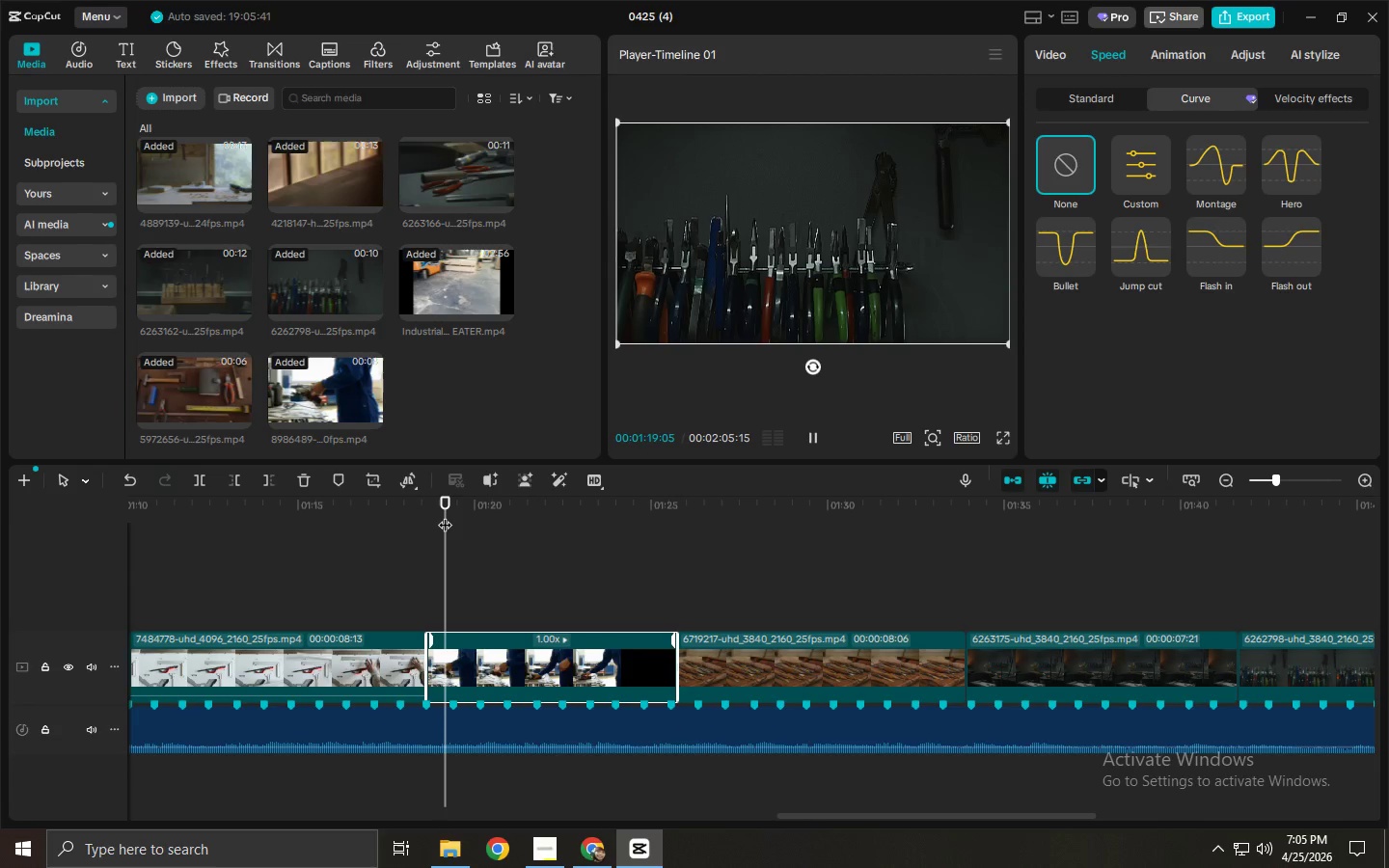 
key(Space)
 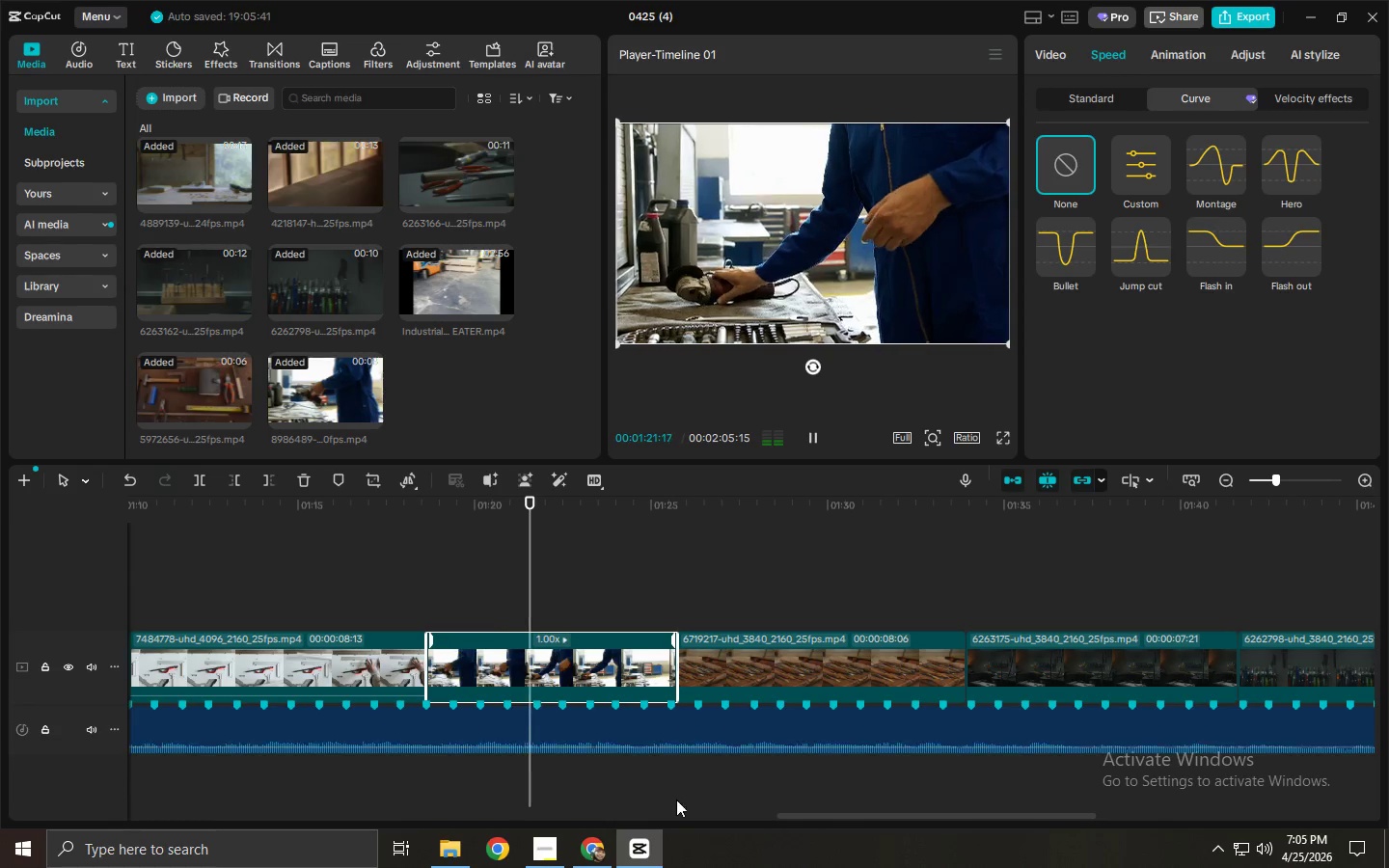 
left_click_drag(start_coordinate=[809, 814], to_coordinate=[769, 829])
 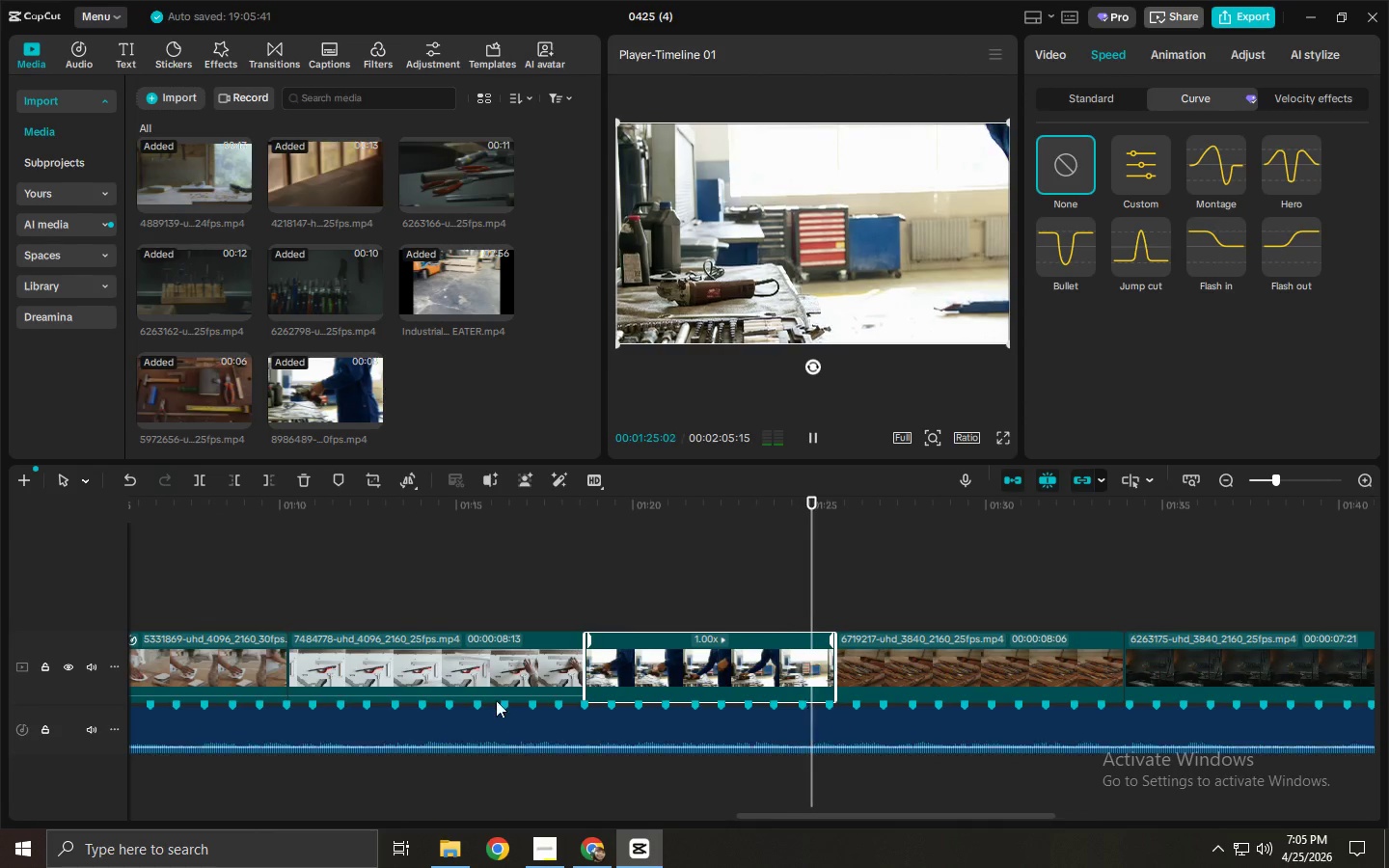 
left_click([486, 677])
 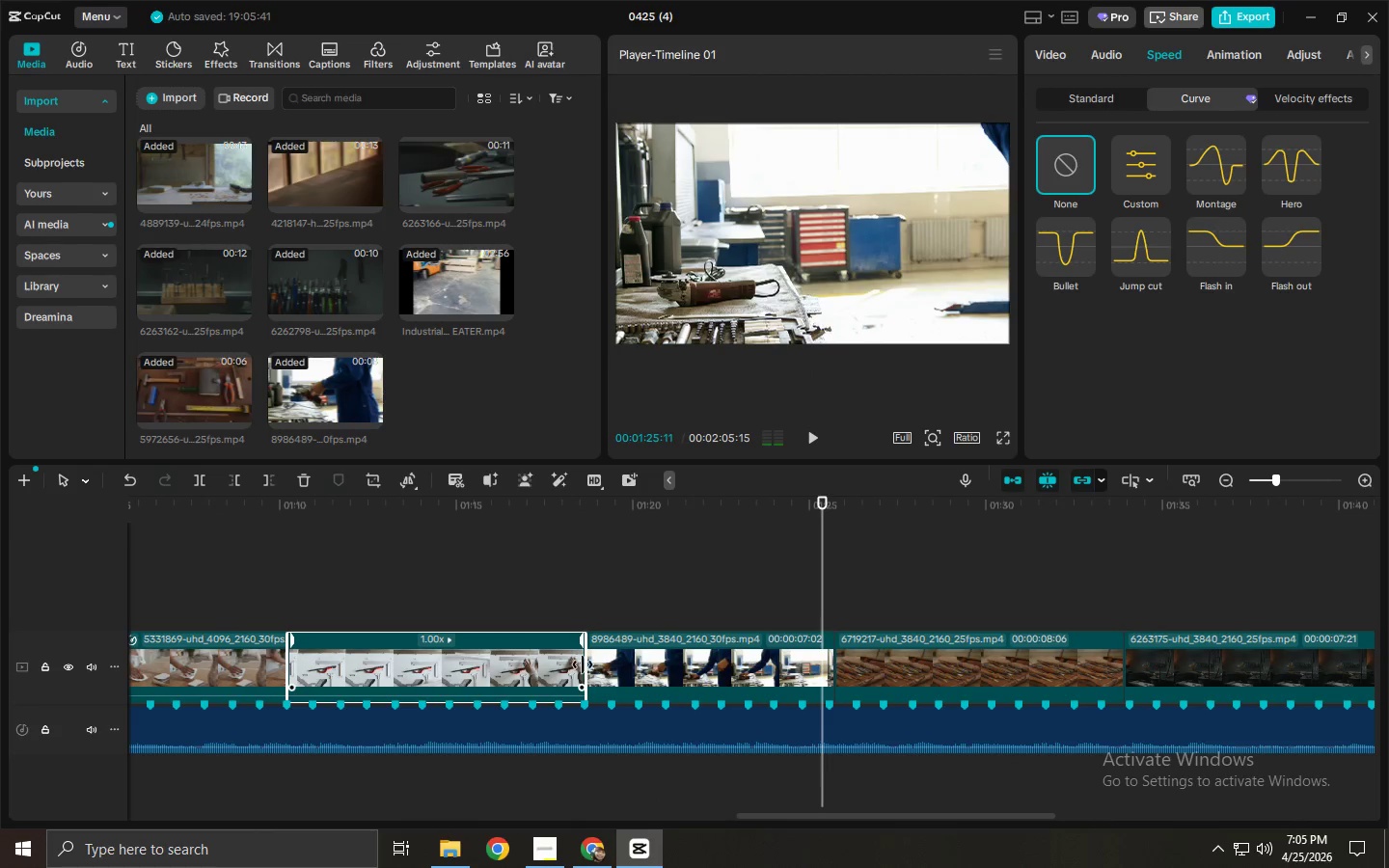 
left_click_drag(start_coordinate=[583, 665], to_coordinate=[504, 674])
 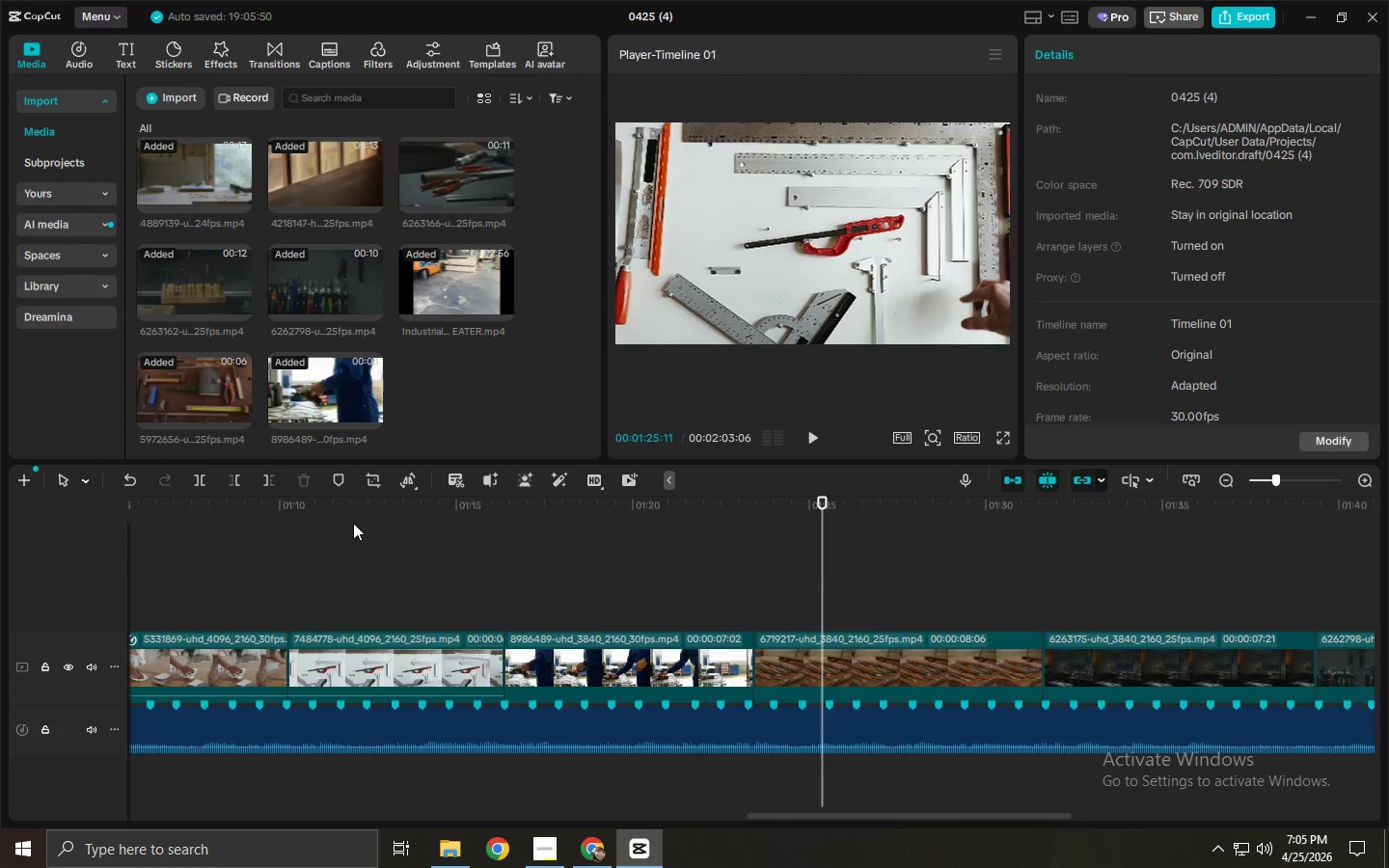 
left_click_drag(start_coordinate=[367, 527], to_coordinate=[352, 523])
 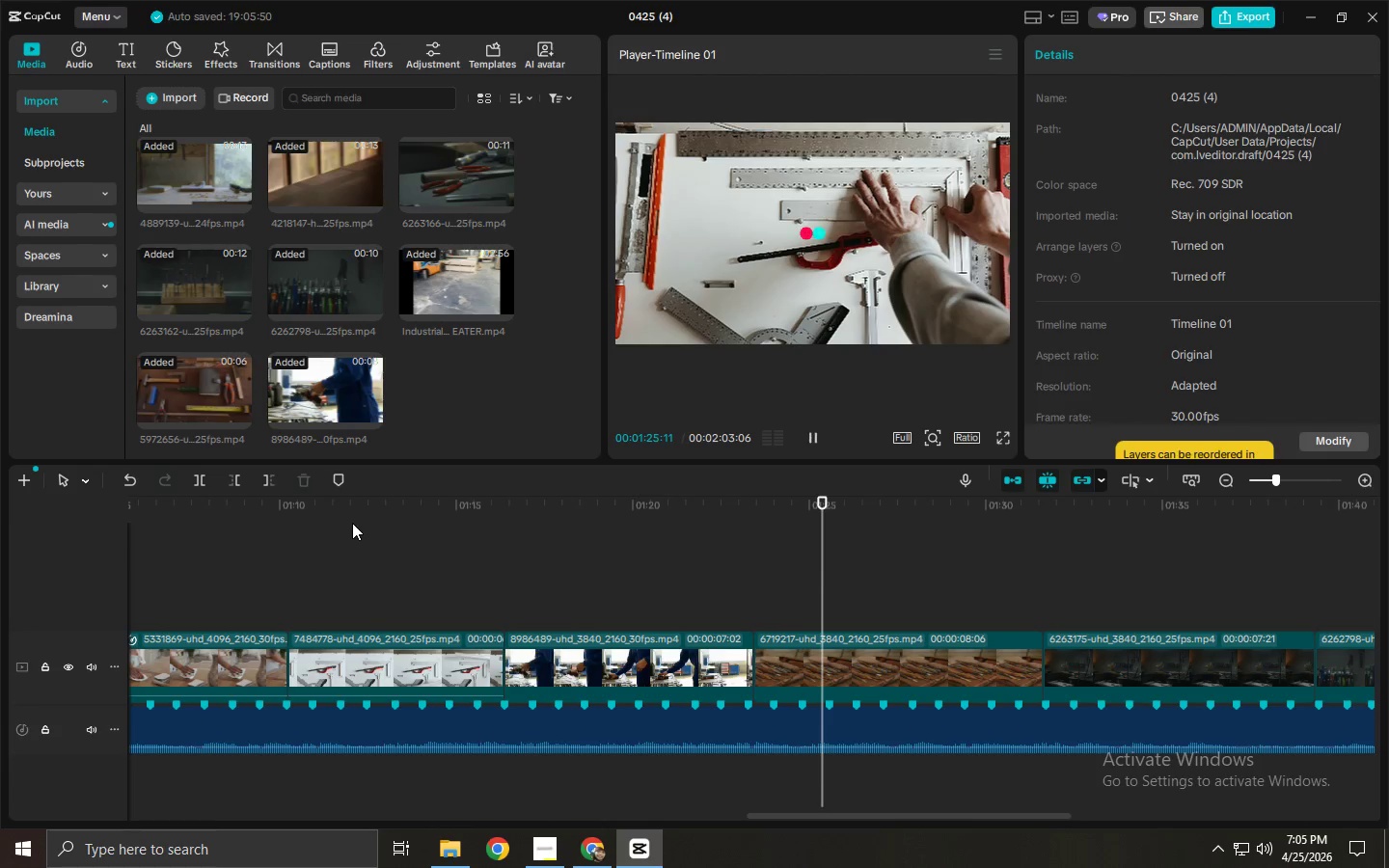 
key(Space)
 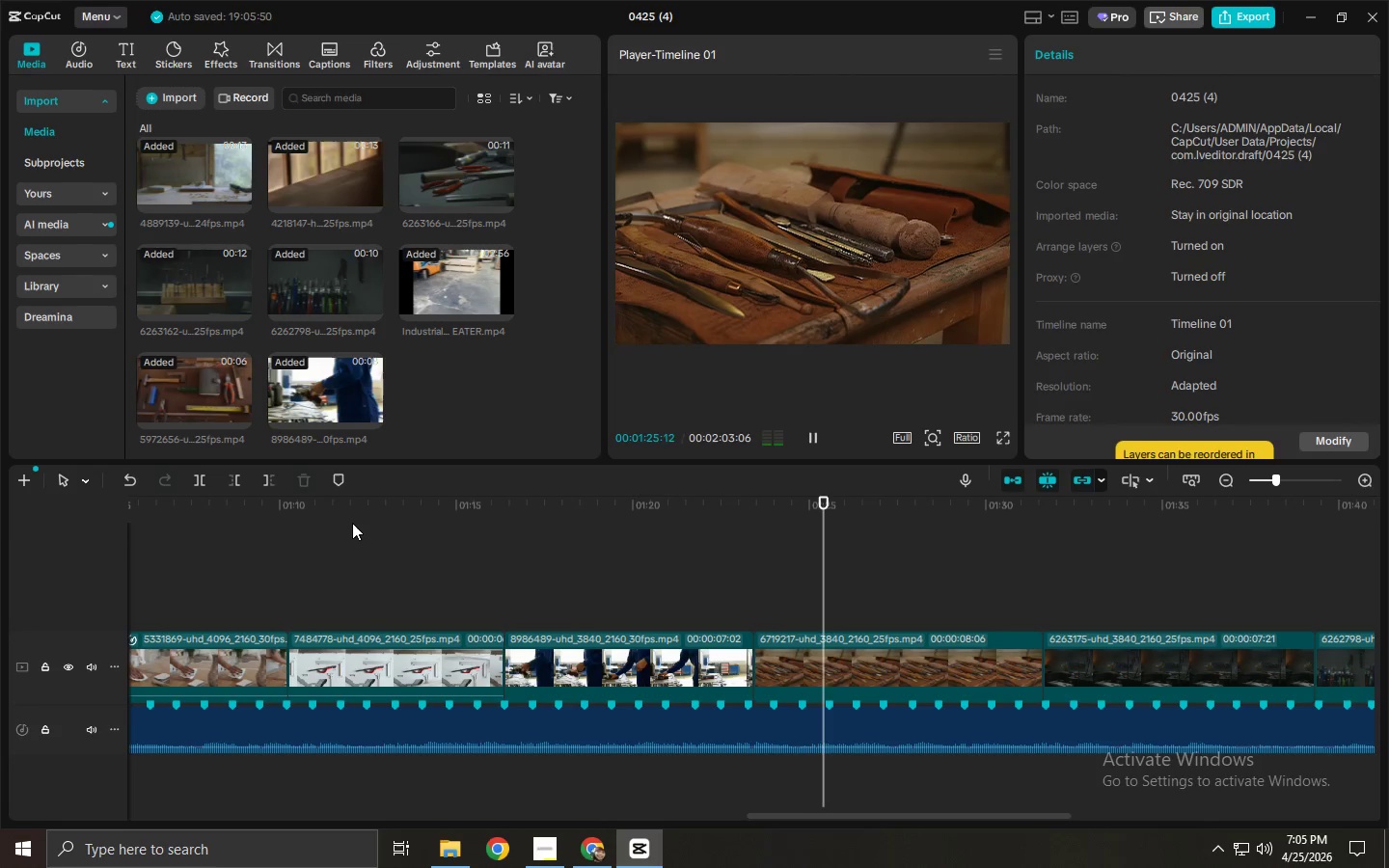 
left_click([366, 513])
 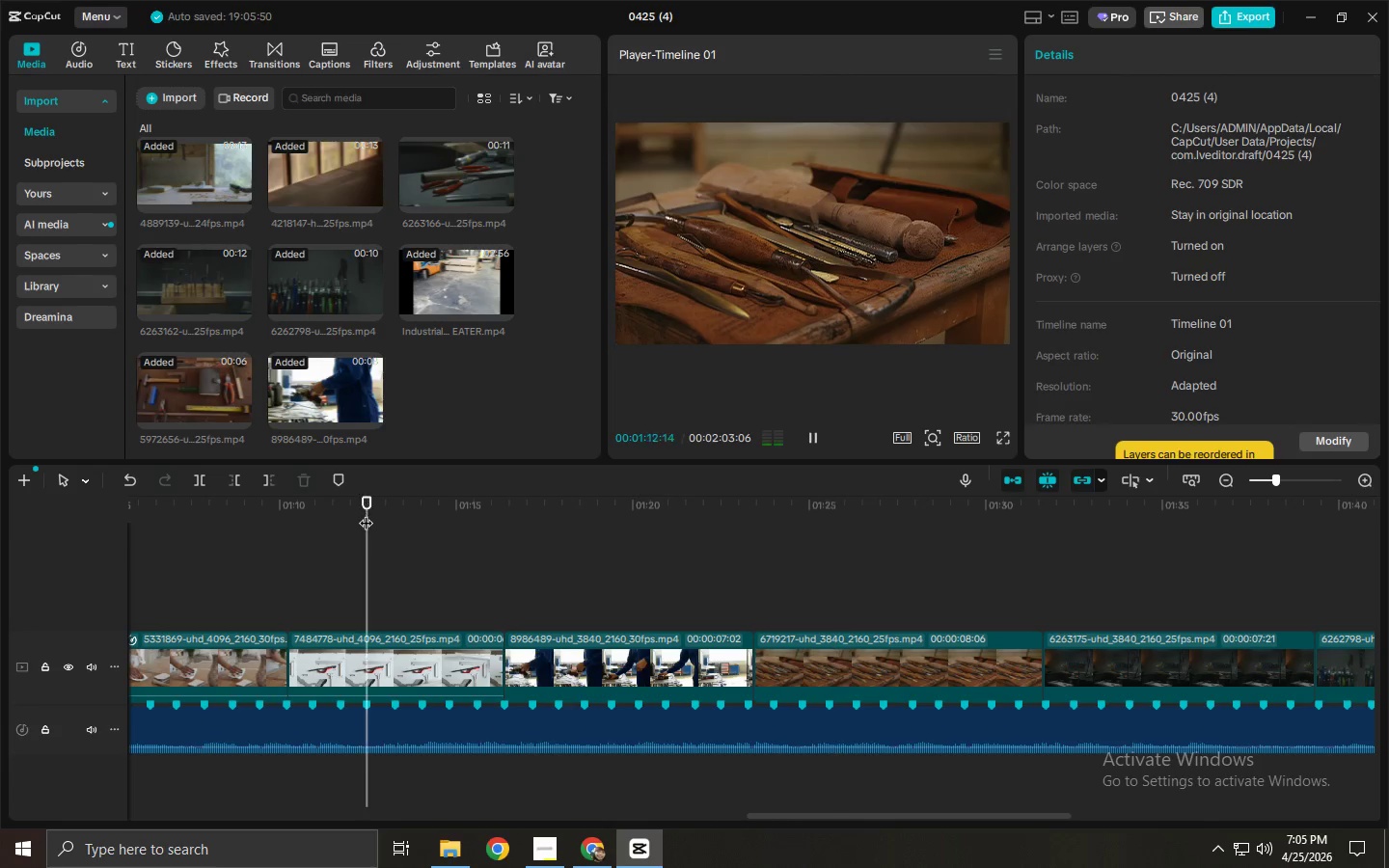 
key(Space)
 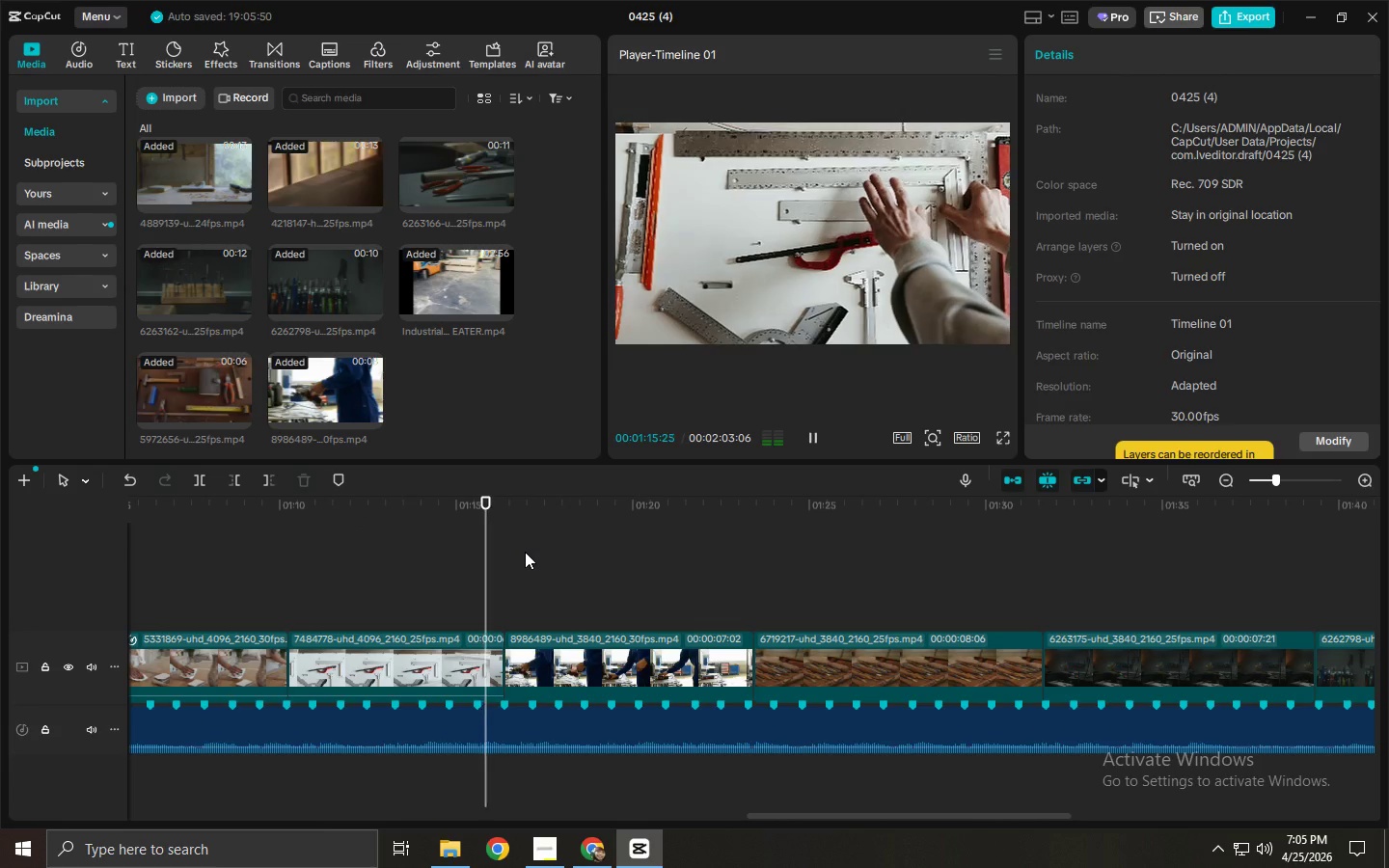 
left_click_drag(start_coordinate=[853, 817], to_coordinate=[842, 822])
 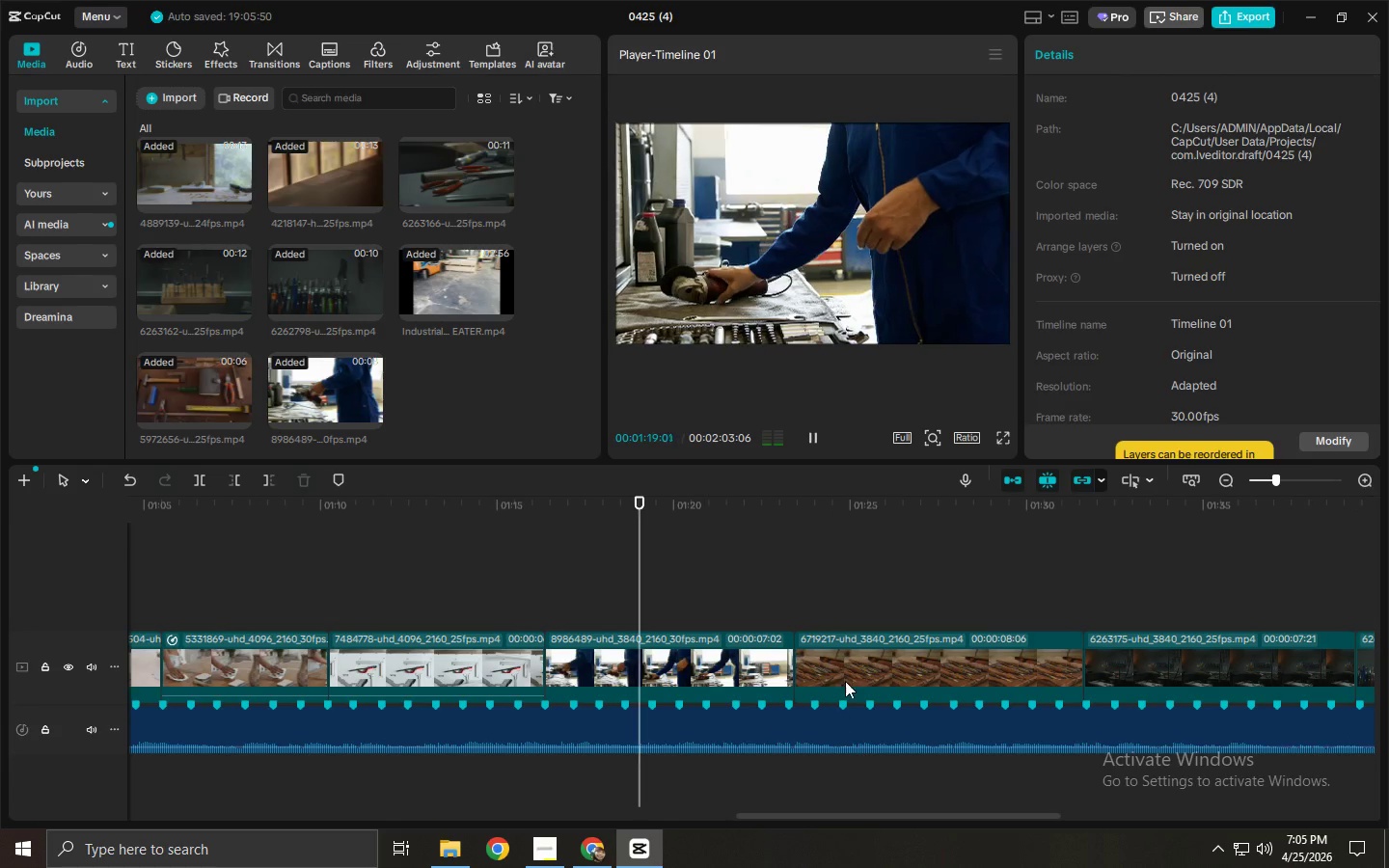 
left_click([858, 672])
 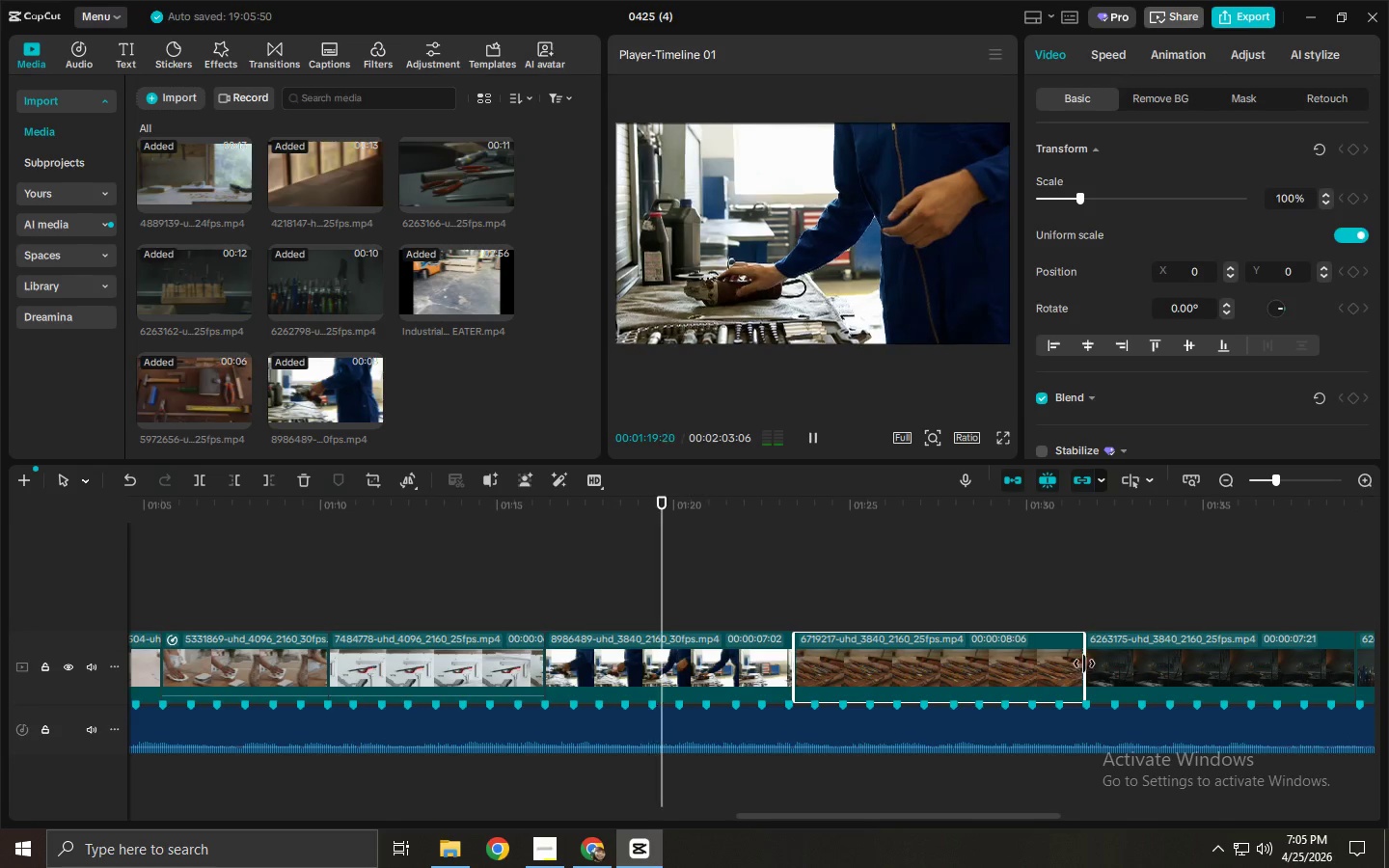 
left_click_drag(start_coordinate=[1084, 663], to_coordinate=[974, 677])
 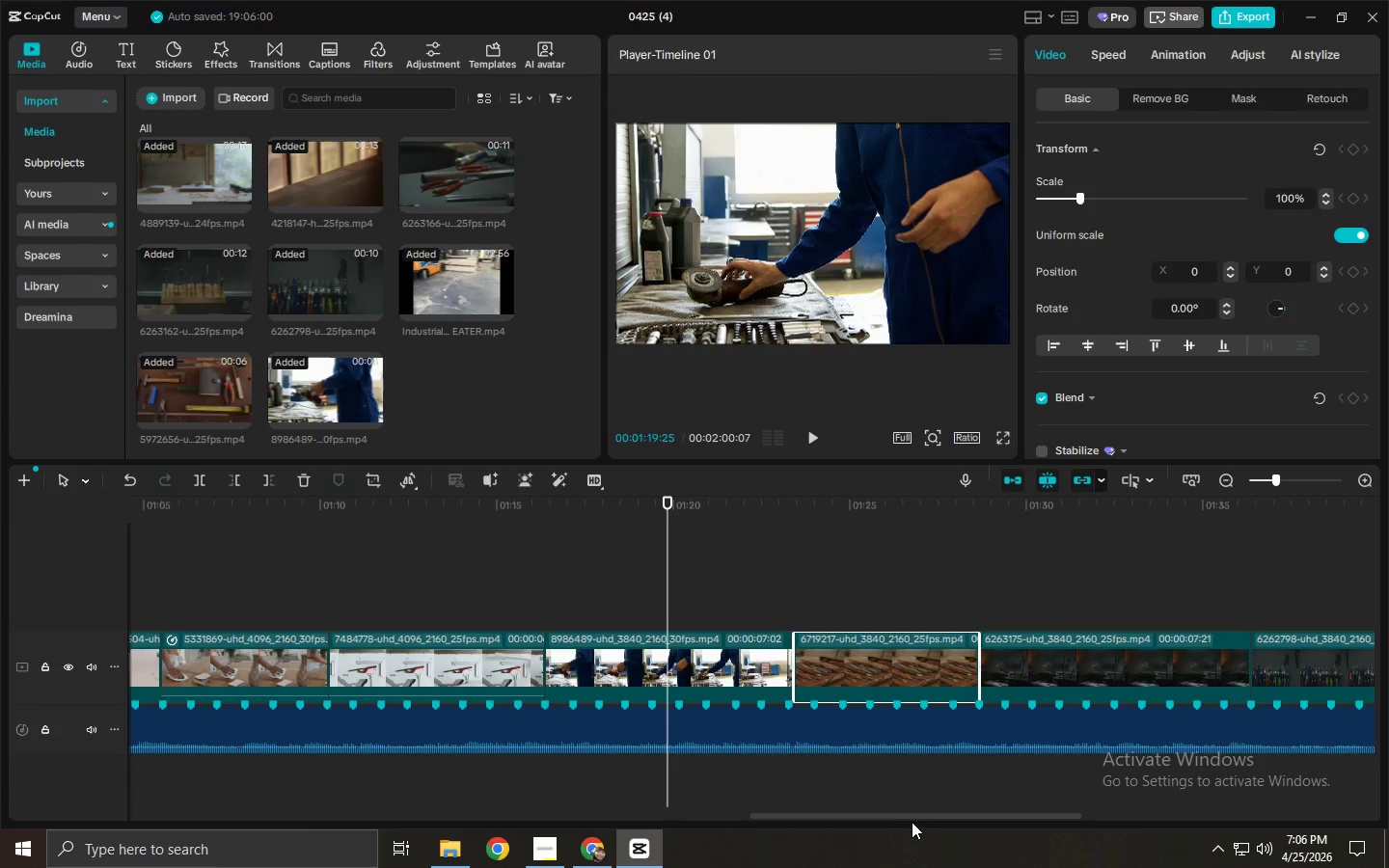 
left_click_drag(start_coordinate=[918, 816], to_coordinate=[916, 831])
 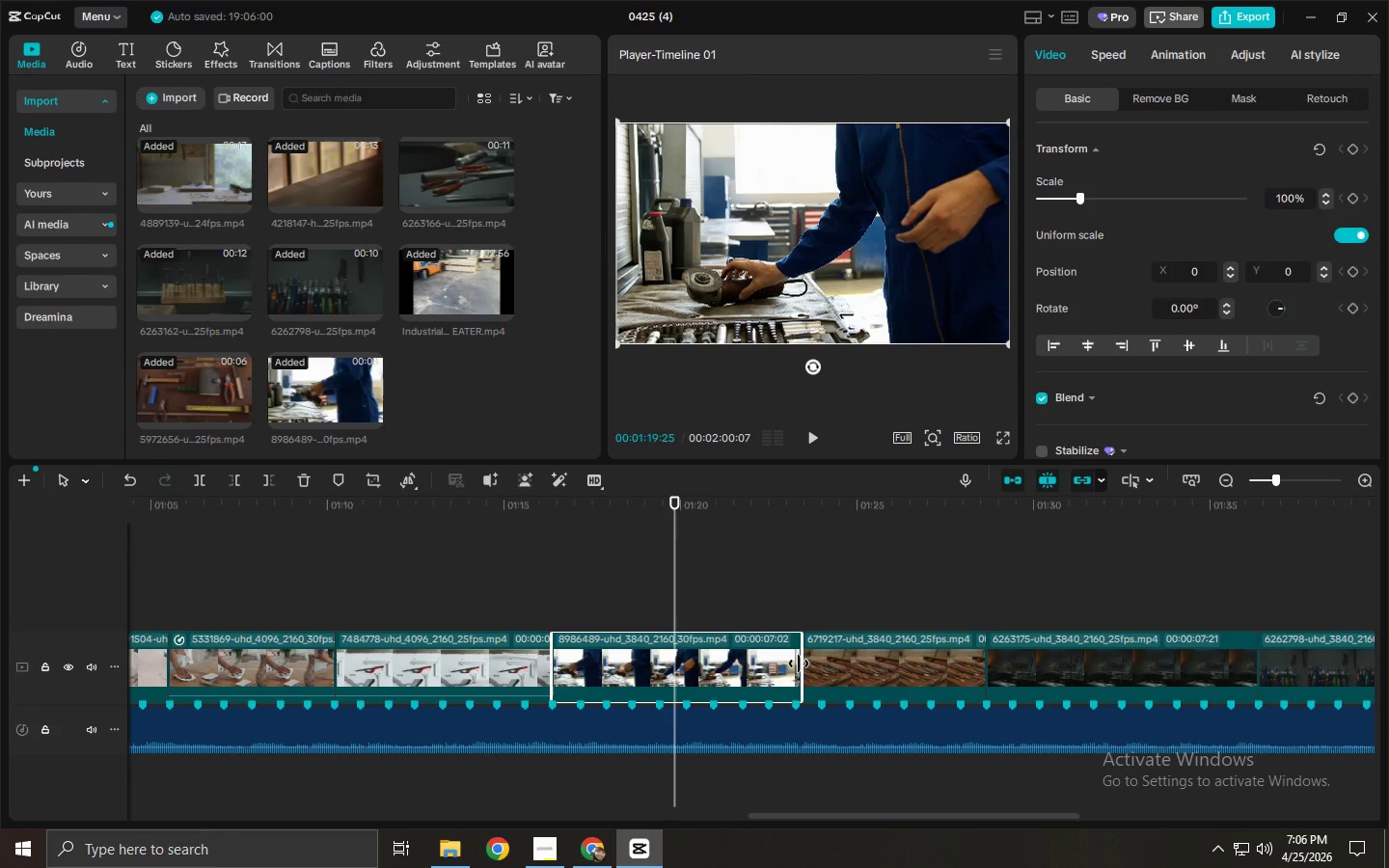 
left_click_drag(start_coordinate=[803, 664], to_coordinate=[793, 665])
 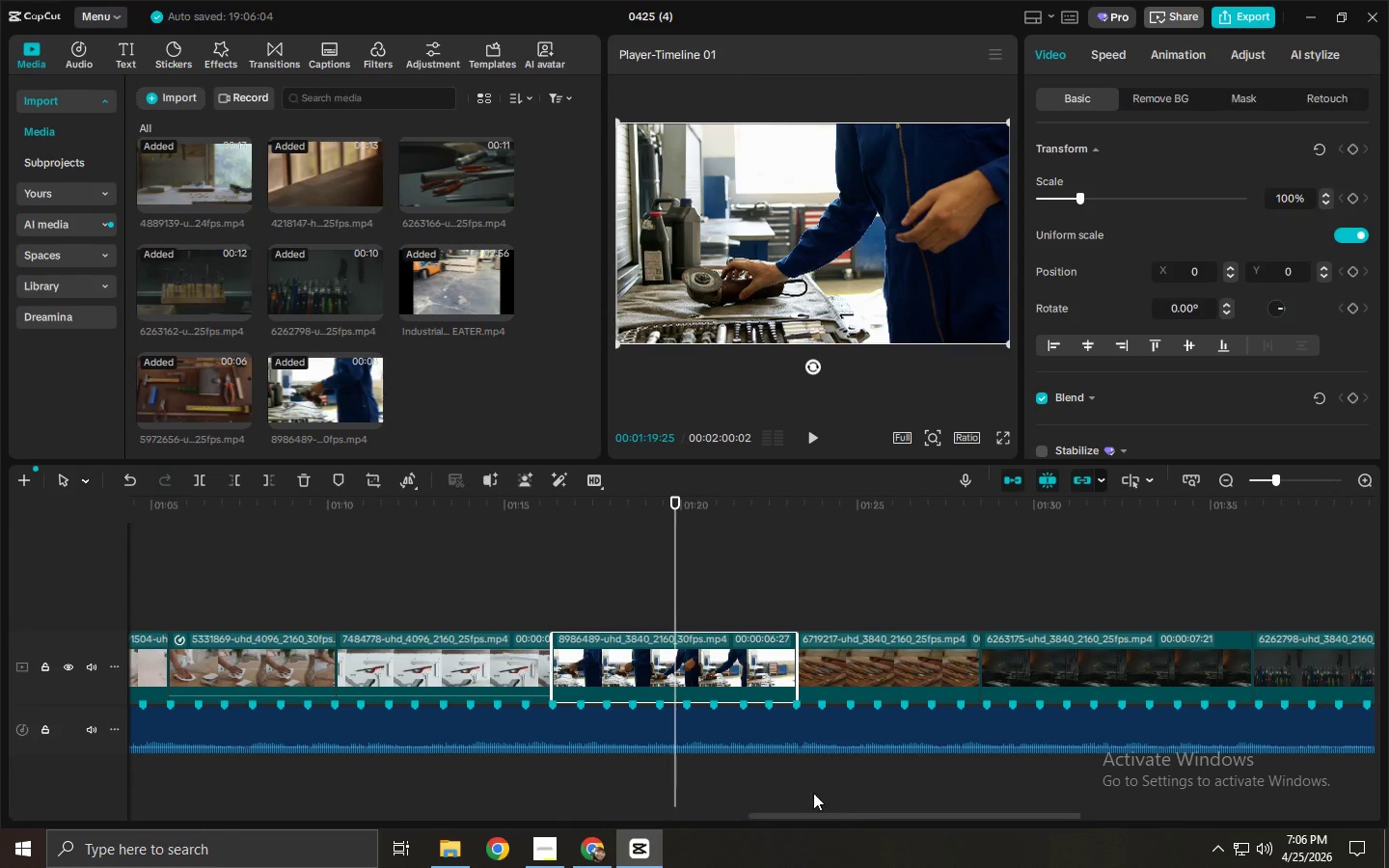 
left_click_drag(start_coordinate=[896, 821], to_coordinate=[950, 822])
 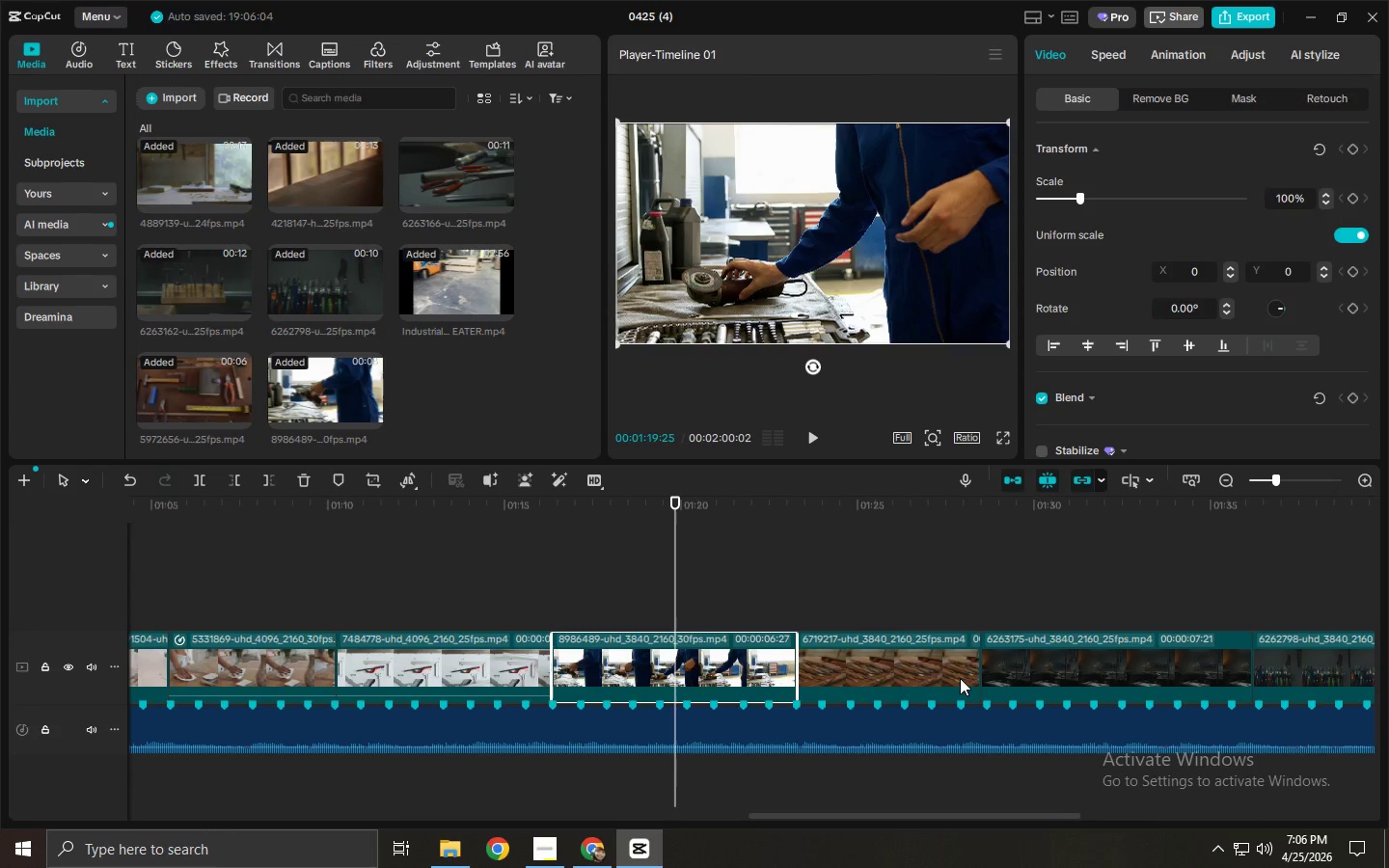 
left_click([960, 677])
 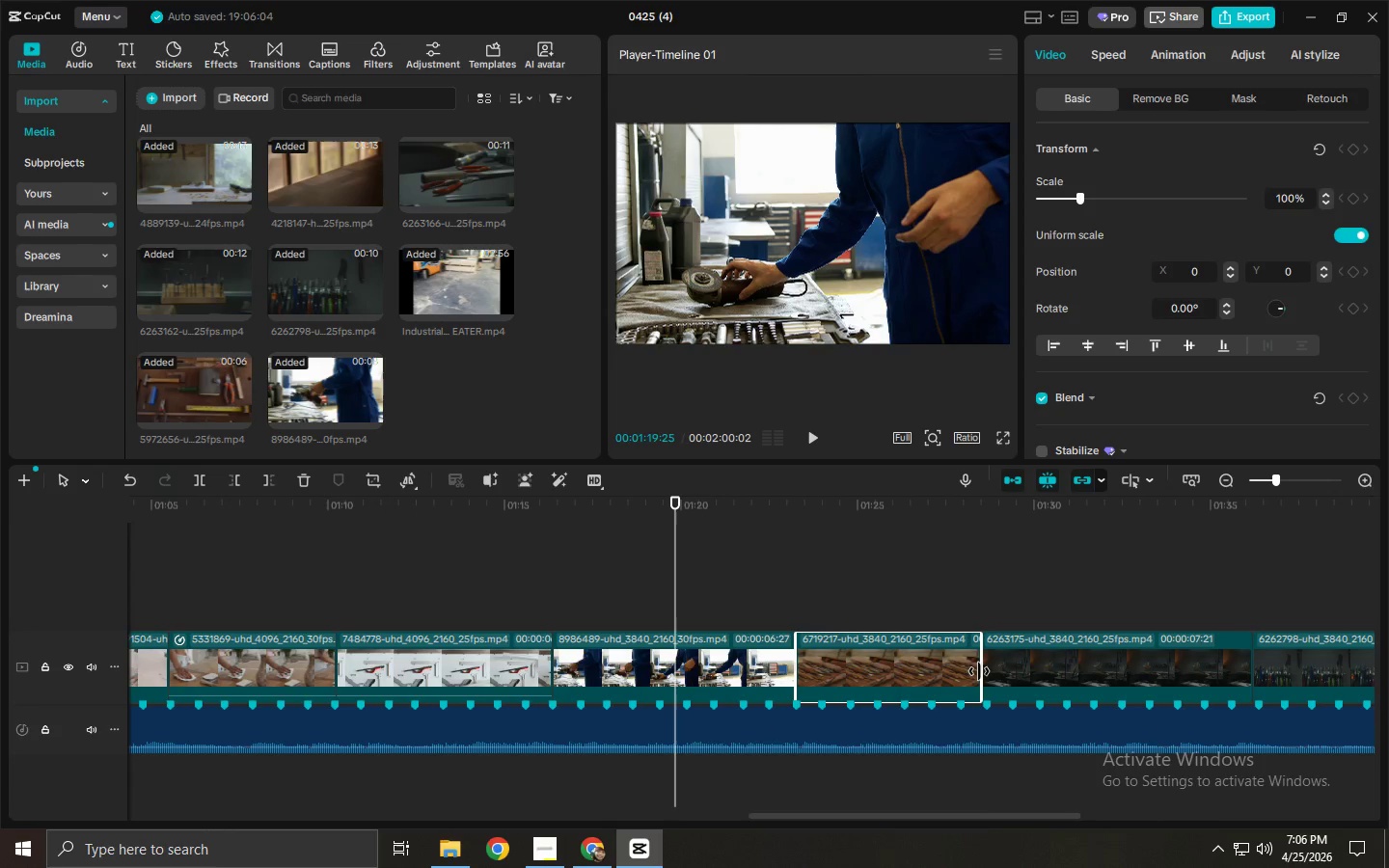 
left_click_drag(start_coordinate=[980, 671], to_coordinate=[959, 674])
 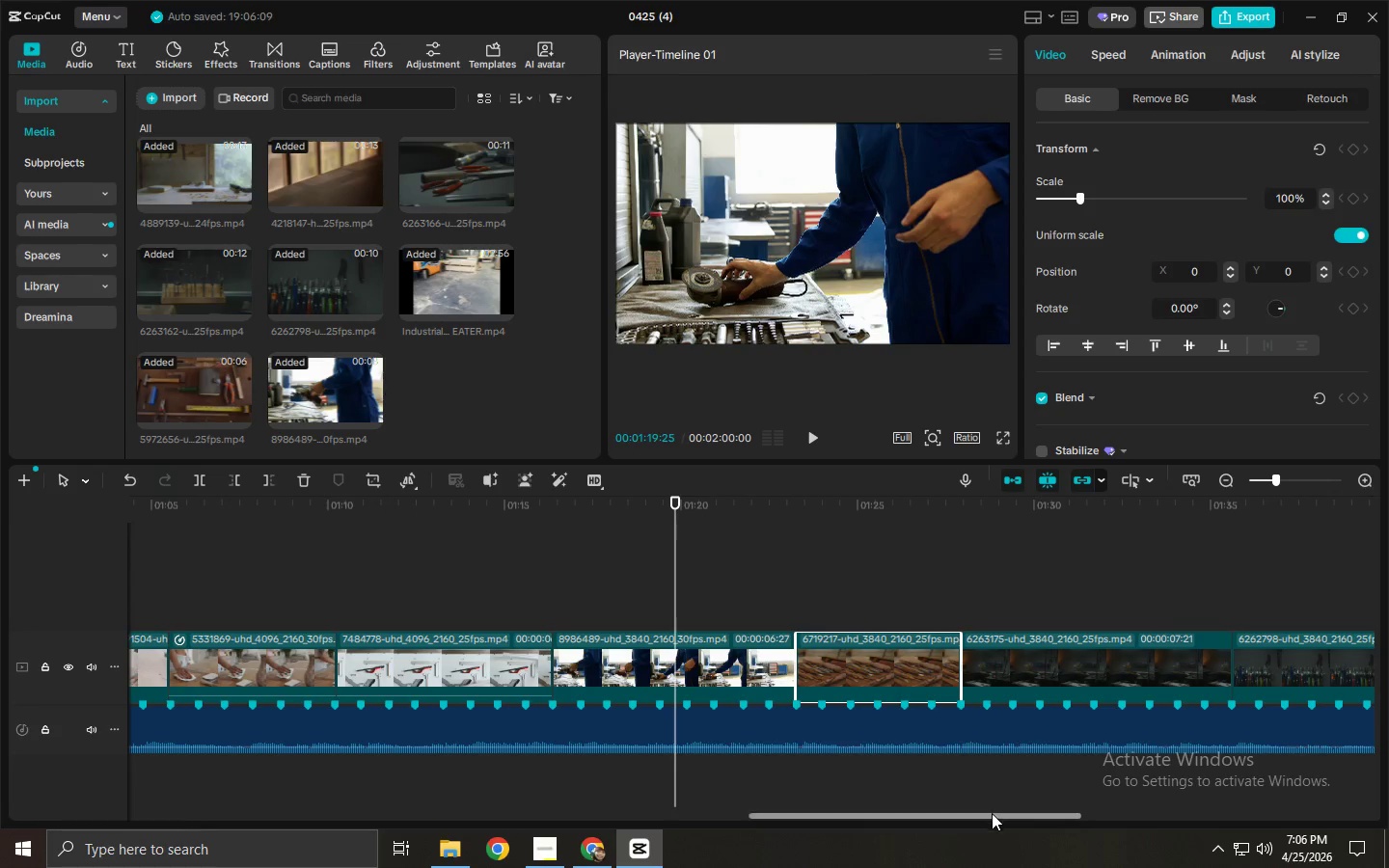 
left_click_drag(start_coordinate=[994, 816], to_coordinate=[1252, 813])
 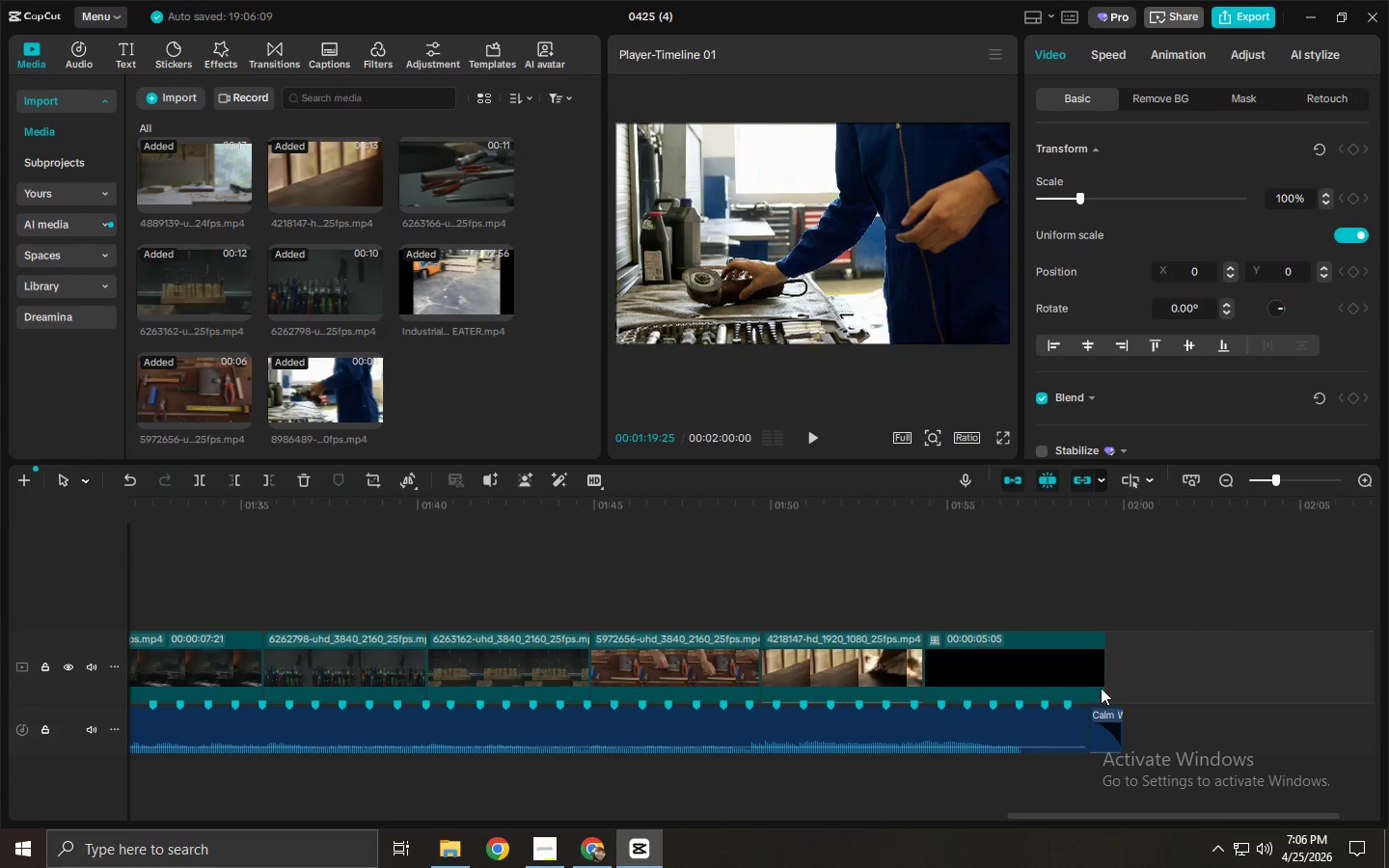 
left_click([1085, 662])
 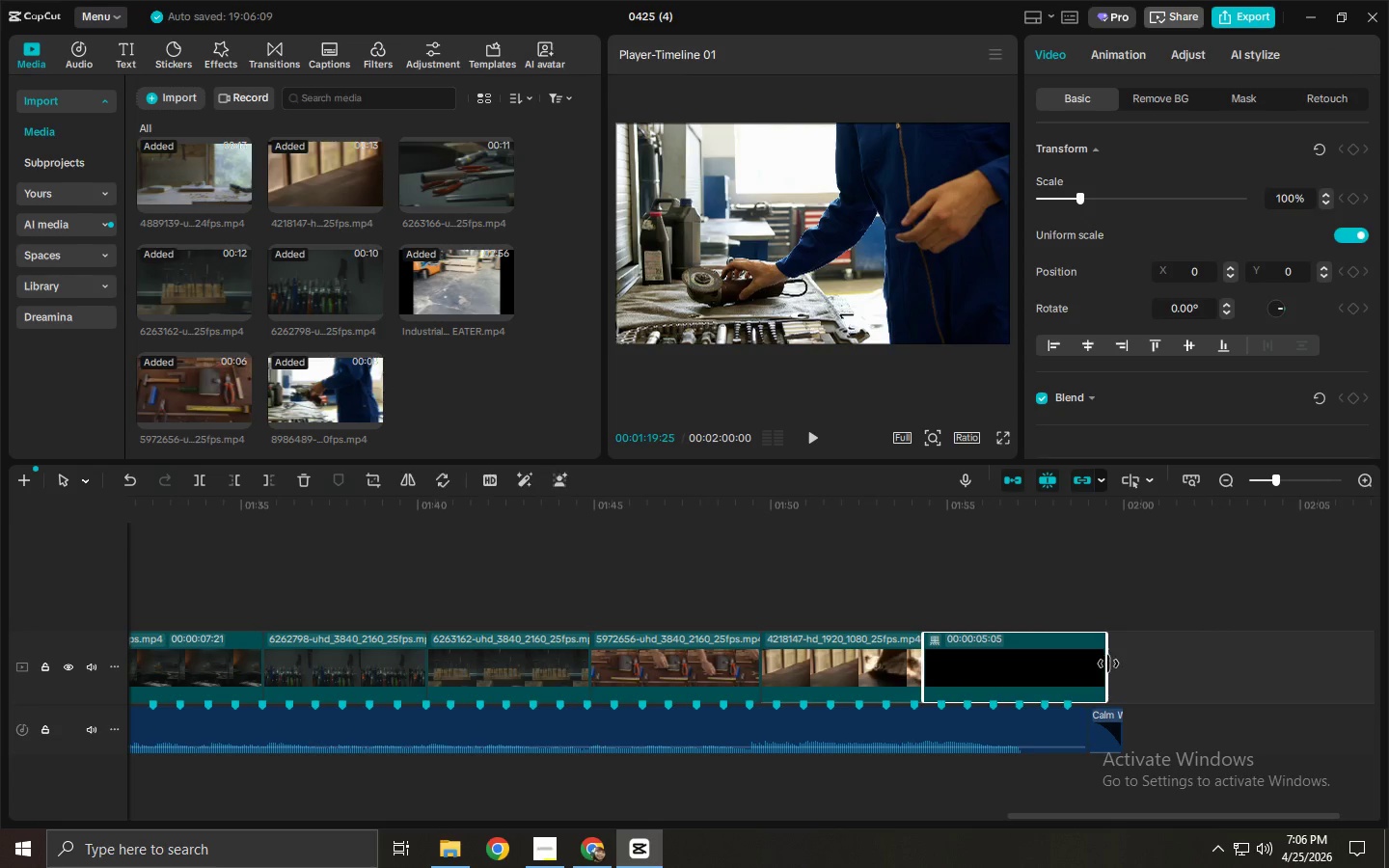 
left_click_drag(start_coordinate=[1108, 664], to_coordinate=[1119, 664])
 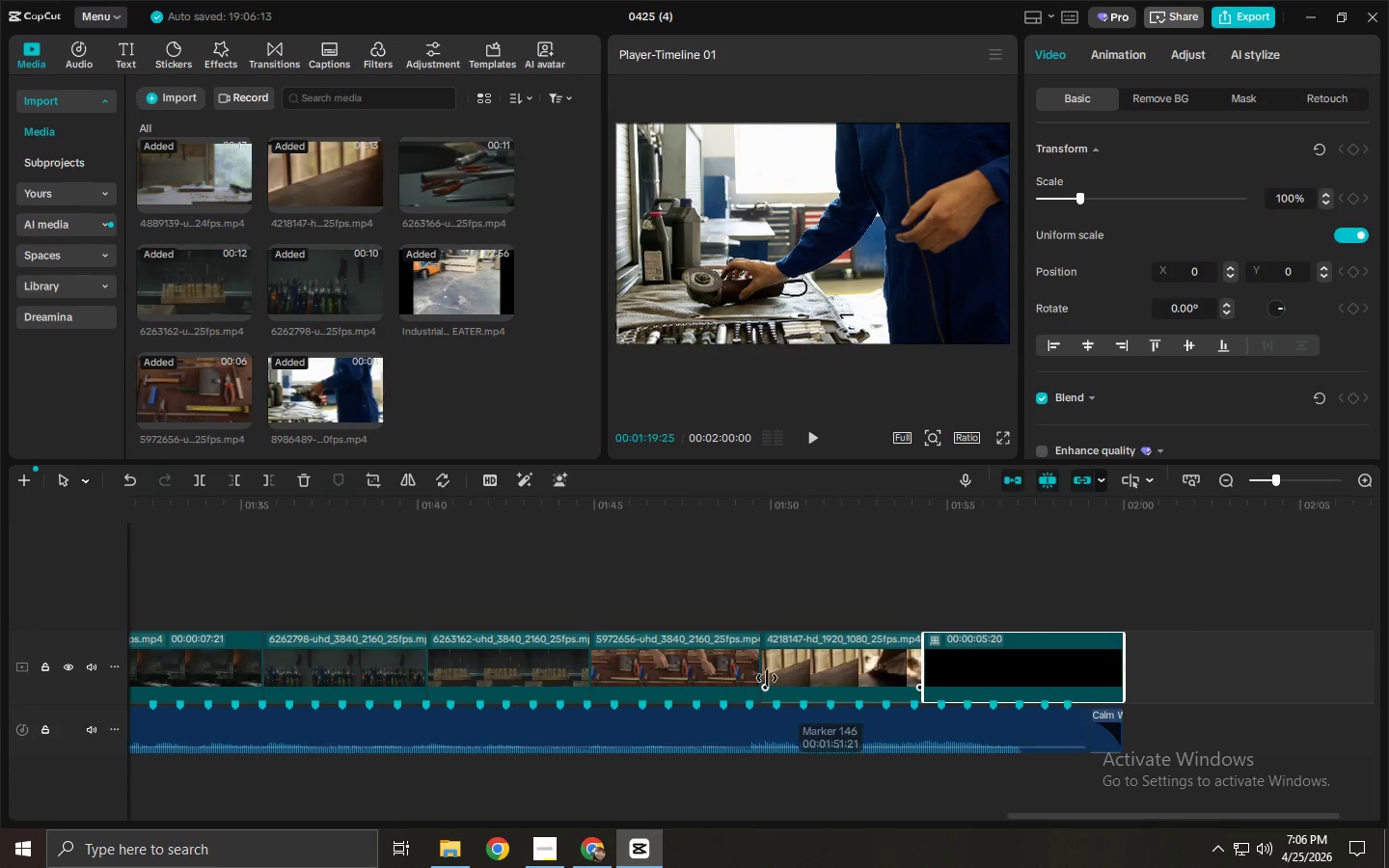 
left_click([724, 668])
 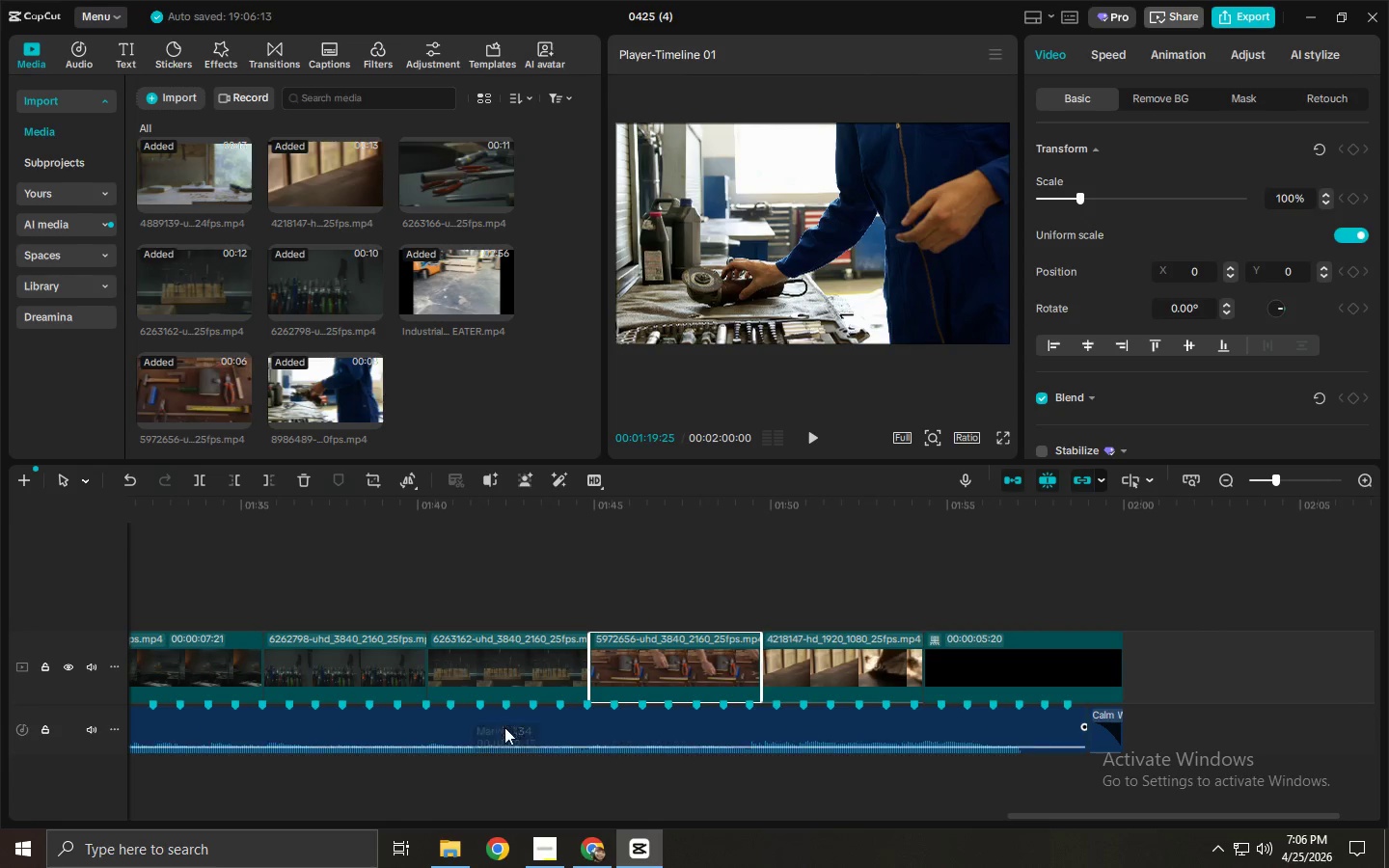 
left_click([527, 668])
 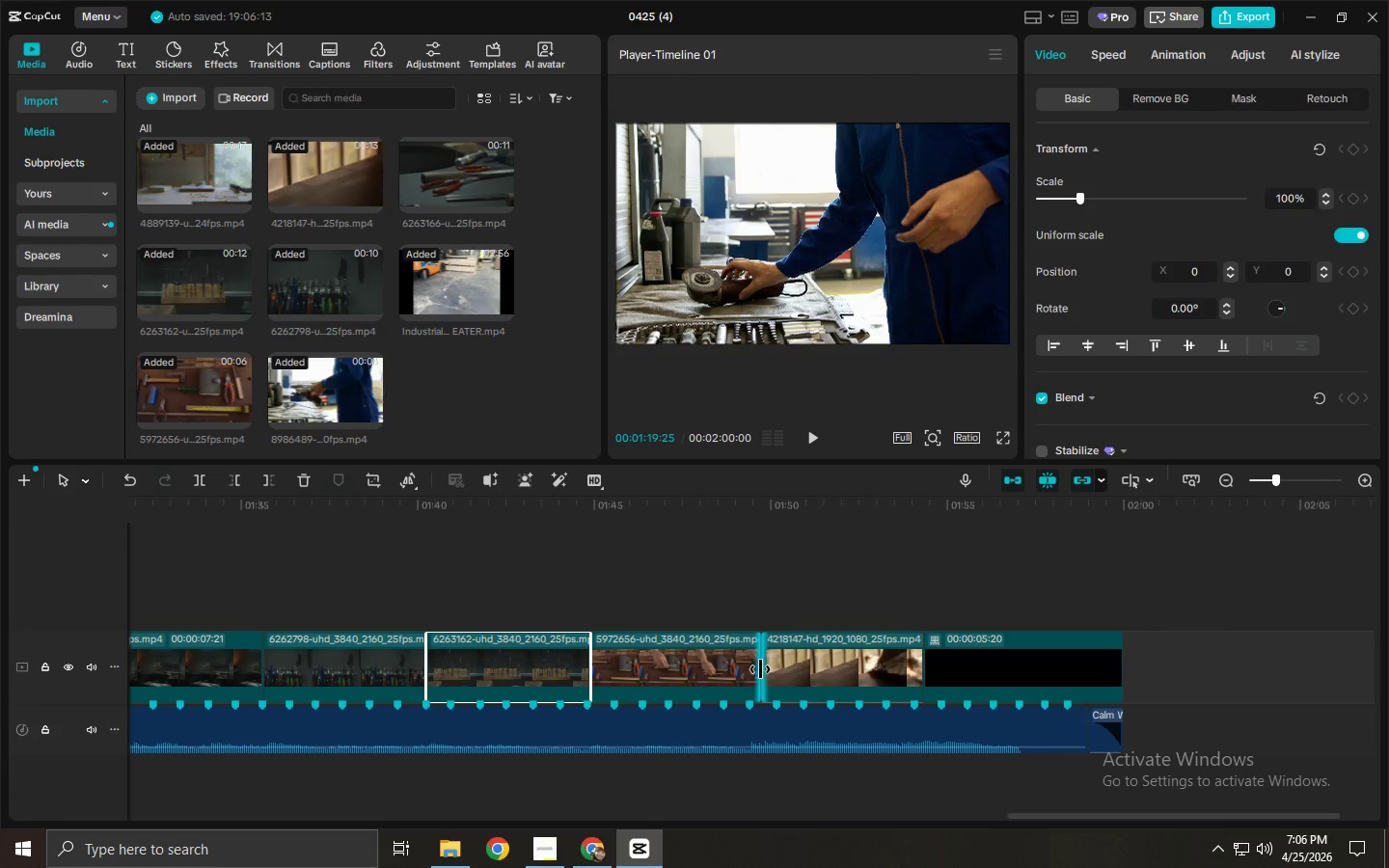 
left_click([739, 667])
 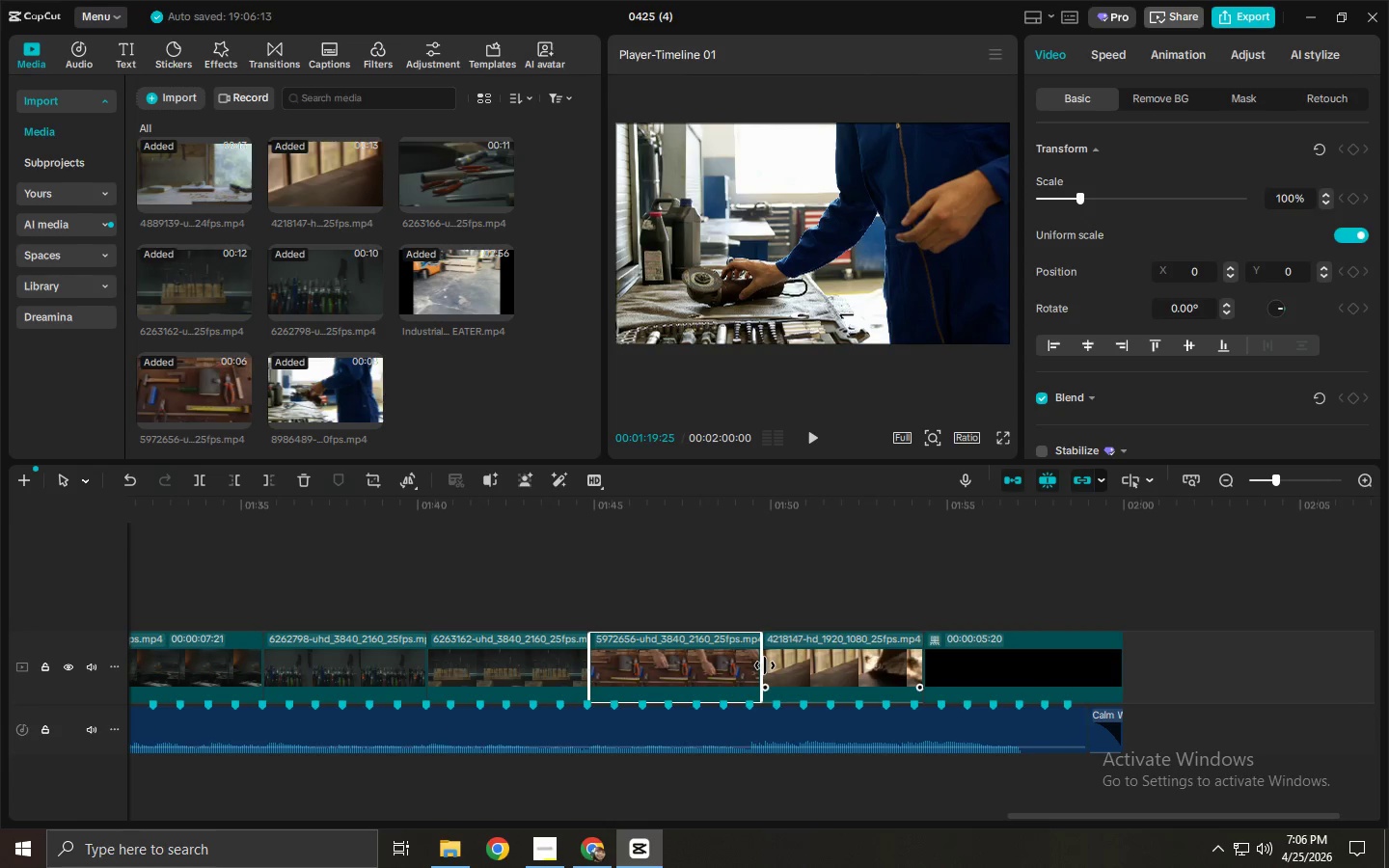 
left_click_drag(start_coordinate=[763, 665], to_coordinate=[749, 667])
 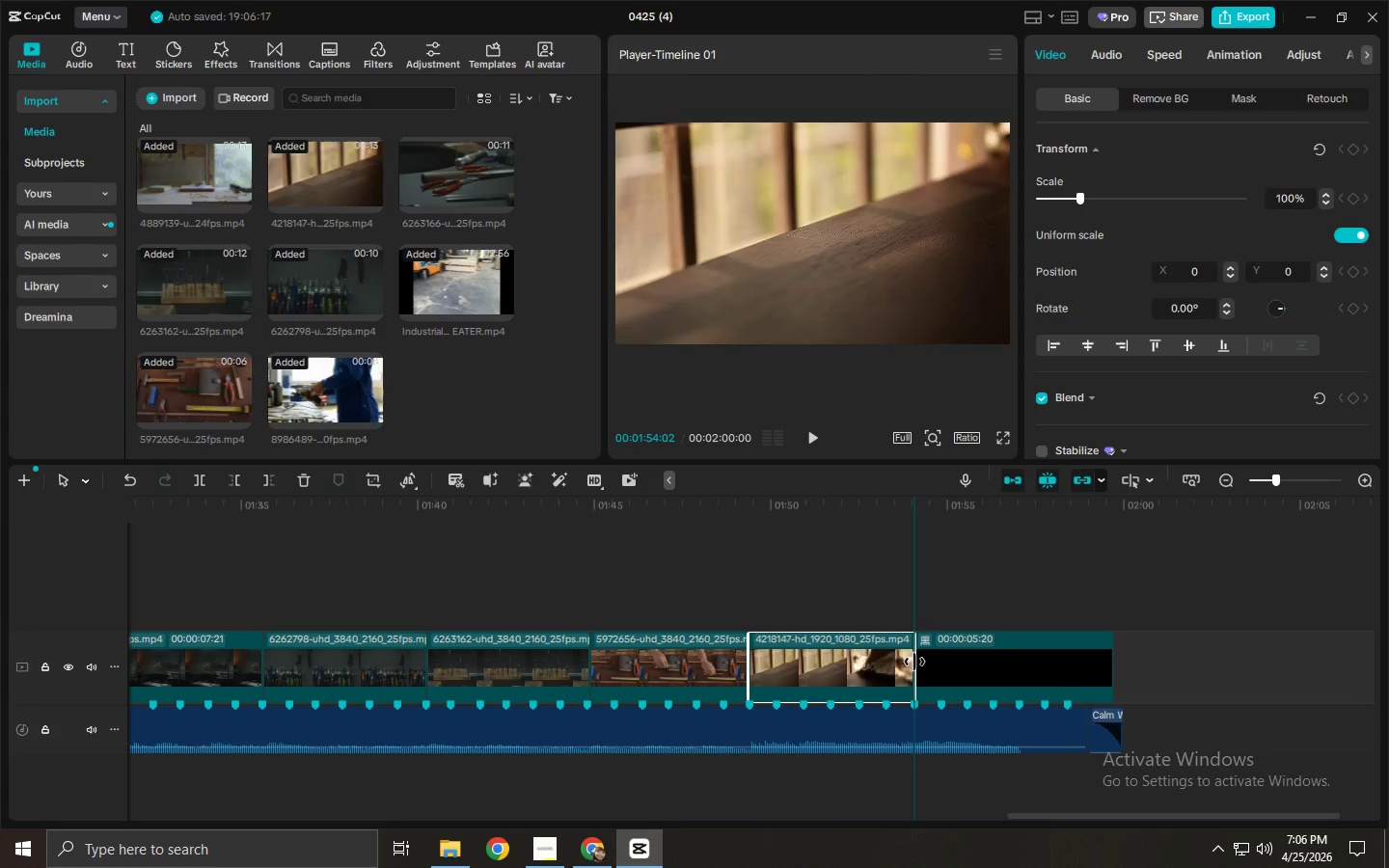 
left_click([1097, 667])
 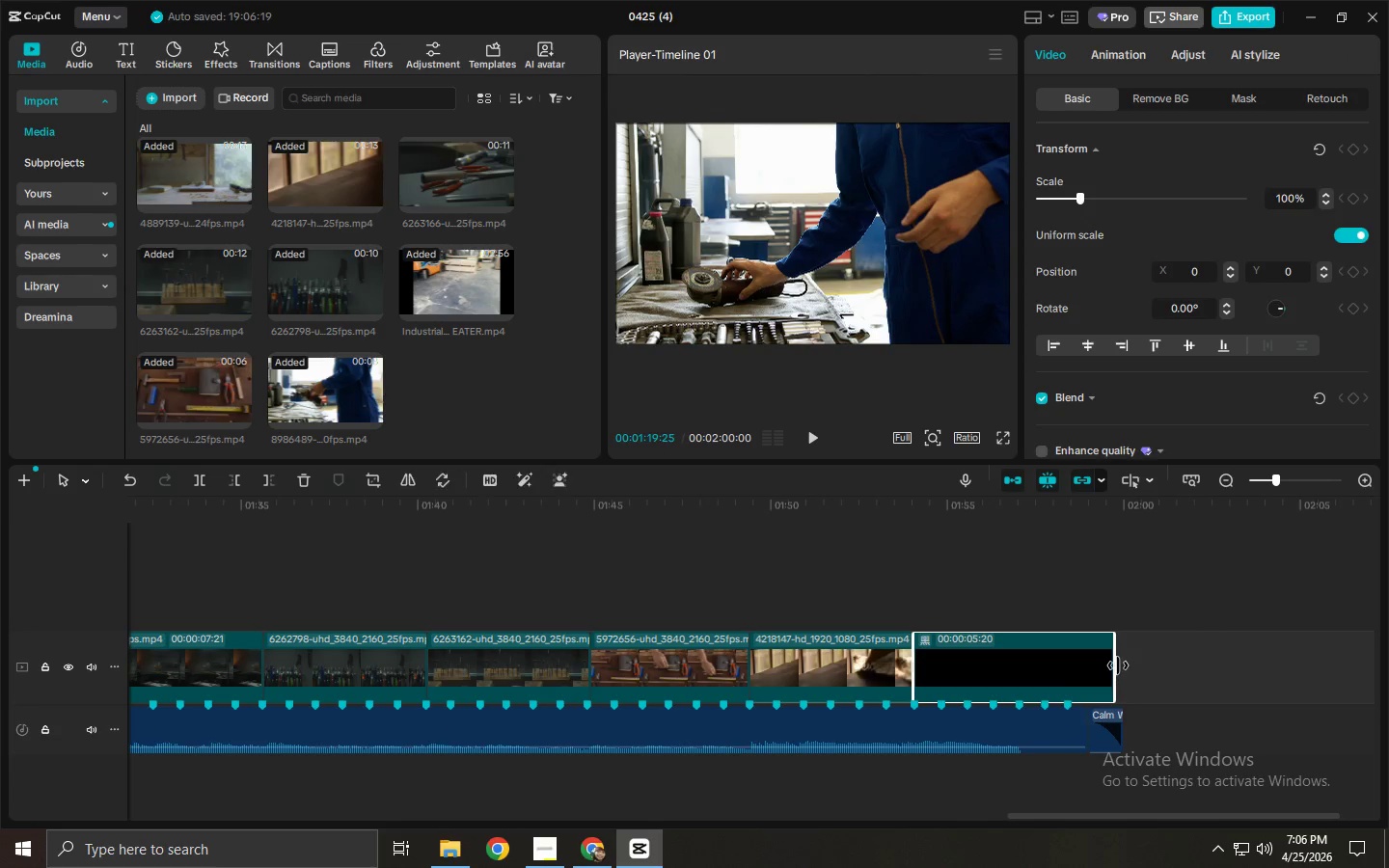 
left_click_drag(start_coordinate=[1118, 665], to_coordinate=[1123, 665])
 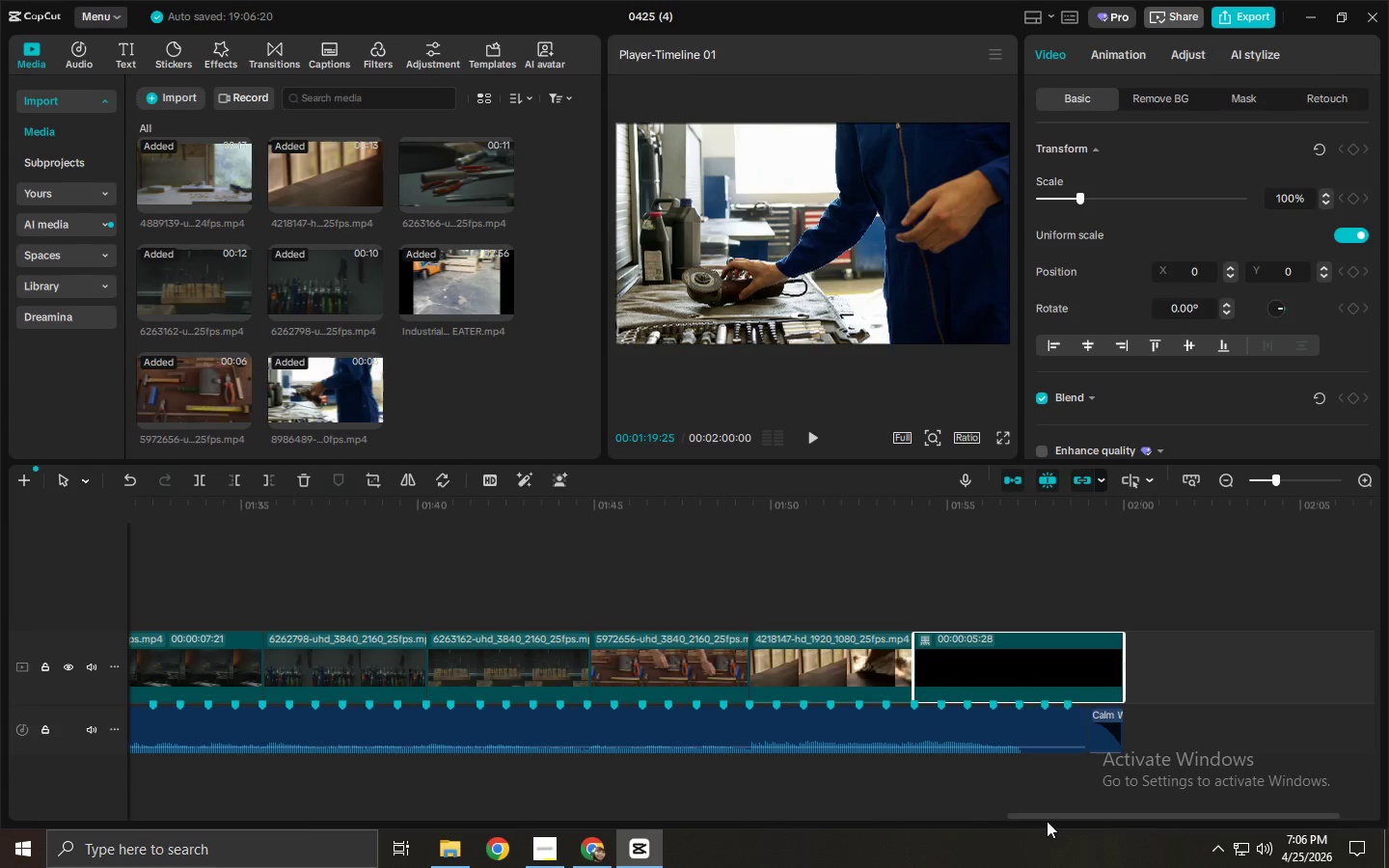 
left_click_drag(start_coordinate=[1049, 817], to_coordinate=[0, 785])
 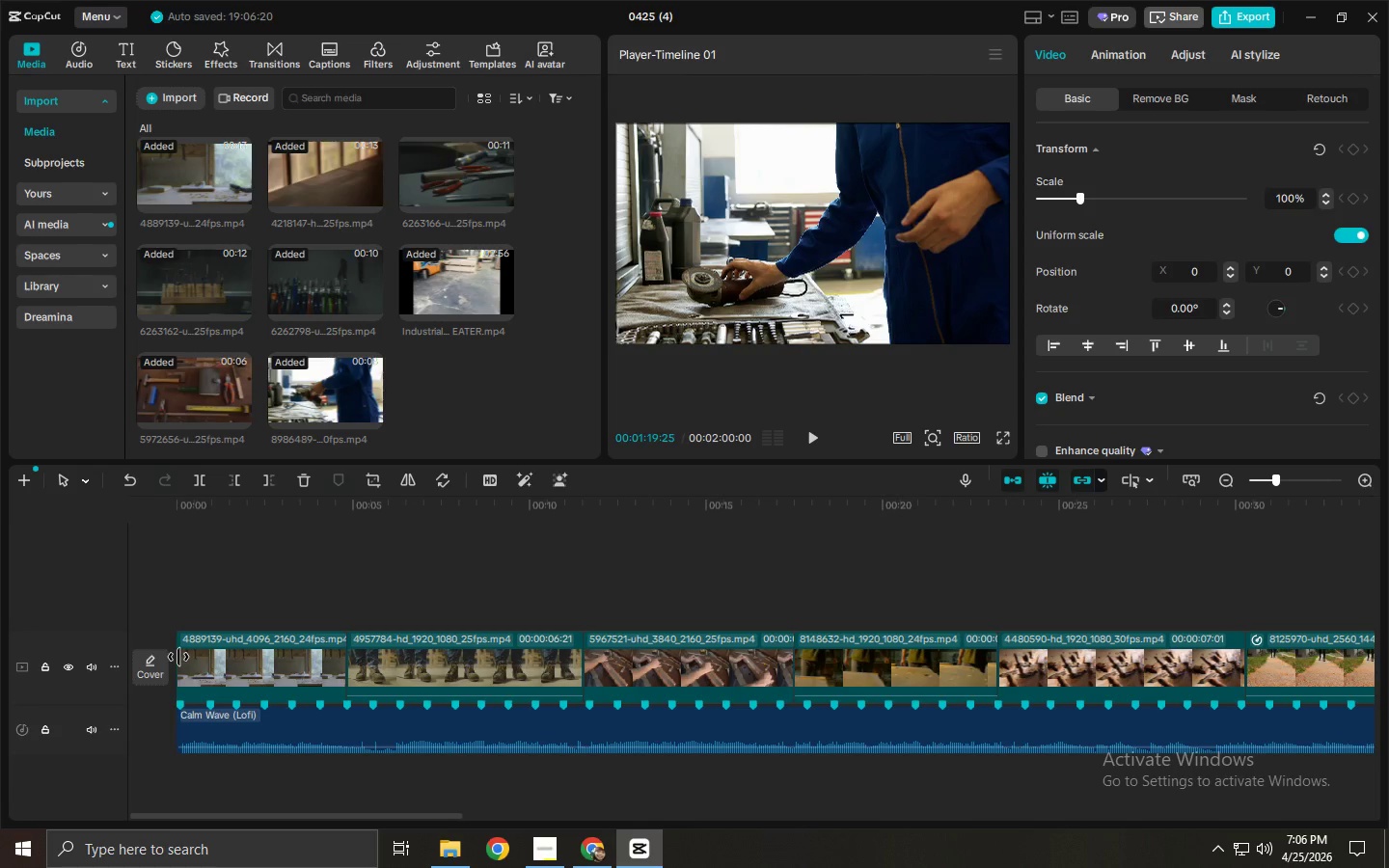 
wait(11.47)
 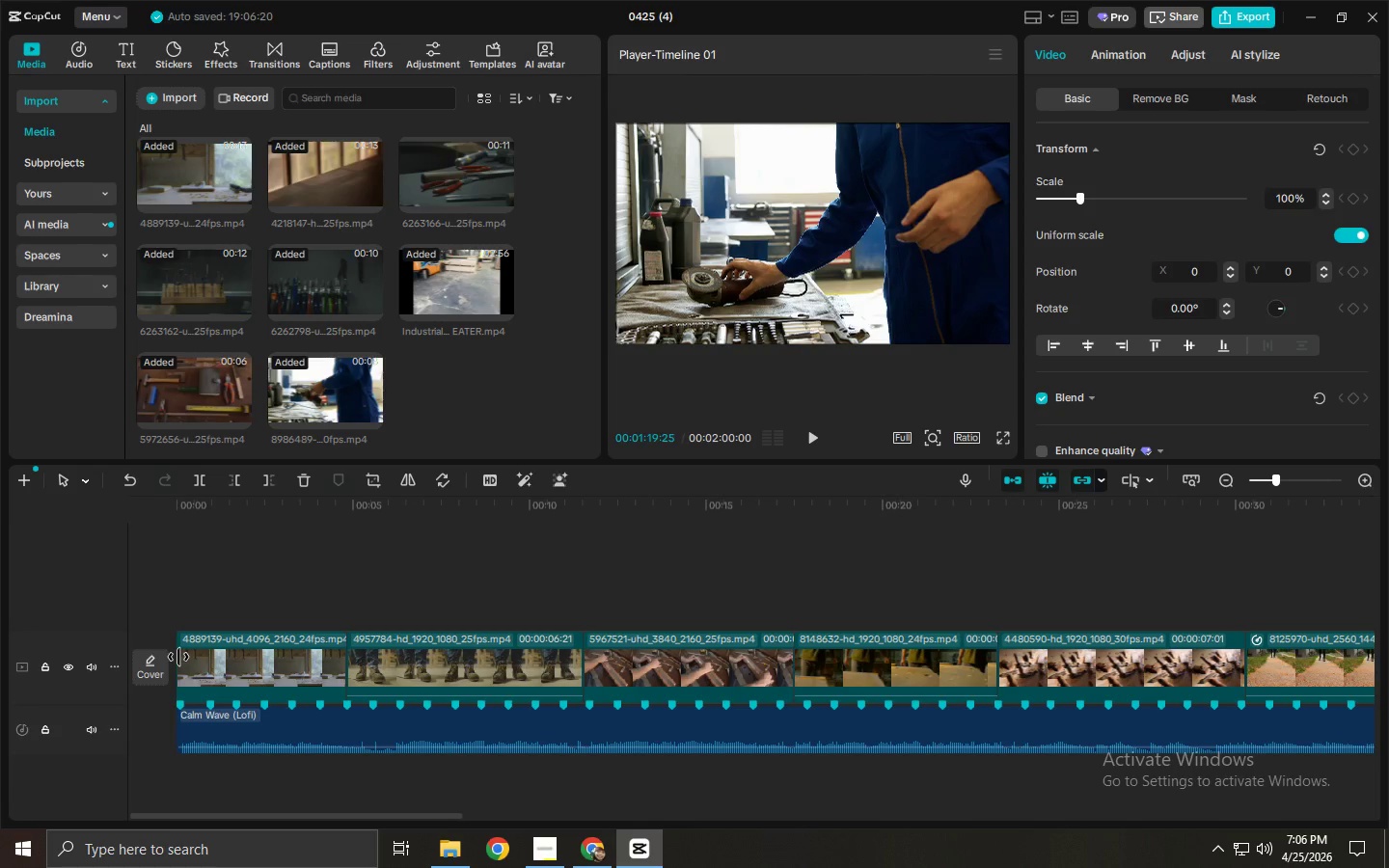 
left_click_drag(start_coordinate=[424, 818], to_coordinate=[1002, 802])
 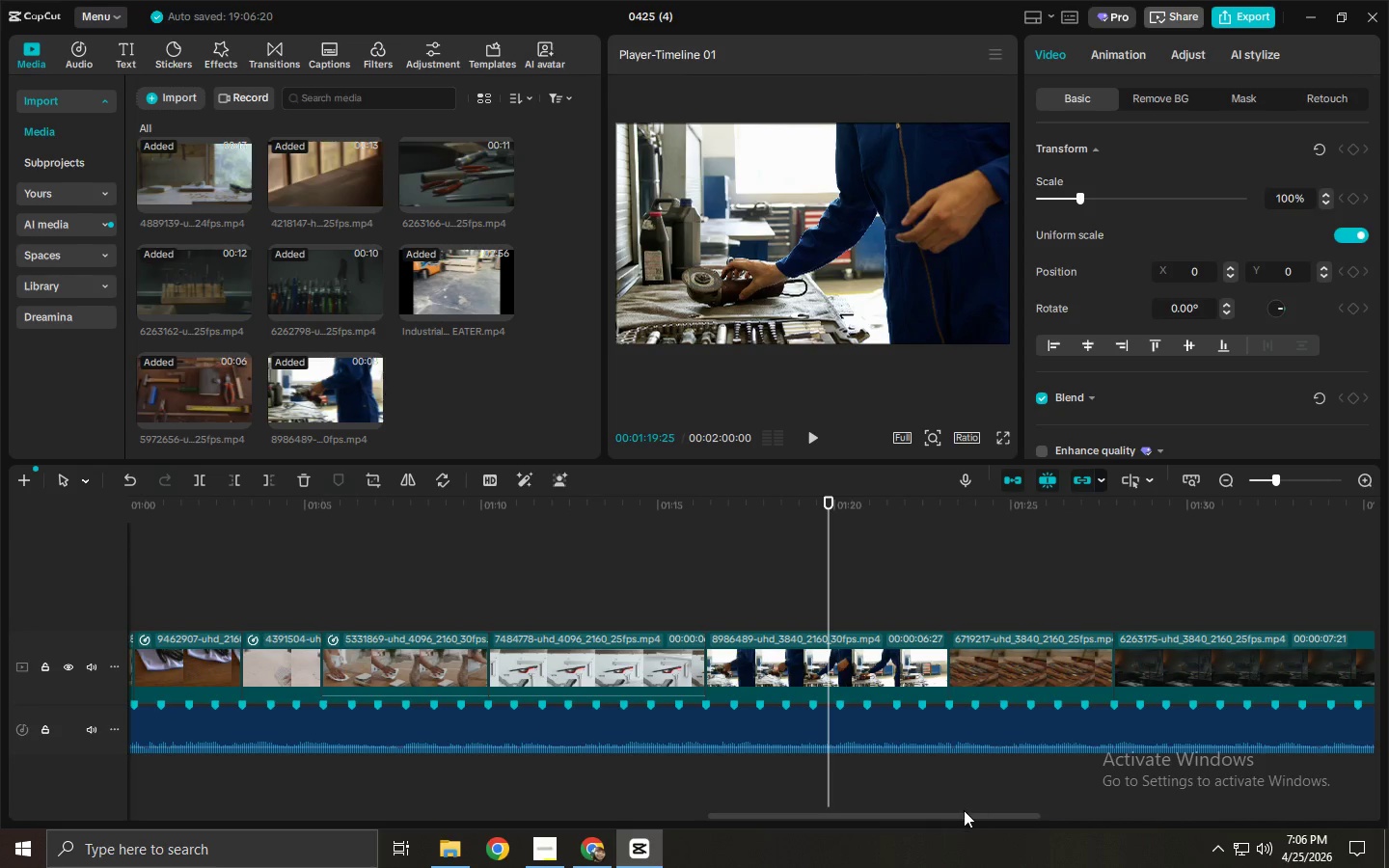 
left_click_drag(start_coordinate=[963, 811], to_coordinate=[973, 812])
 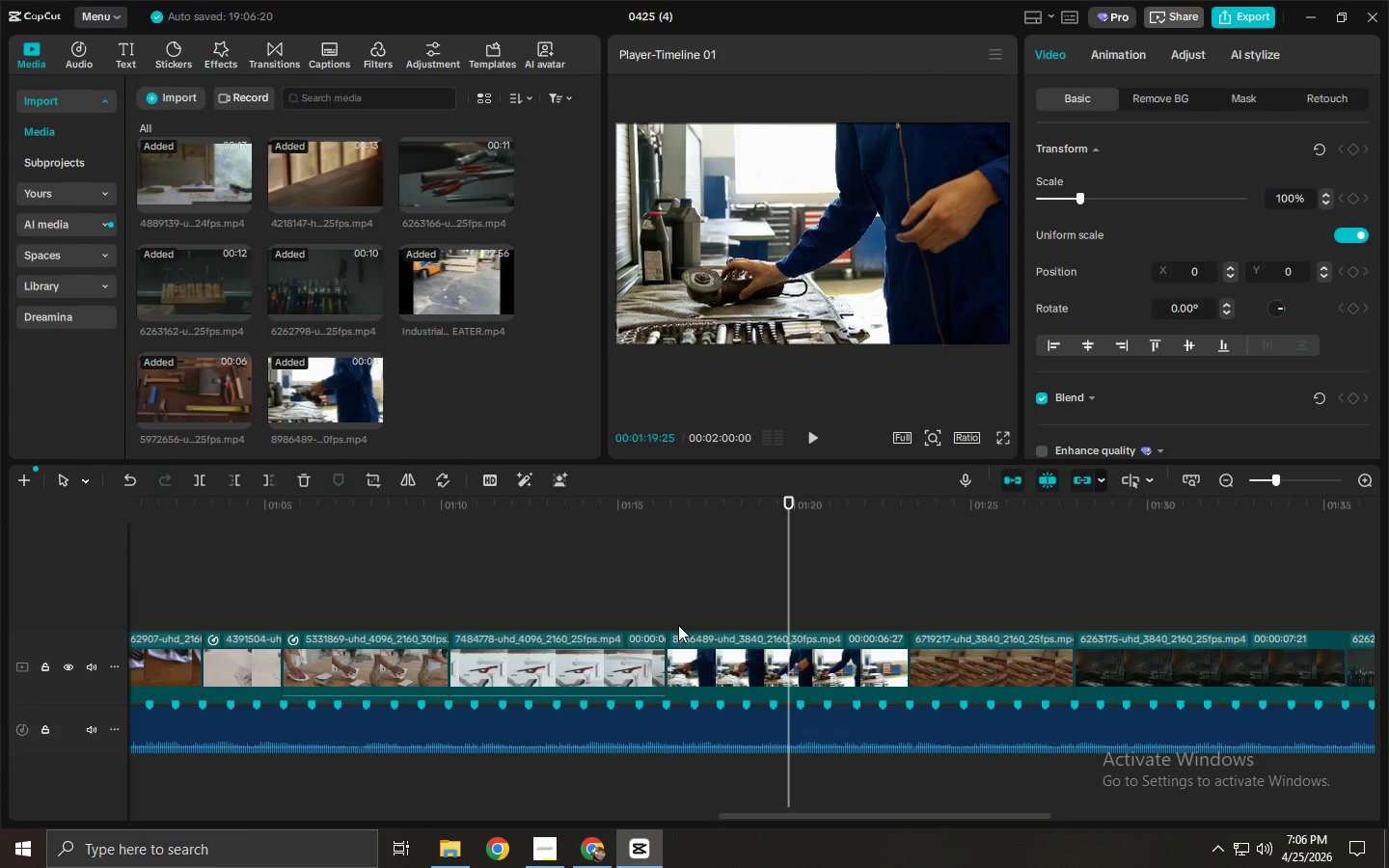 
left_click([727, 678])
 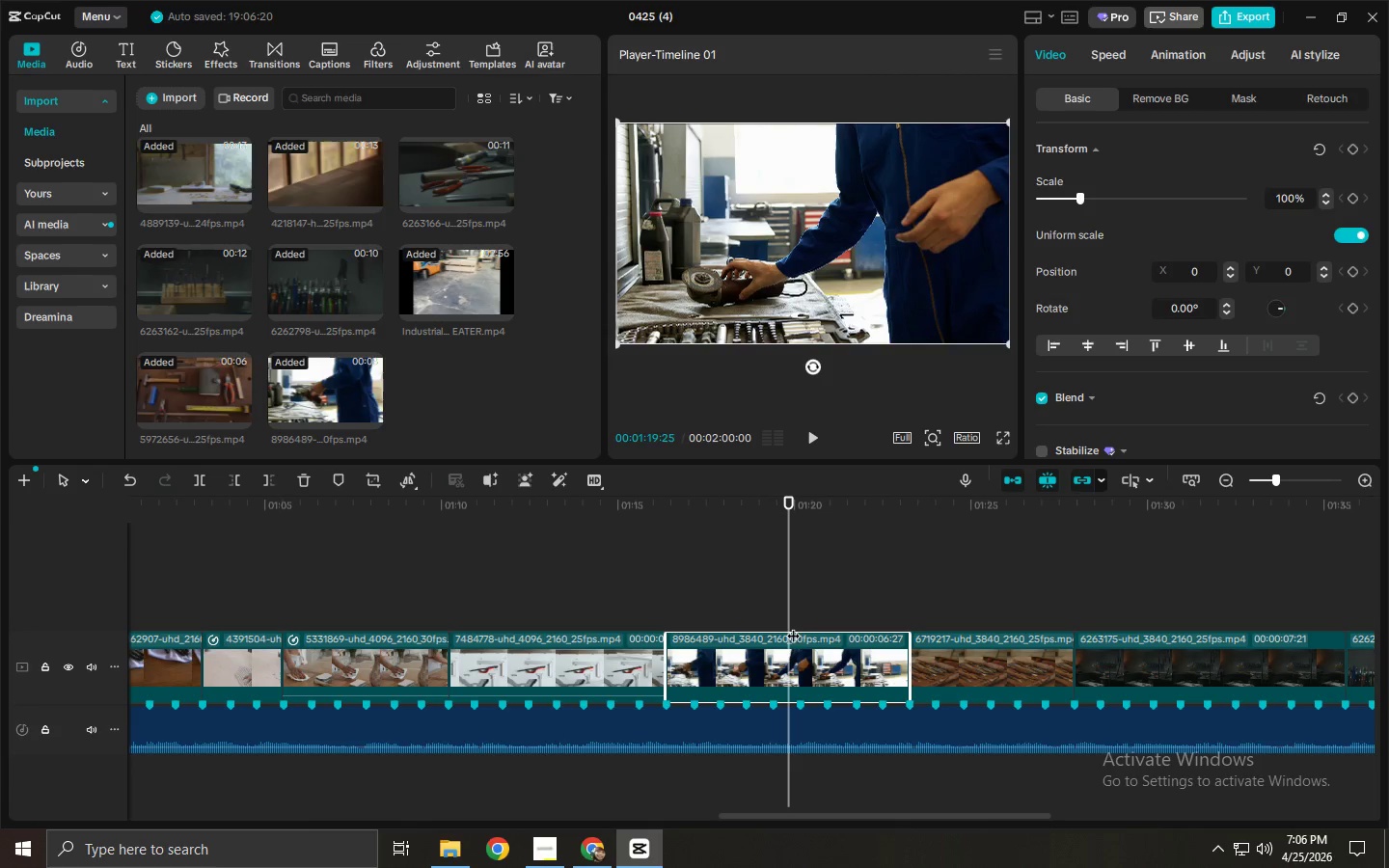 
scroll: coordinate [1119, 327], scroll_direction: down, amount: 18.0
 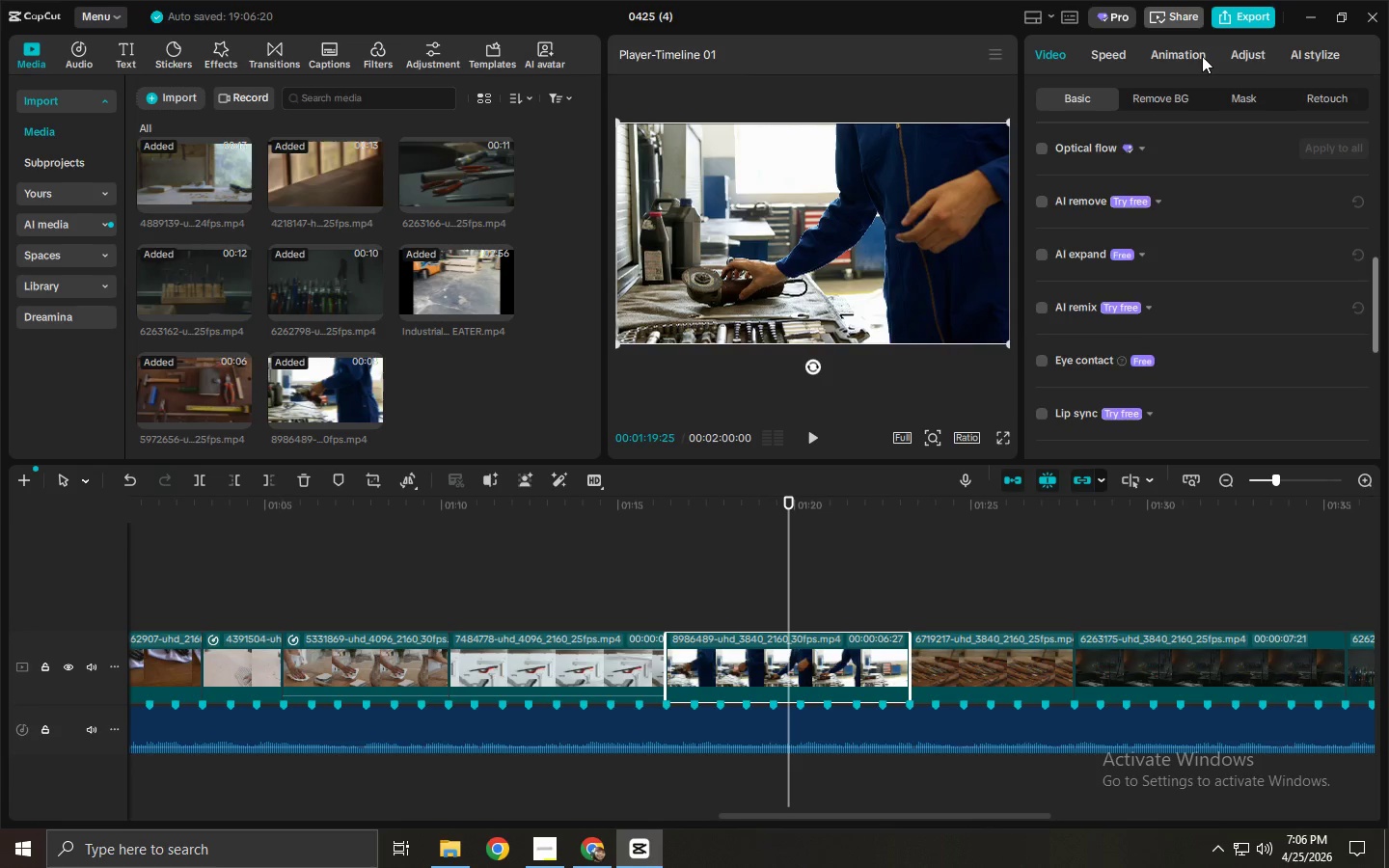 
left_click([1254, 57])
 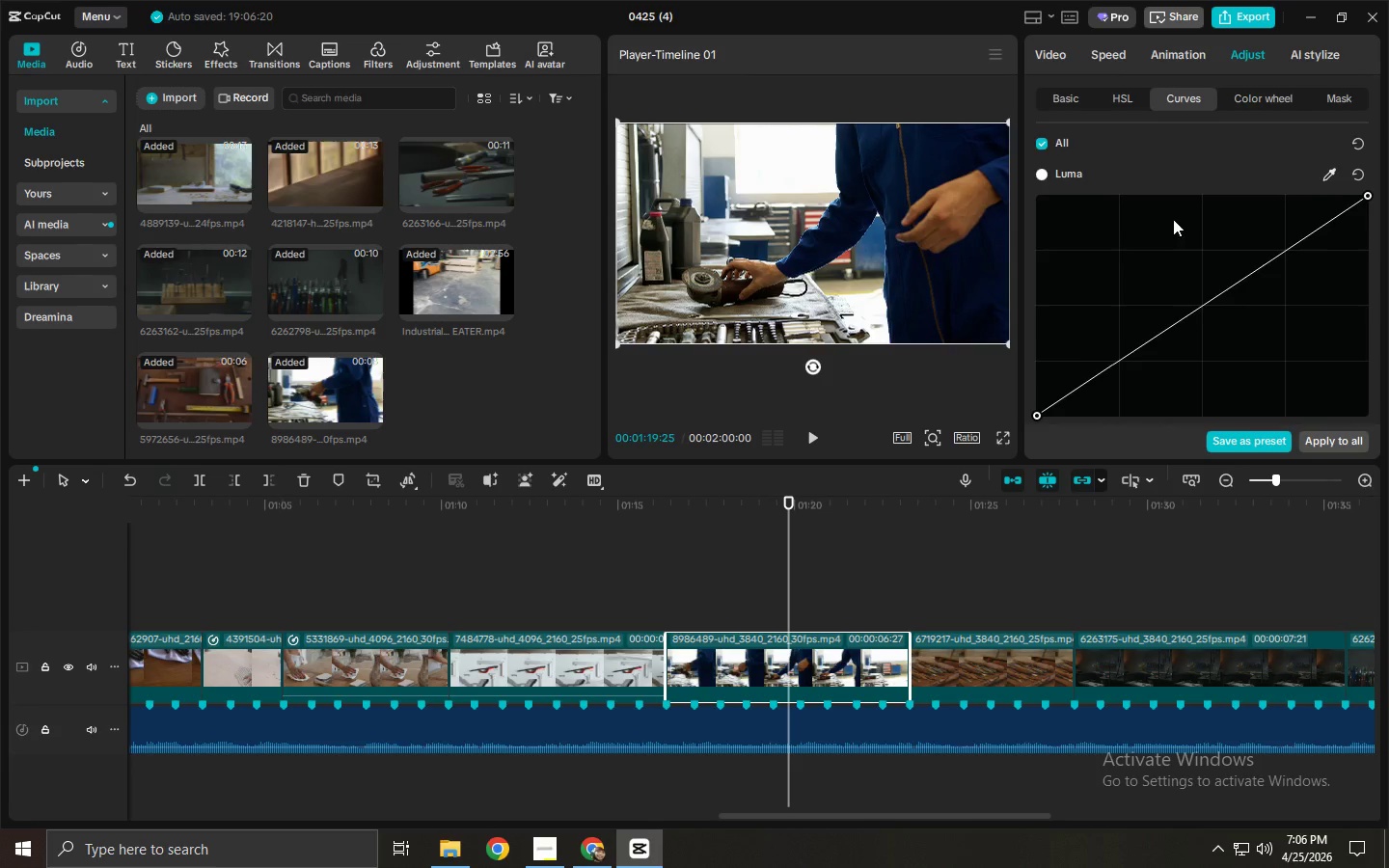 
scroll: coordinate [1161, 244], scroll_direction: down, amount: 4.0
 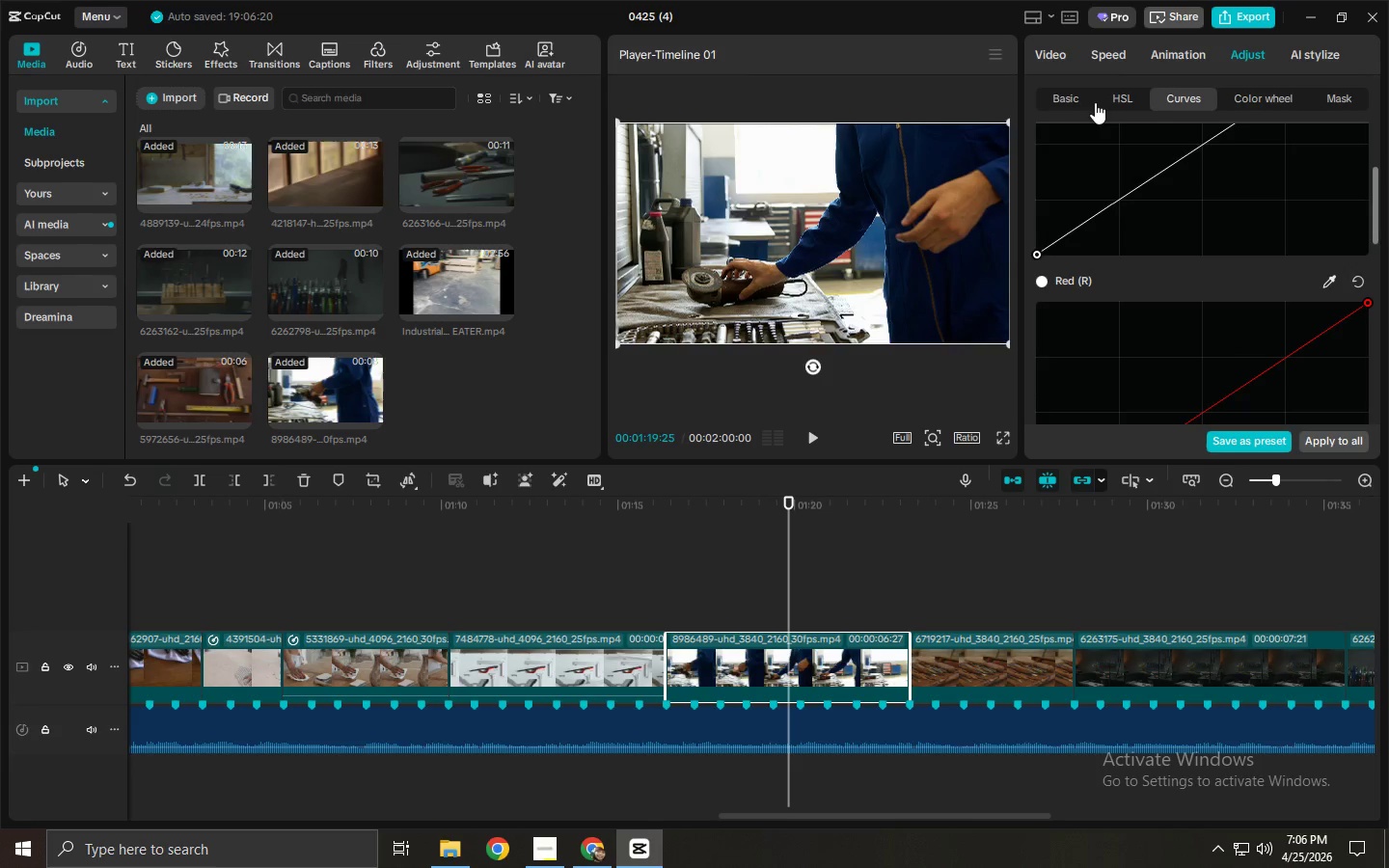 
left_click([1077, 98])
 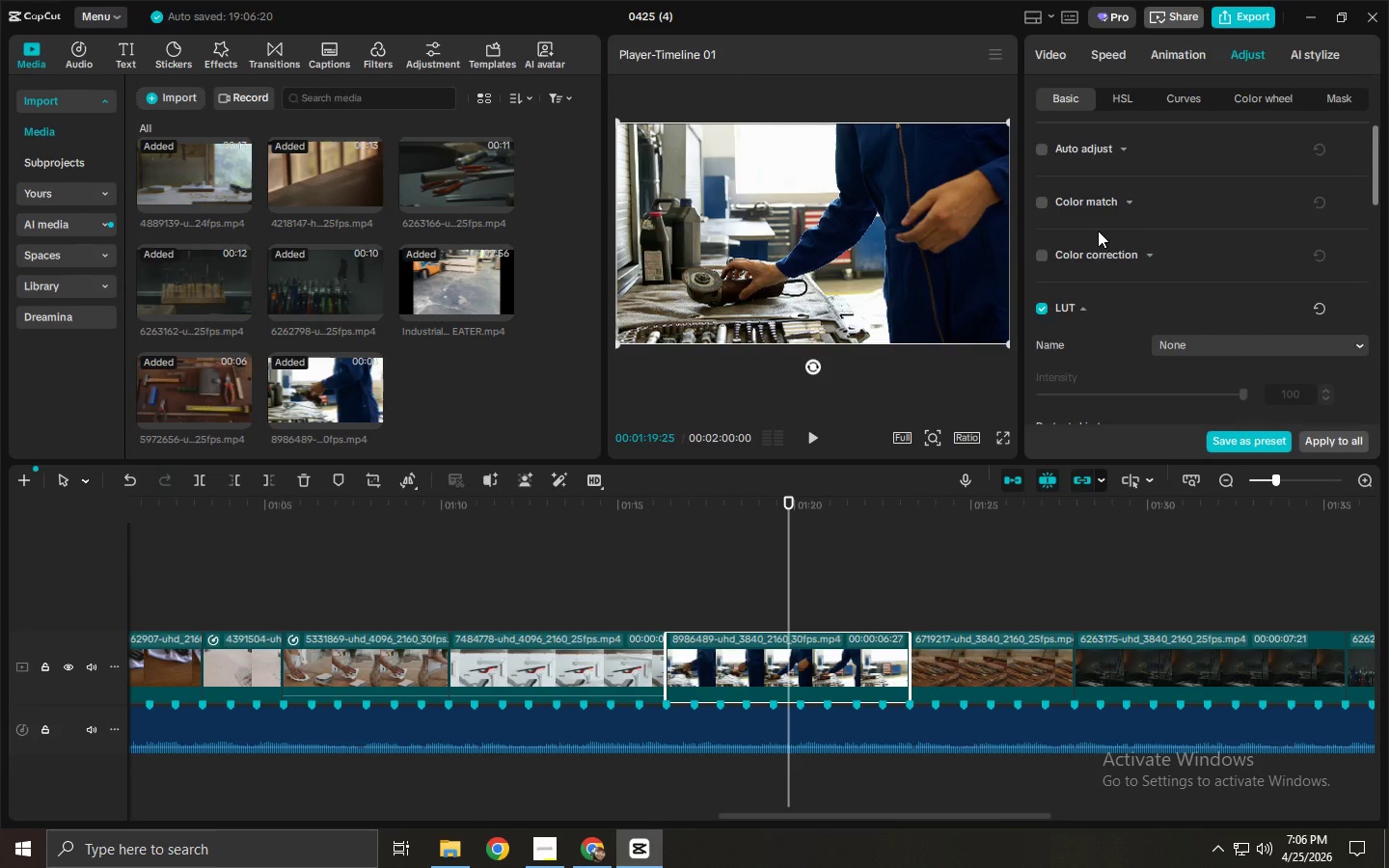 
left_click([972, 654])
 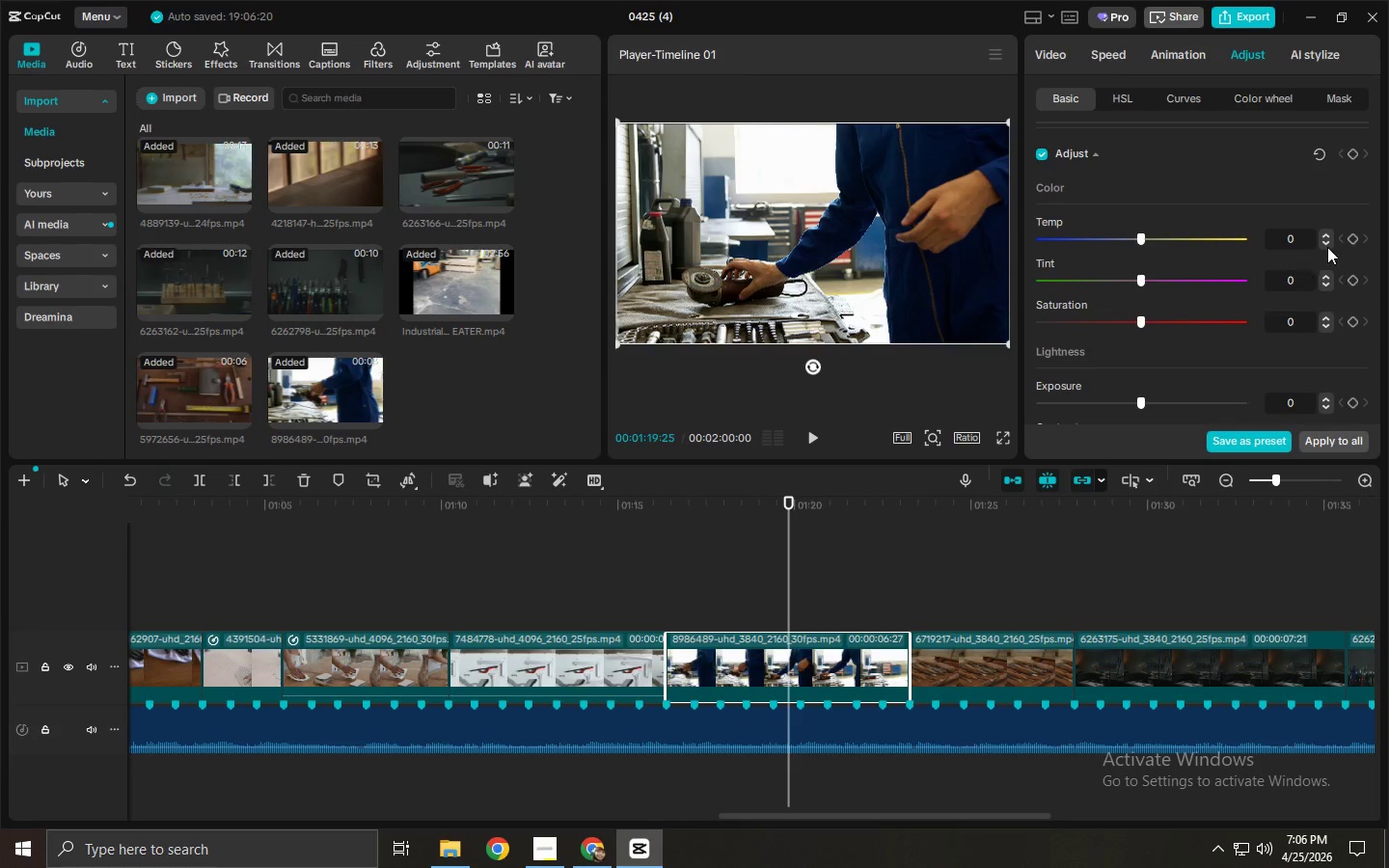 
scroll: coordinate [1105, 286], scroll_direction: down, amount: 12.0
 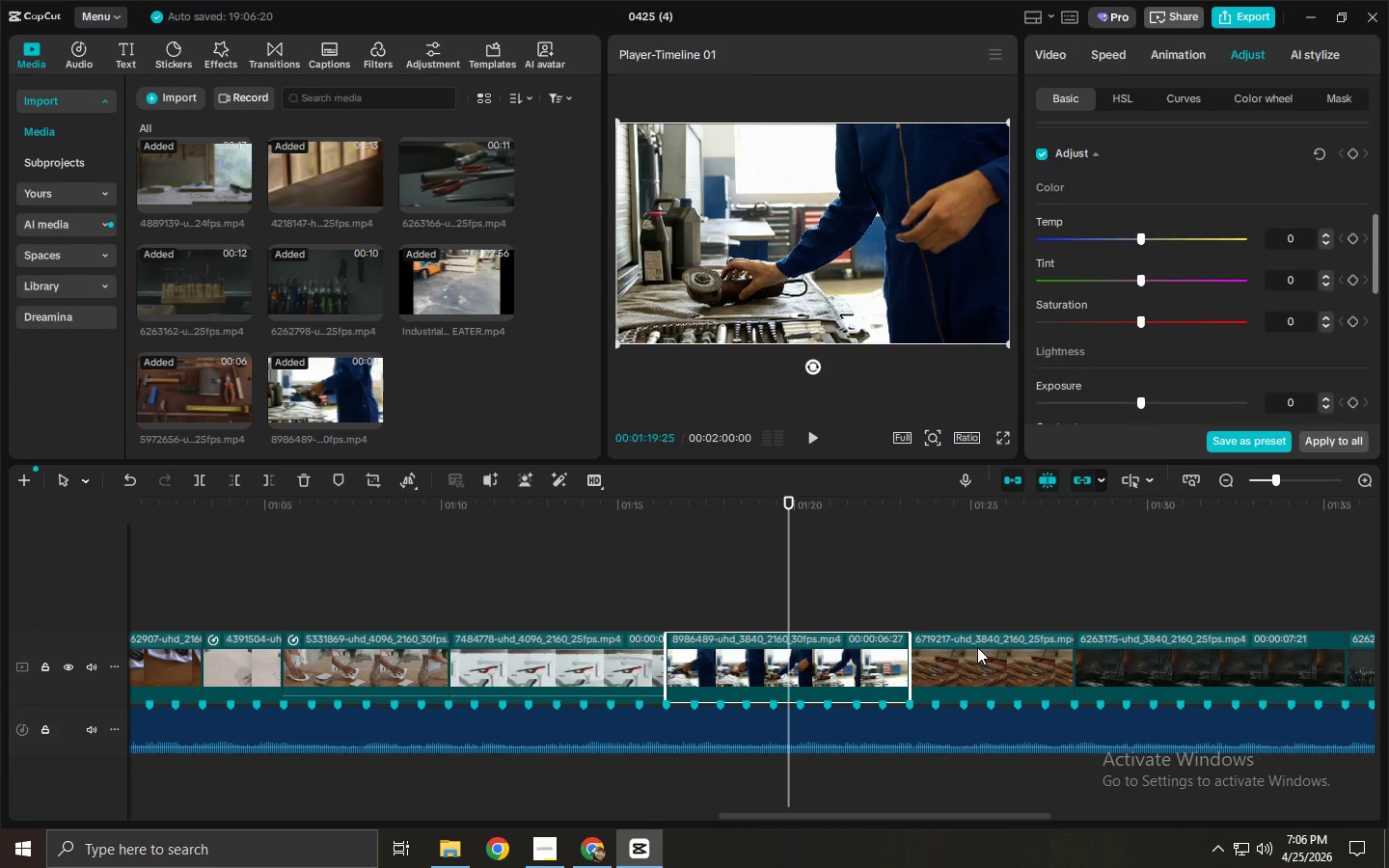 
double_click([1328, 232])
 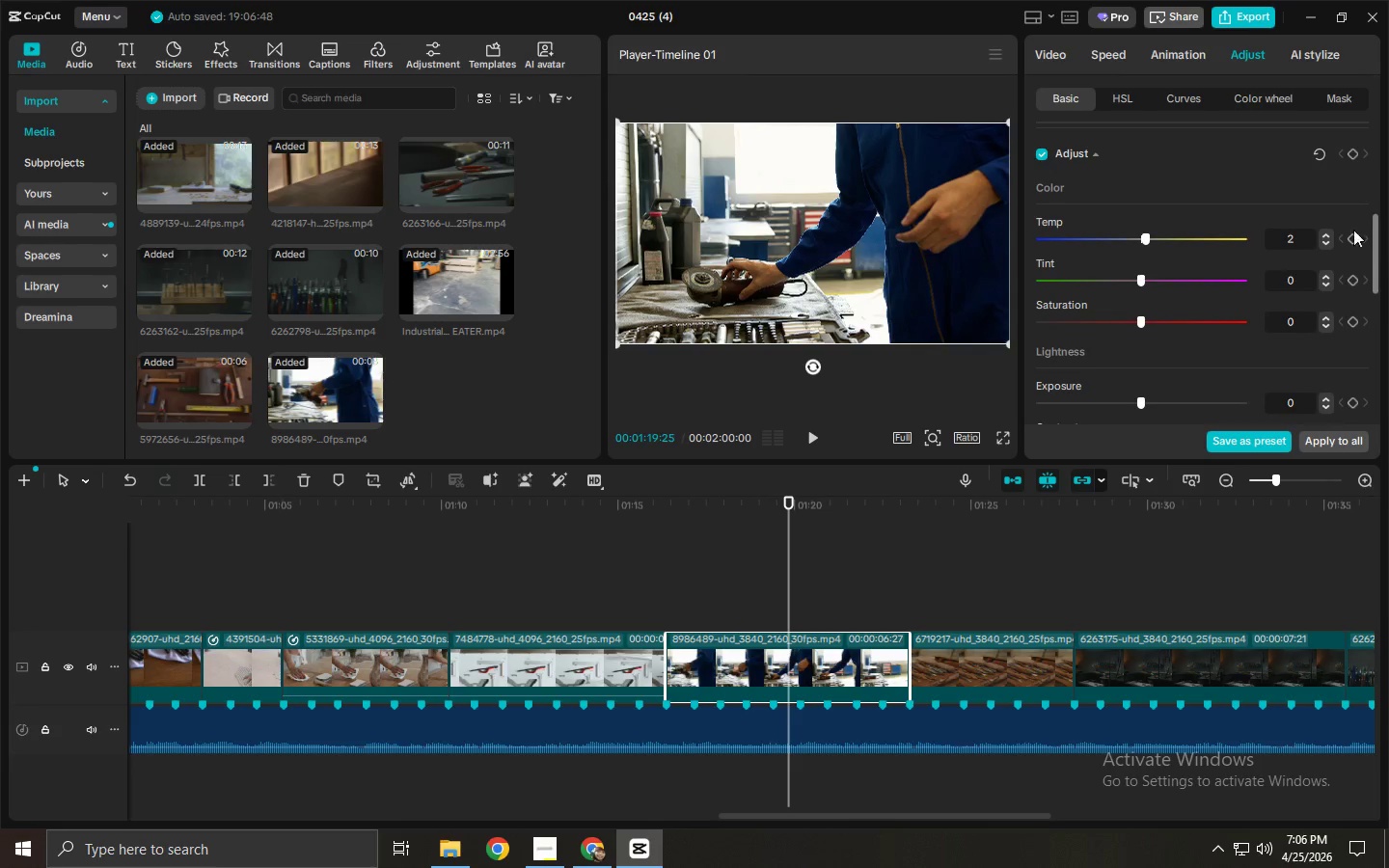 
left_click([1327, 235])
 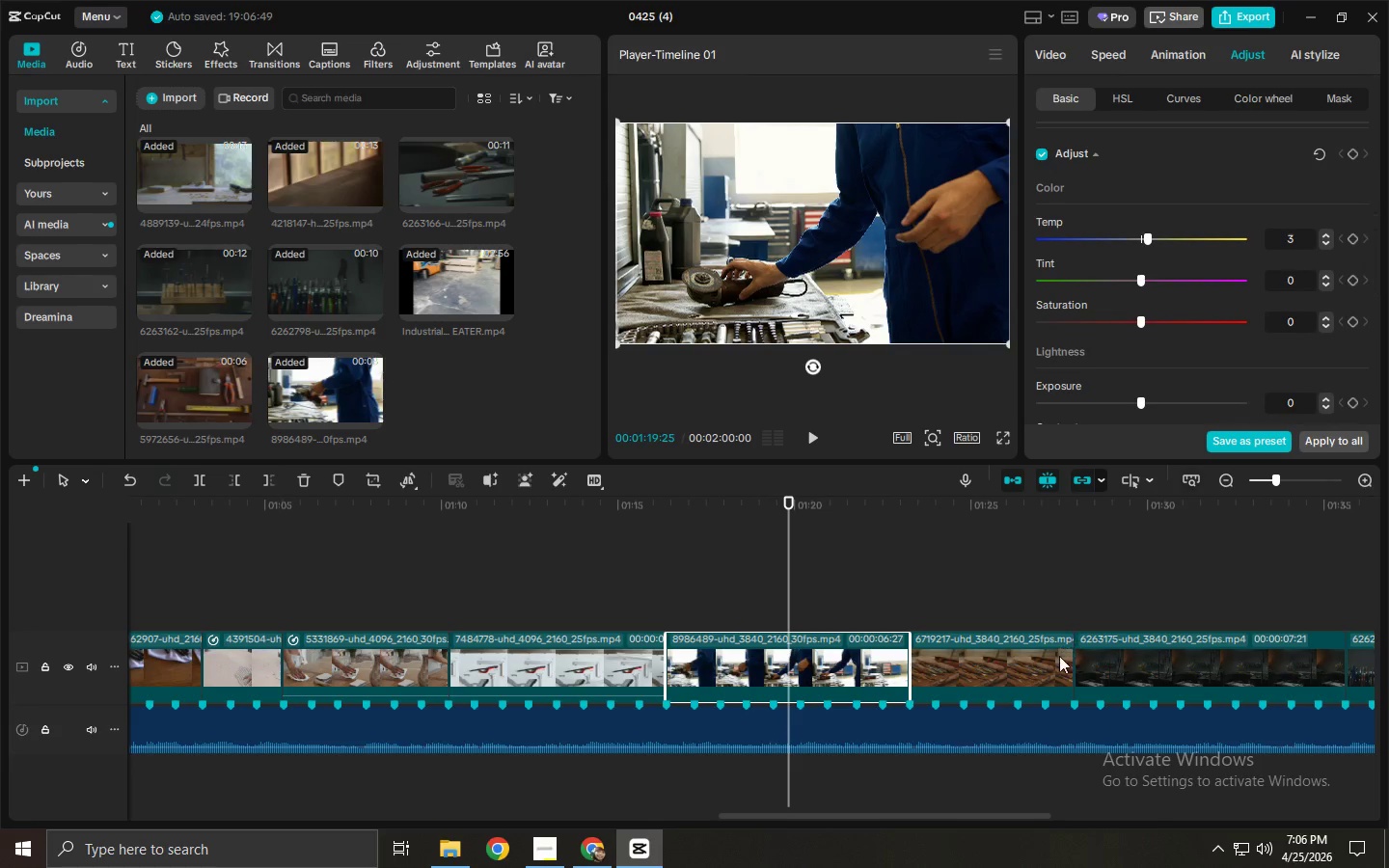 
left_click([1049, 657])
 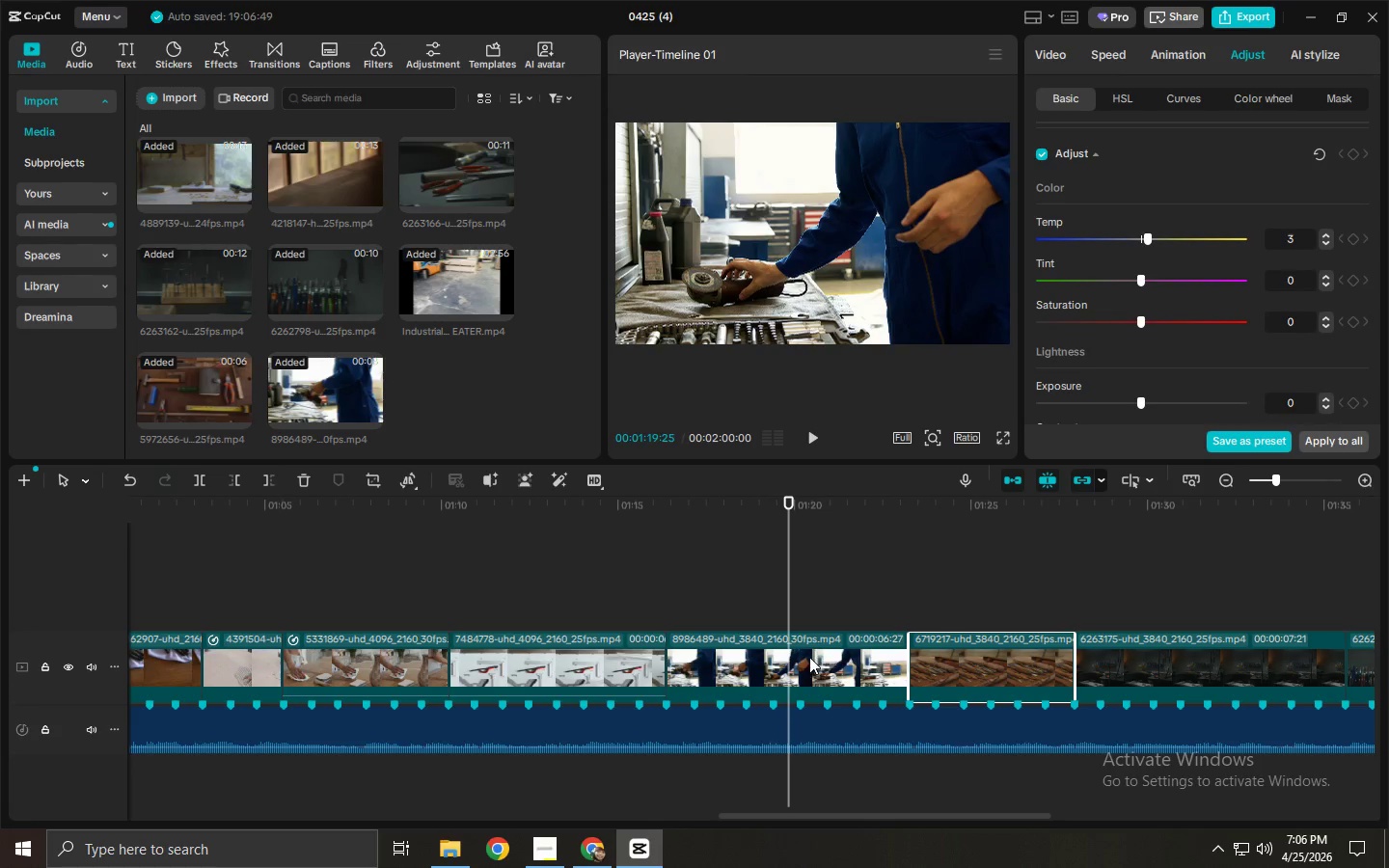 
scroll: coordinate [1184, 347], scroll_direction: down, amount: 7.0
 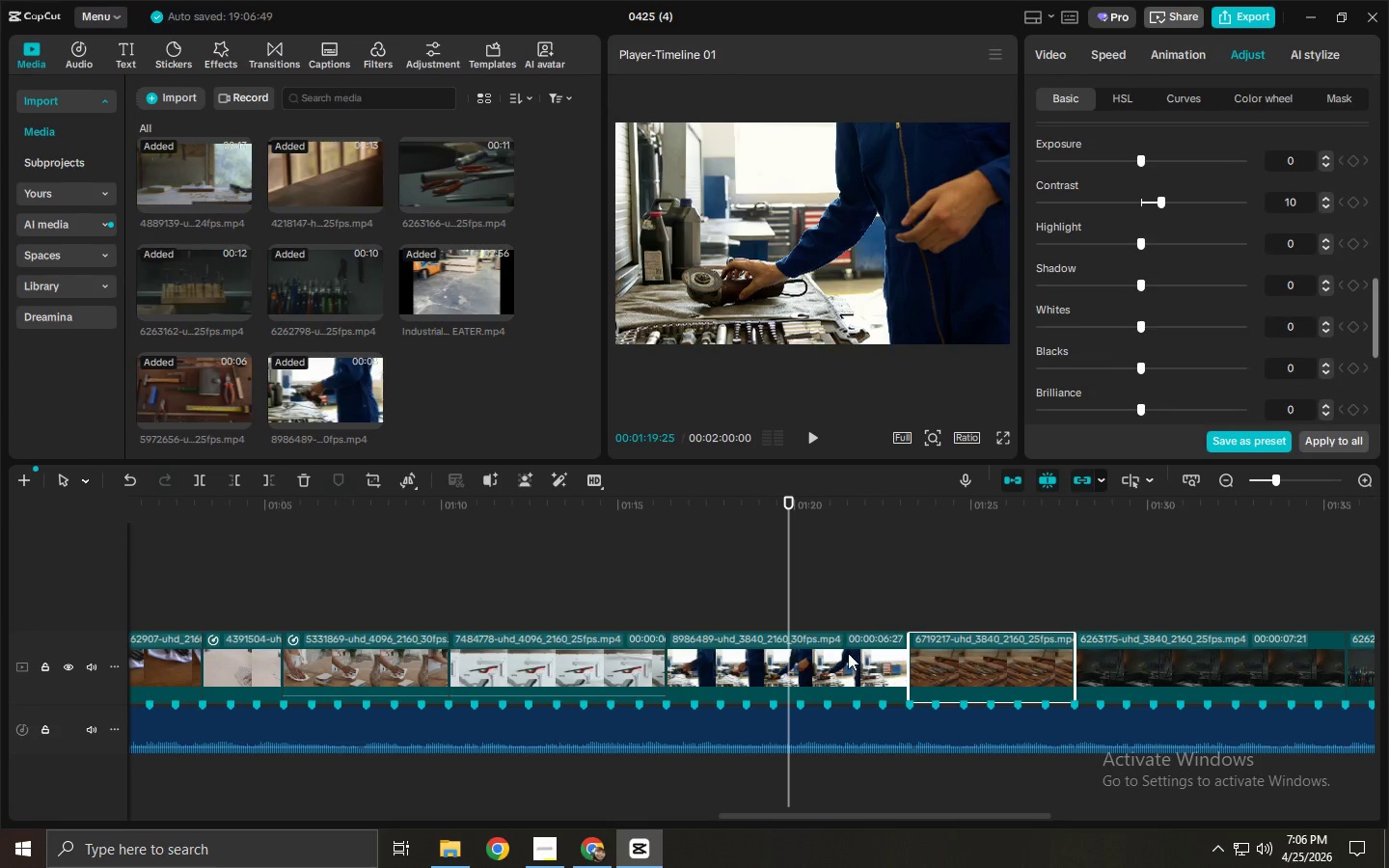 
left_click([806, 658])
 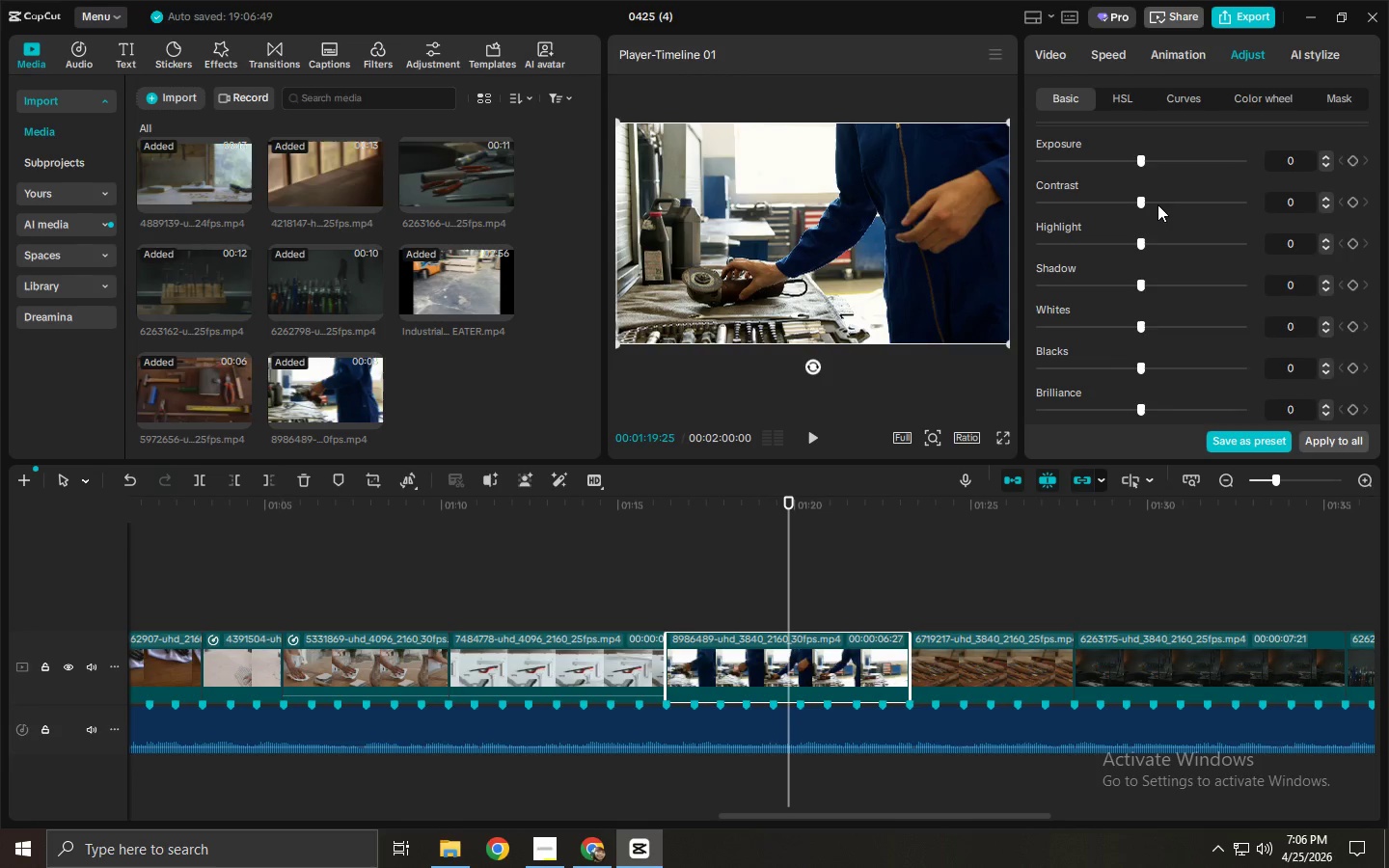 
left_click_drag(start_coordinate=[1148, 201], to_coordinate=[1158, 201])
 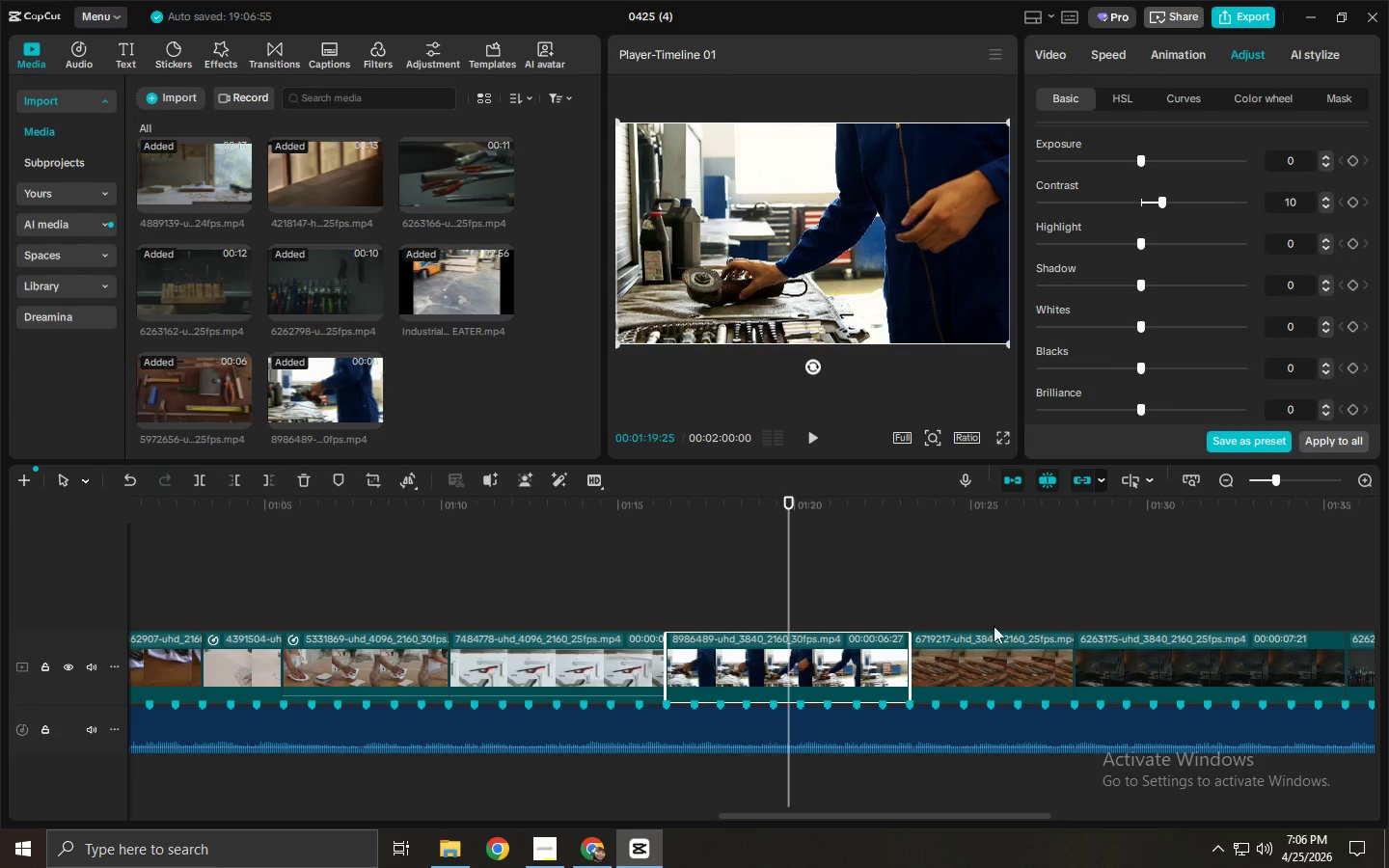 
left_click([988, 647])
 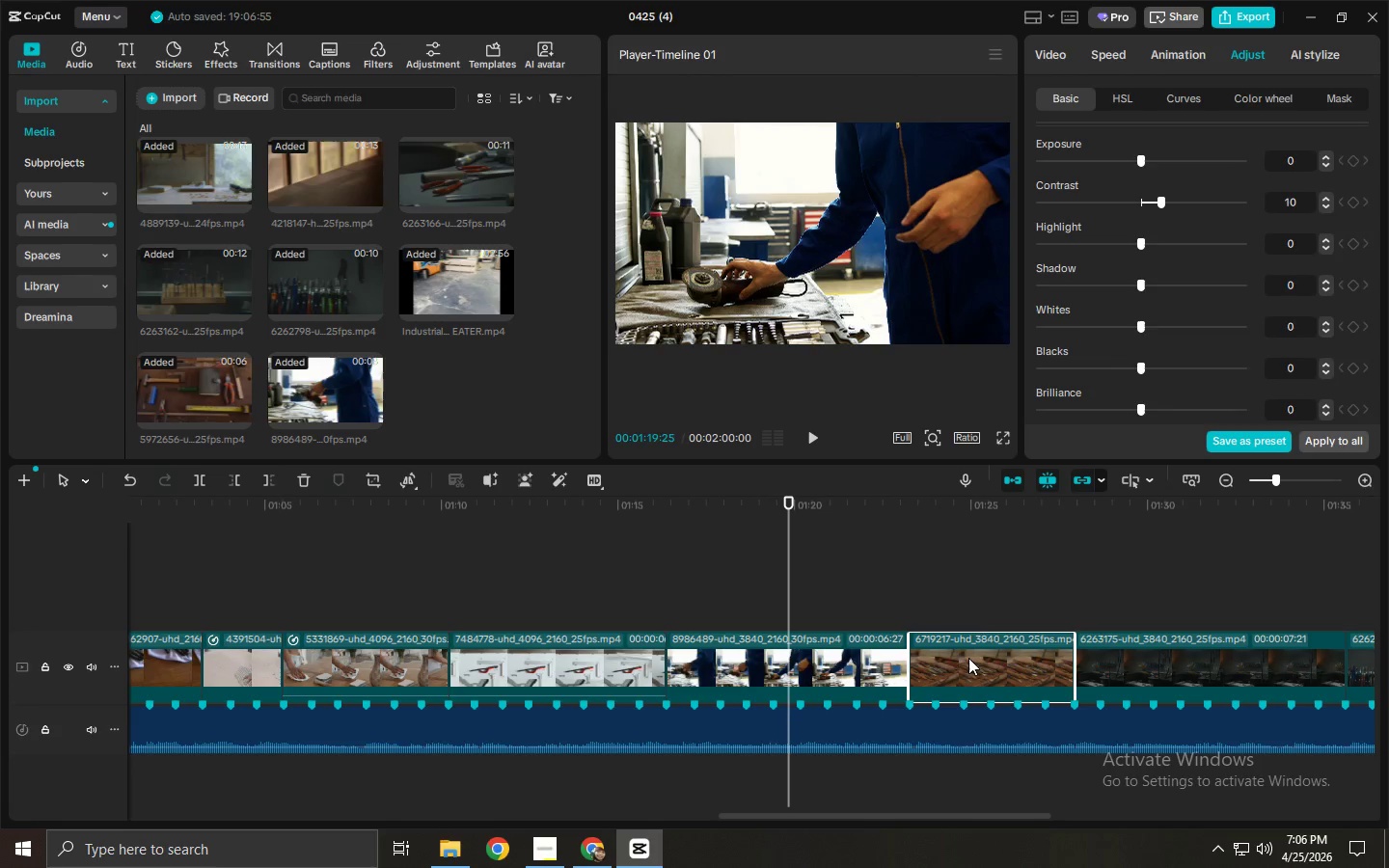 
scroll: coordinate [1117, 292], scroll_direction: down, amount: 4.0
 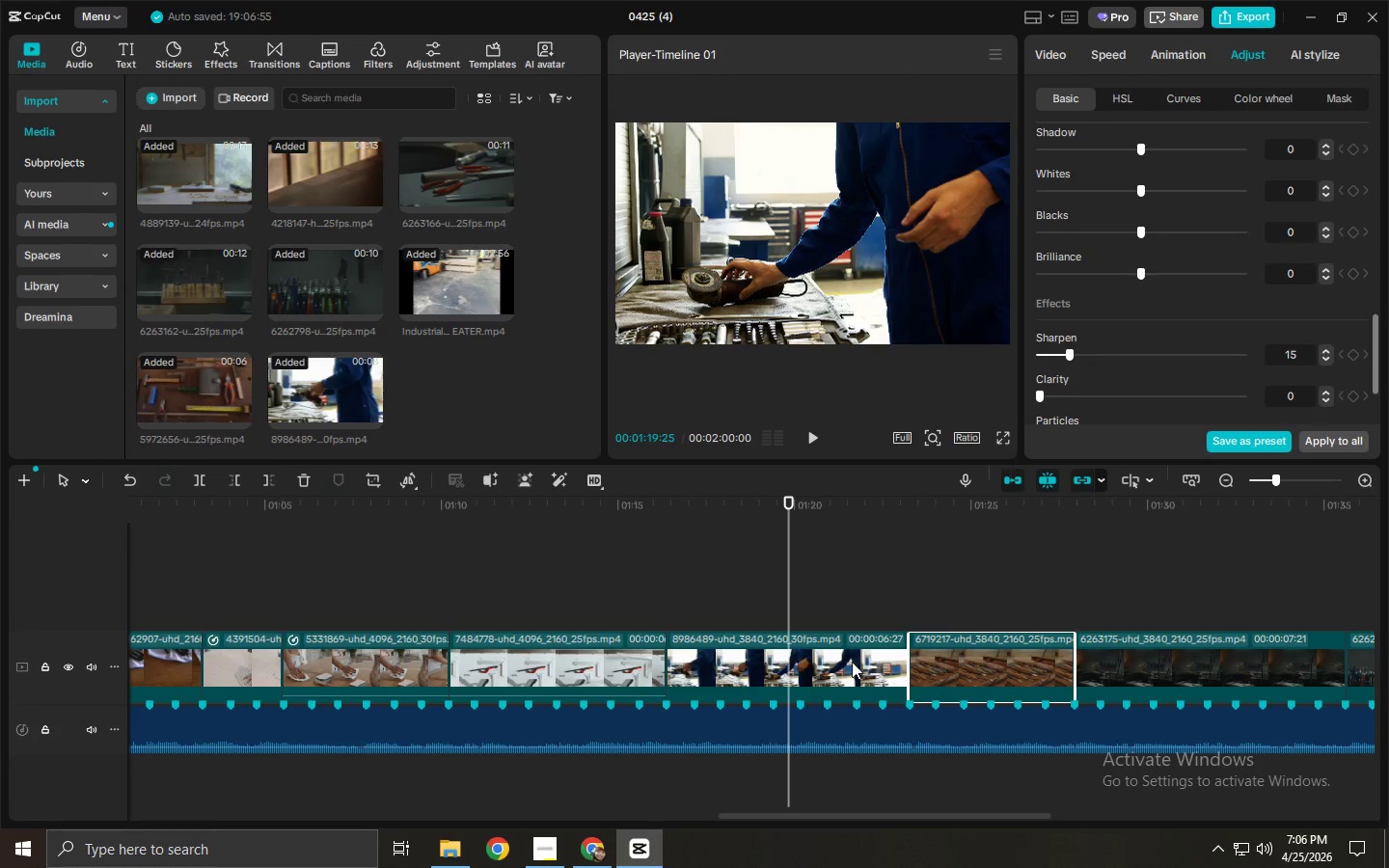 
left_click([813, 679])
 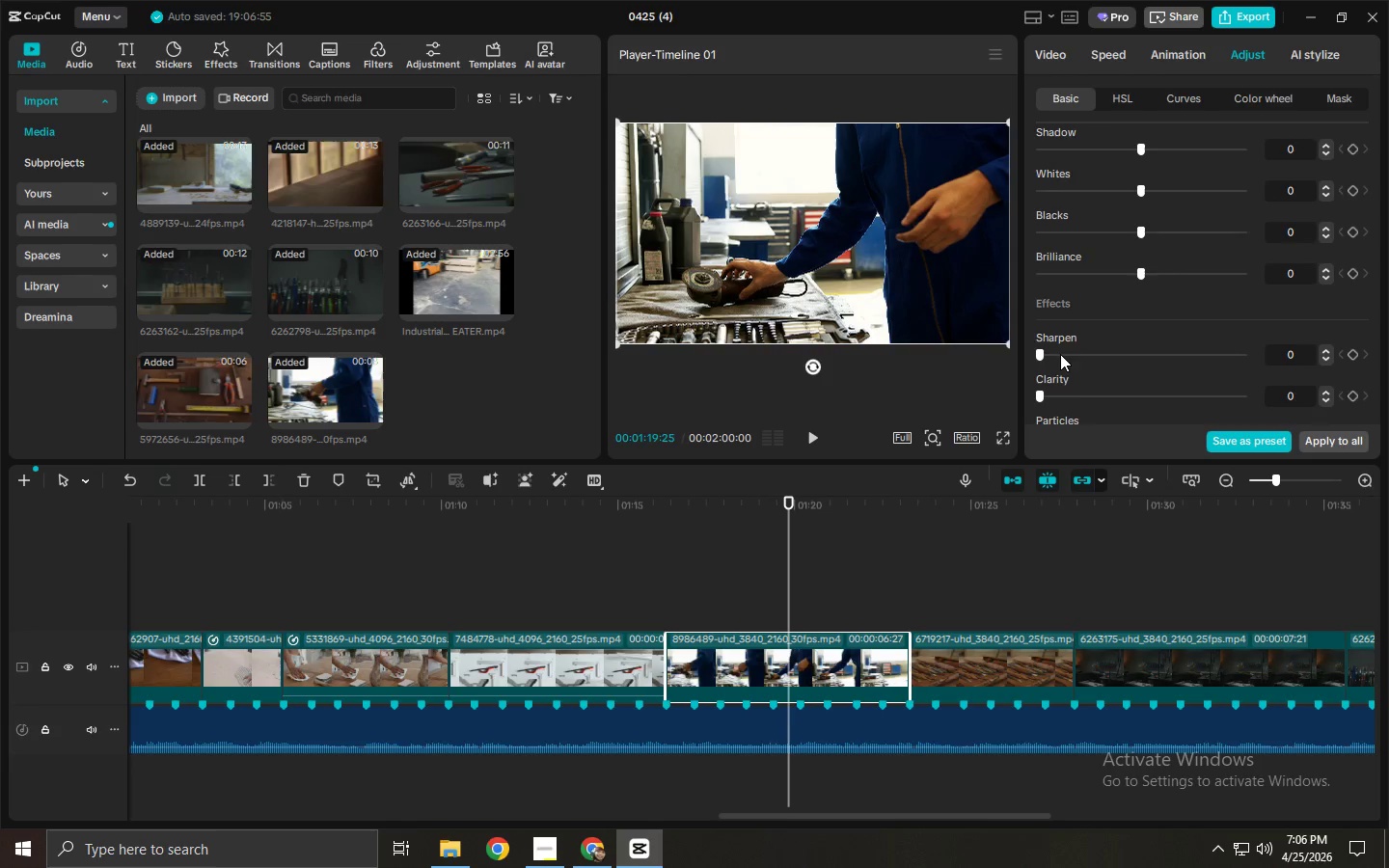 
left_click_drag(start_coordinate=[1046, 355], to_coordinate=[1070, 355])
 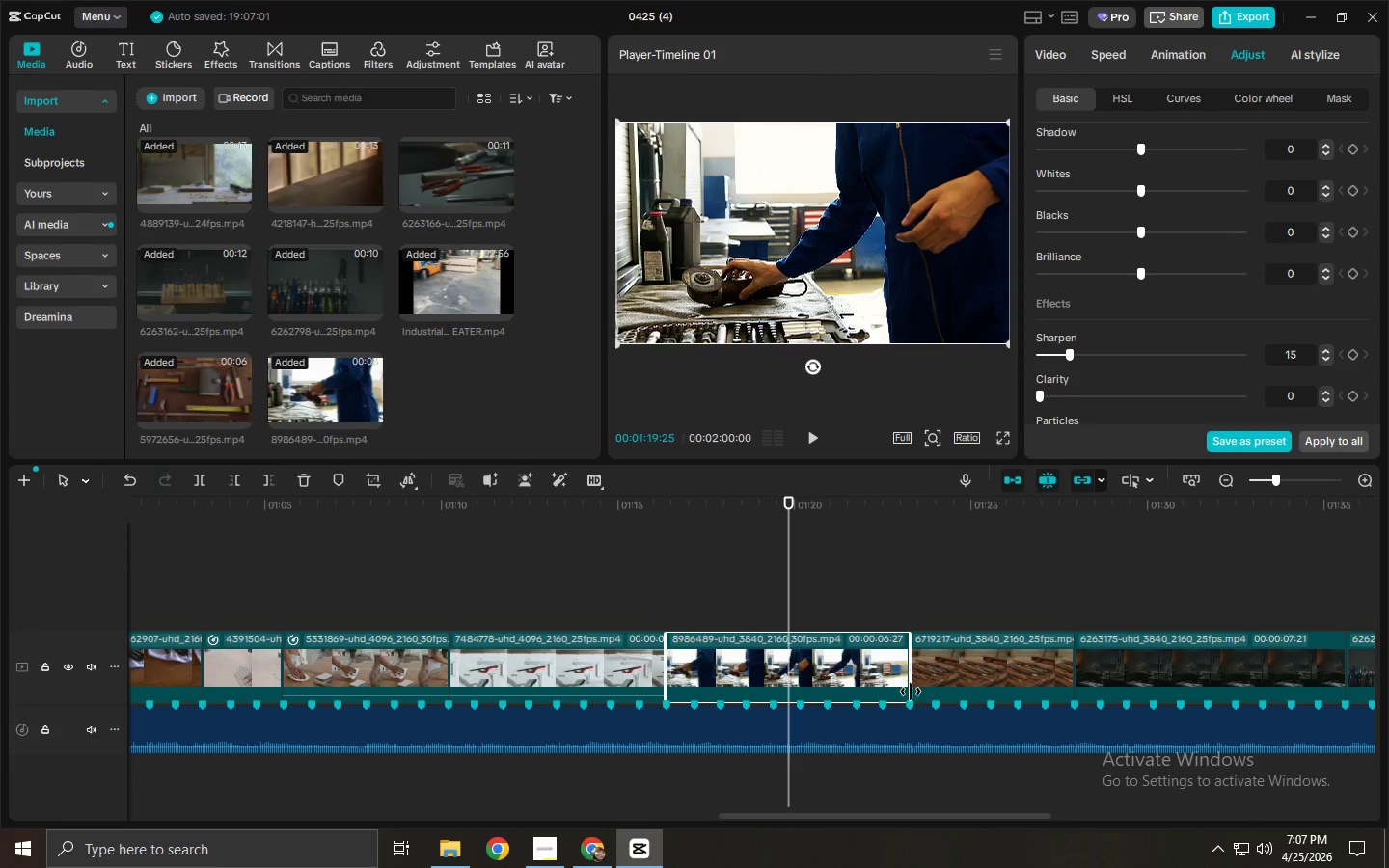 
left_click([989, 678])
 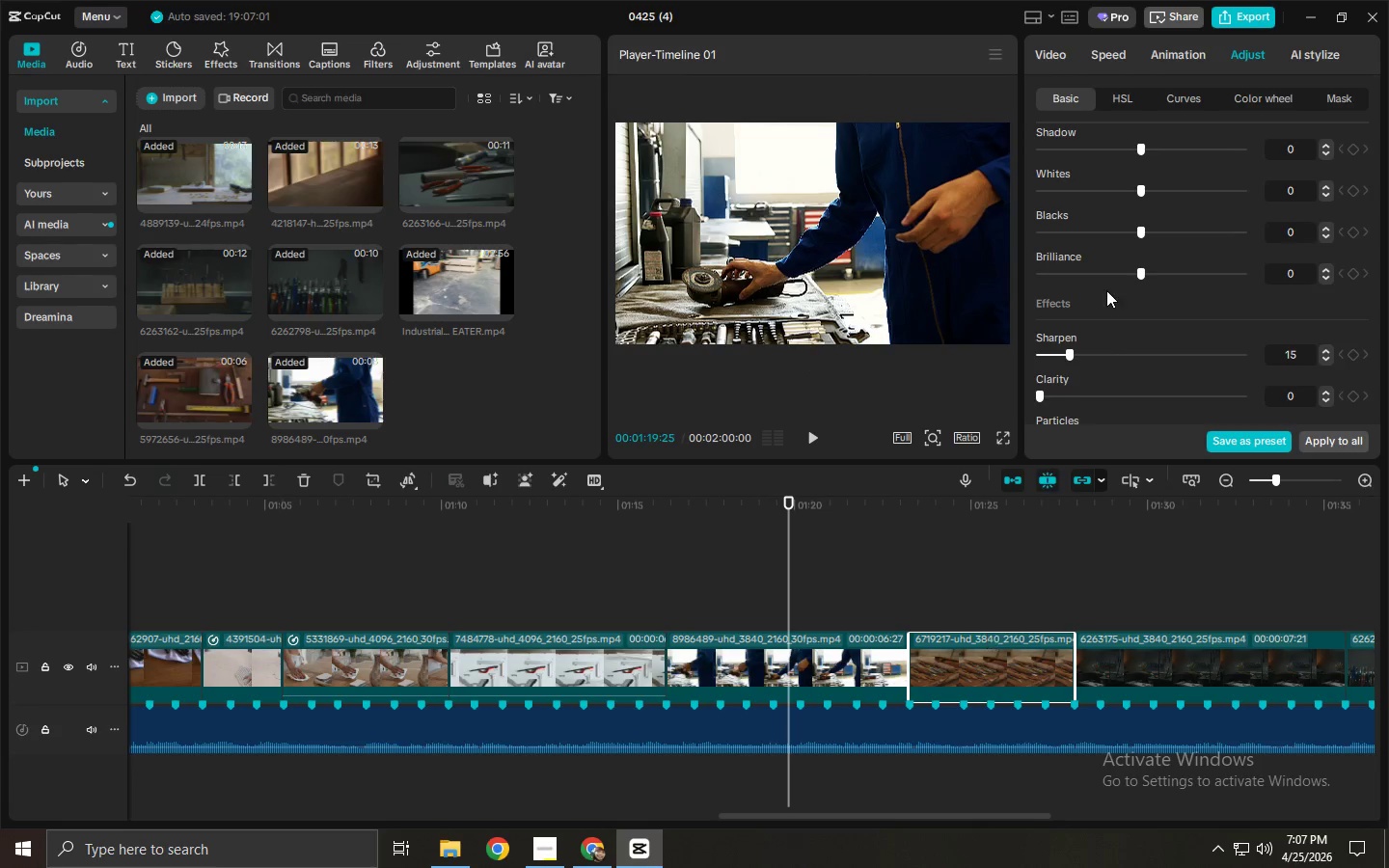 
scroll: coordinate [1105, 300], scroll_direction: up, amount: 7.0
 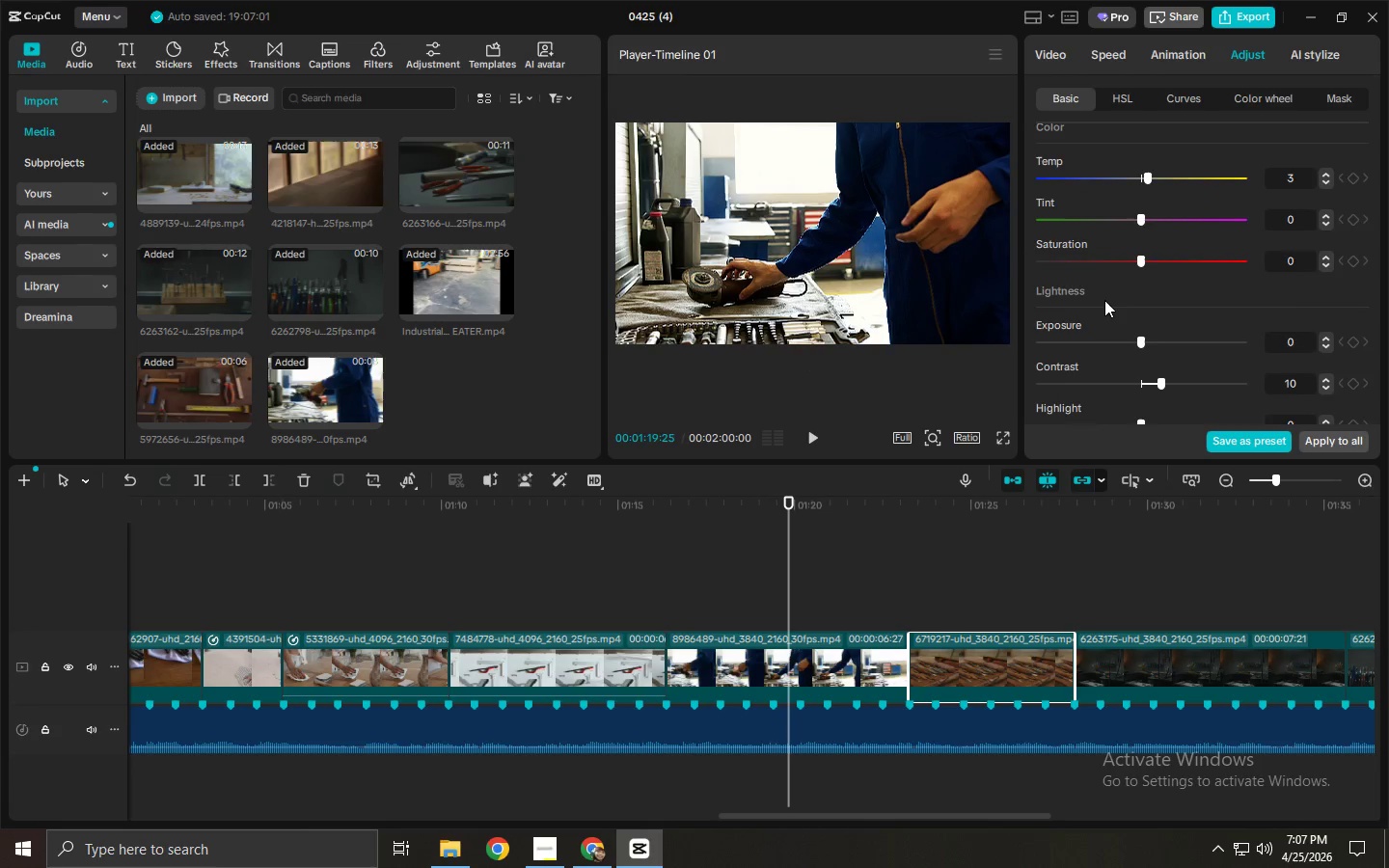 
wait(7.13)
 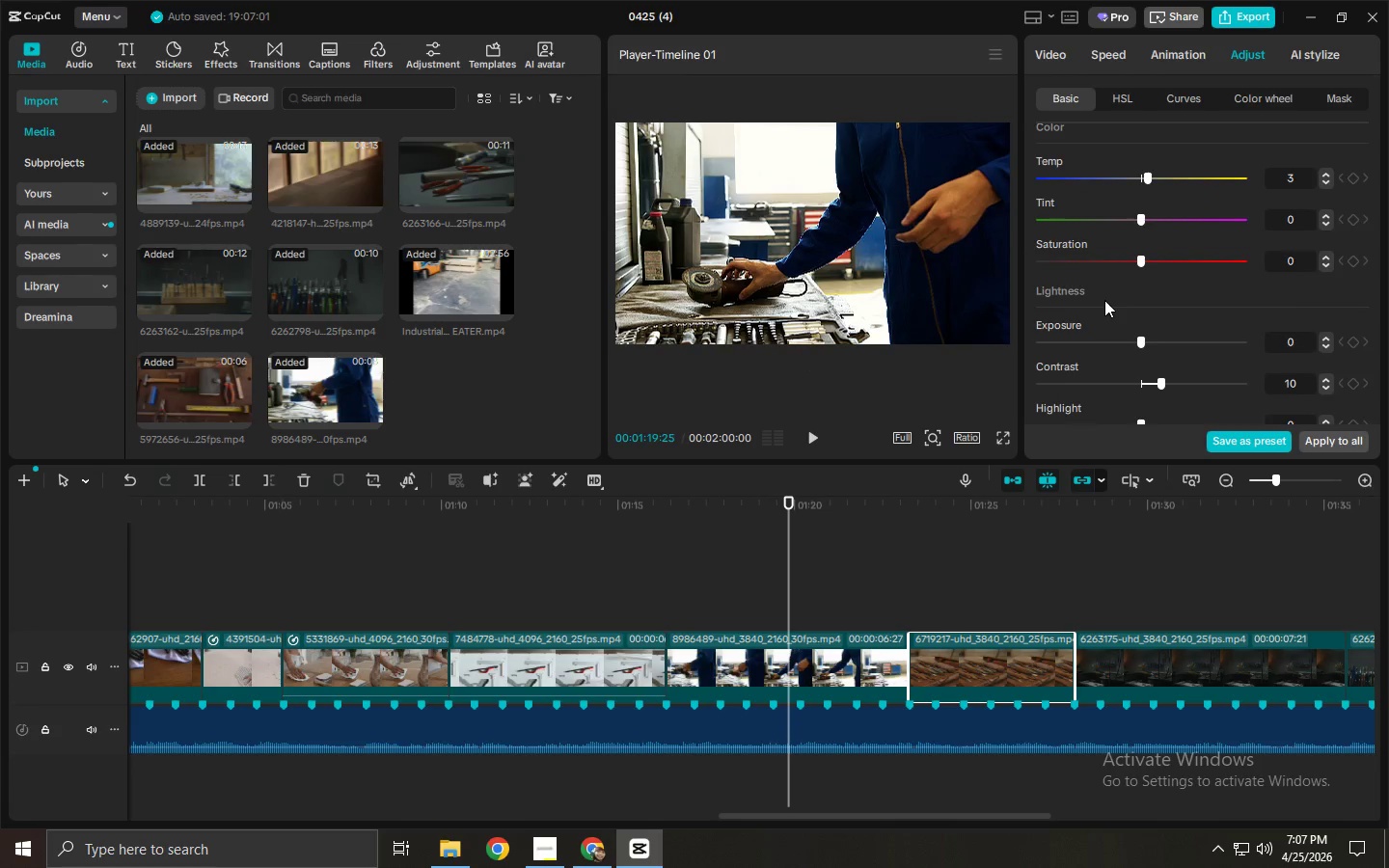 
scroll: coordinate [1229, 337], scroll_direction: up, amount: 3.0
 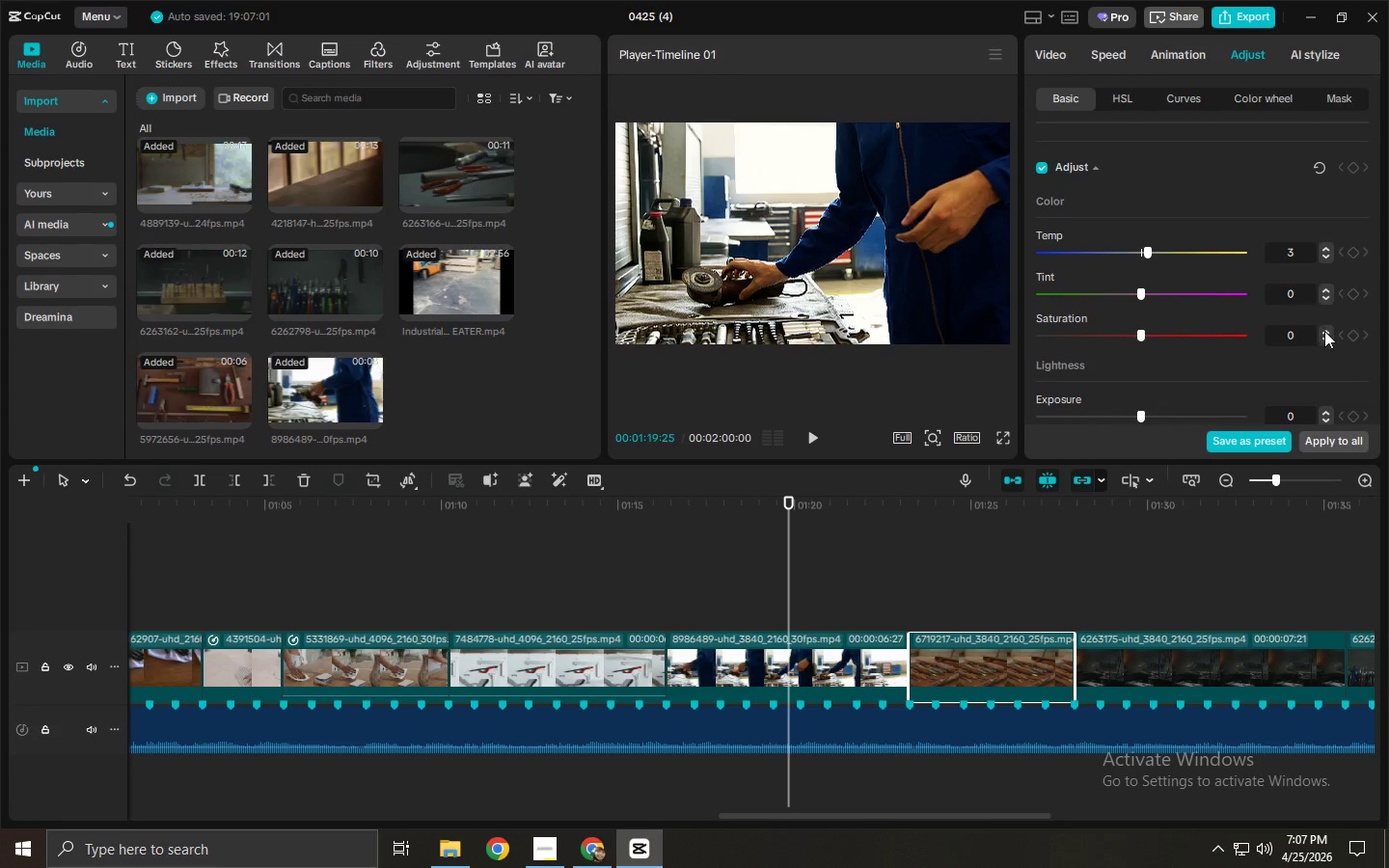 
double_click([1324, 331])
 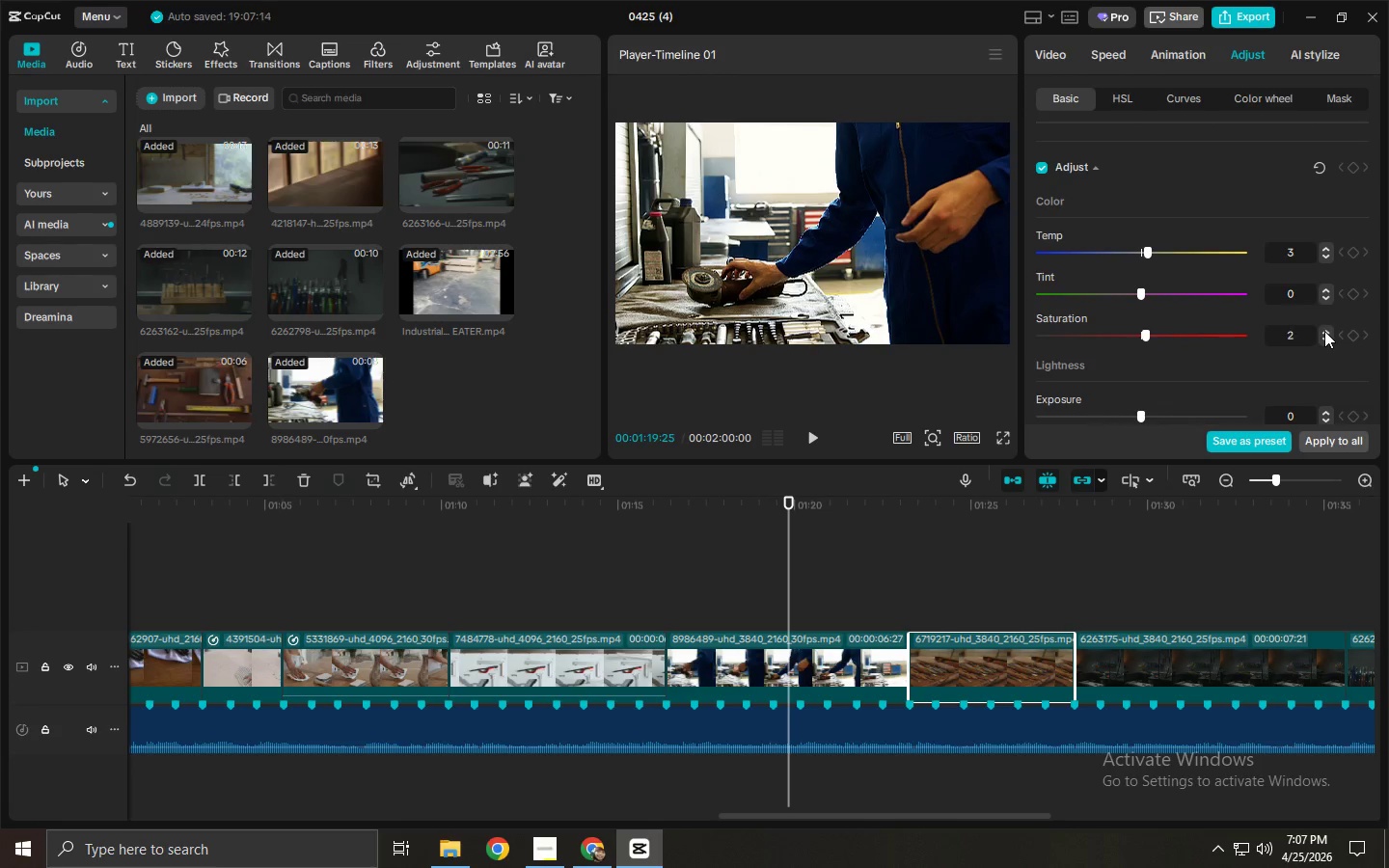 
triple_click([1324, 331])
 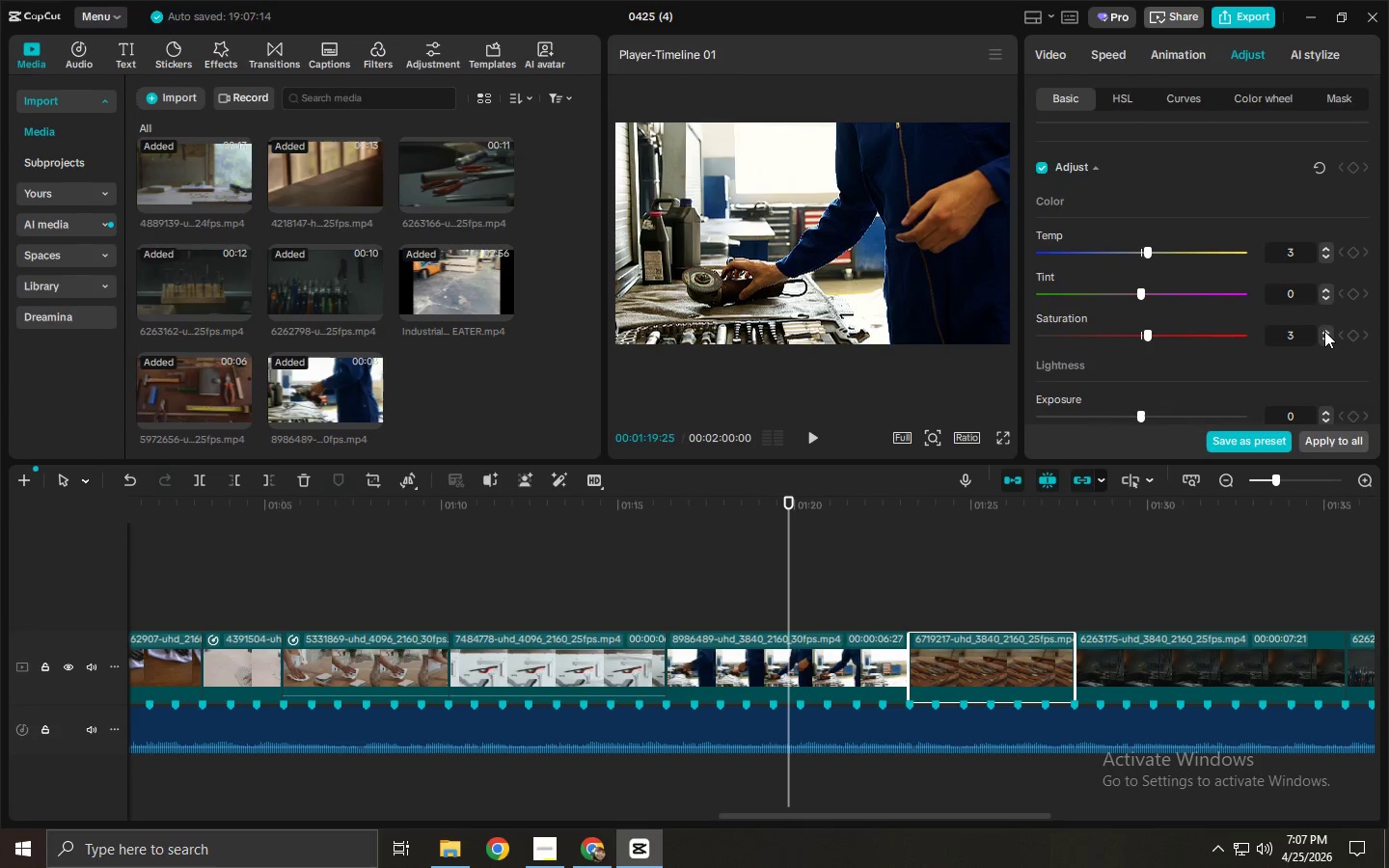 
triple_click([1324, 331])
 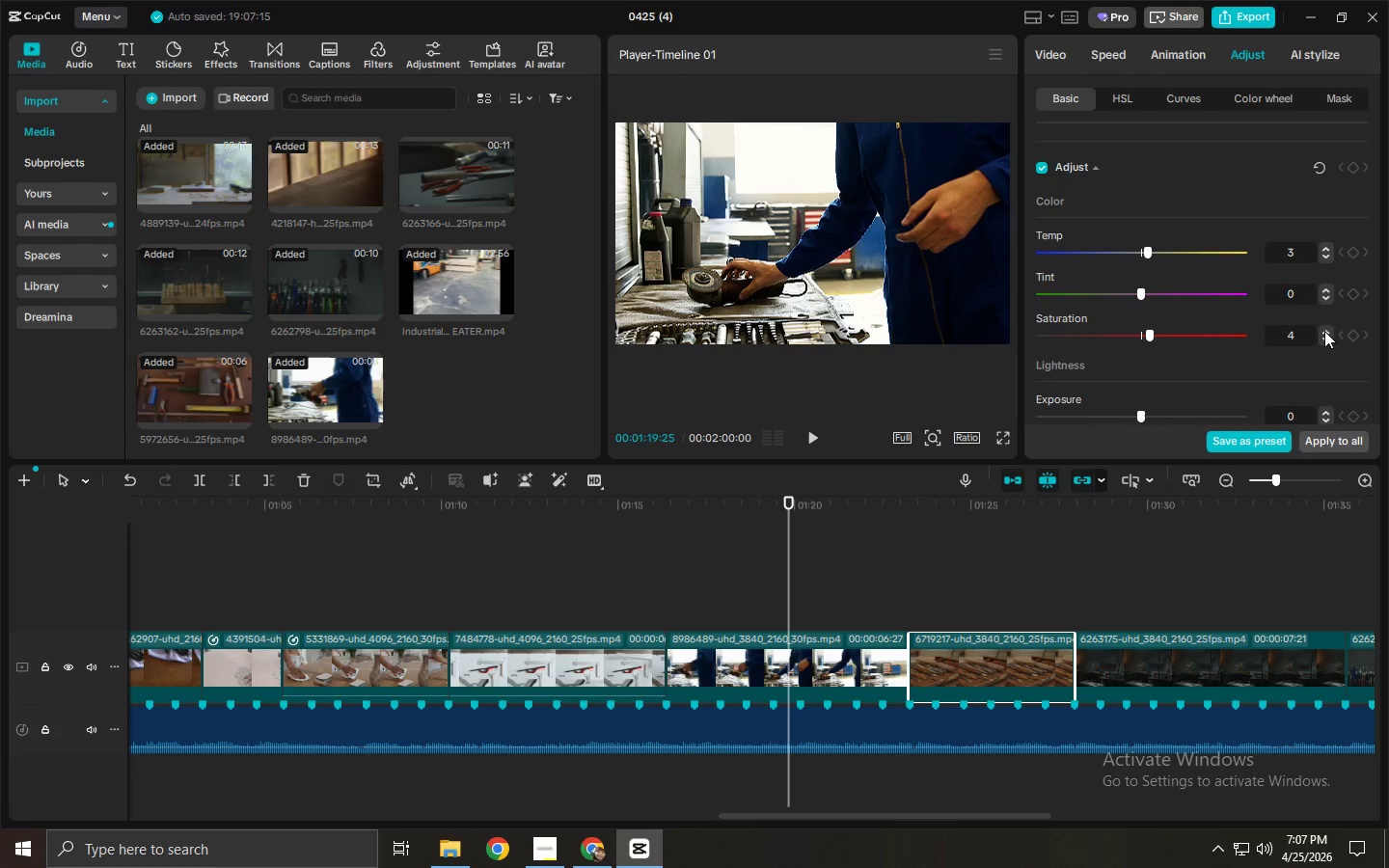 
triple_click([1324, 331])
 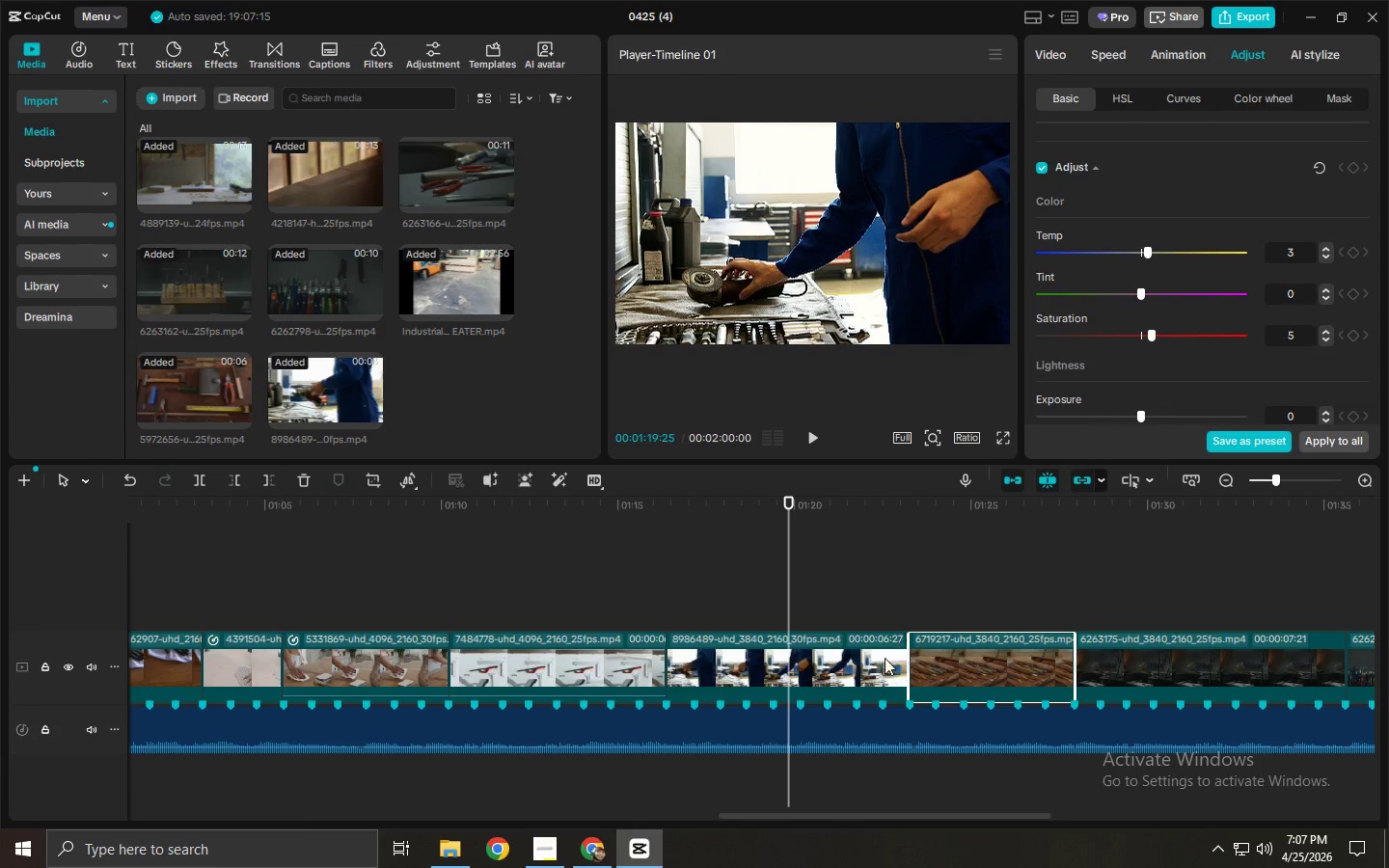 
left_click([833, 662])
 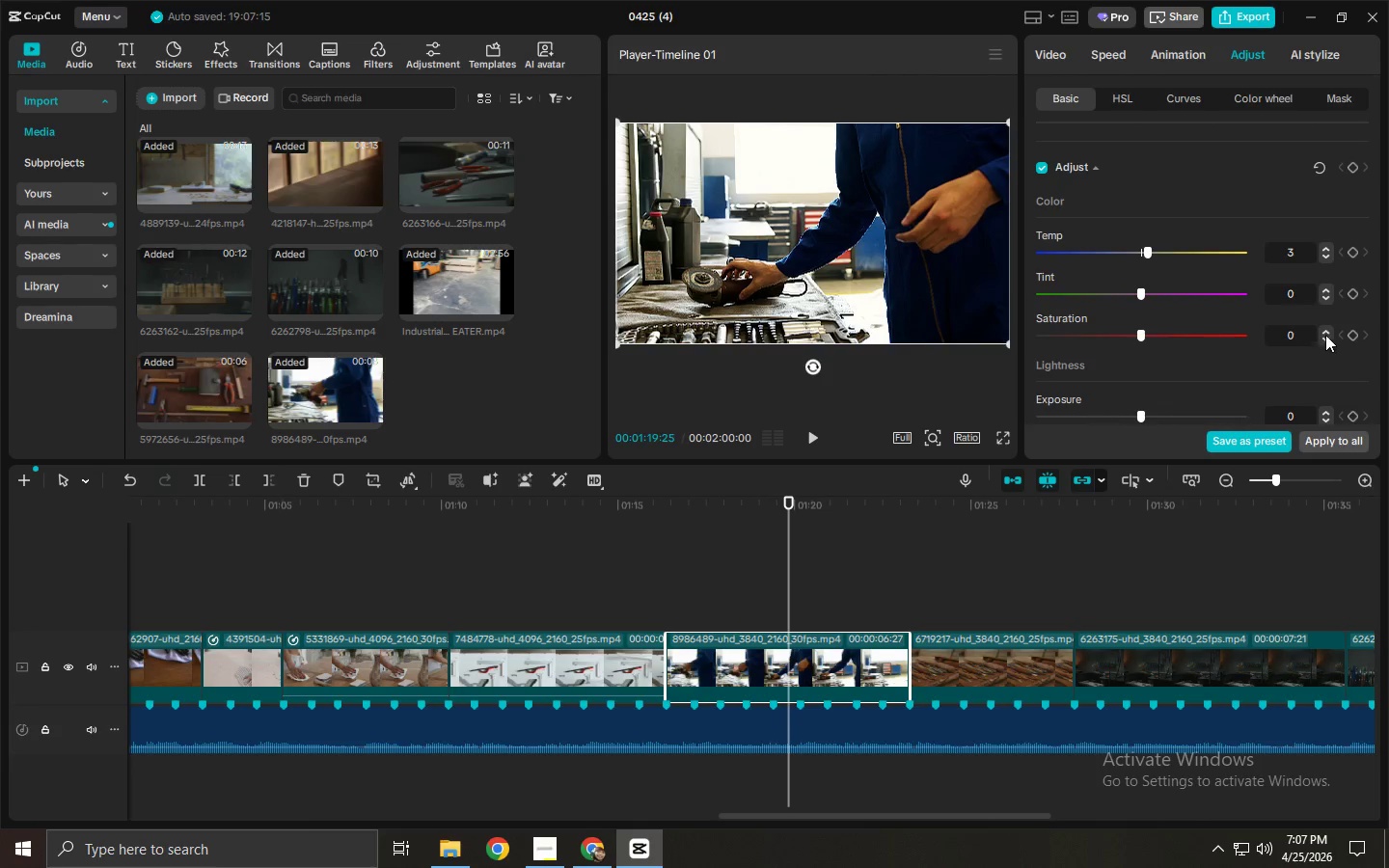 
double_click([1328, 334])
 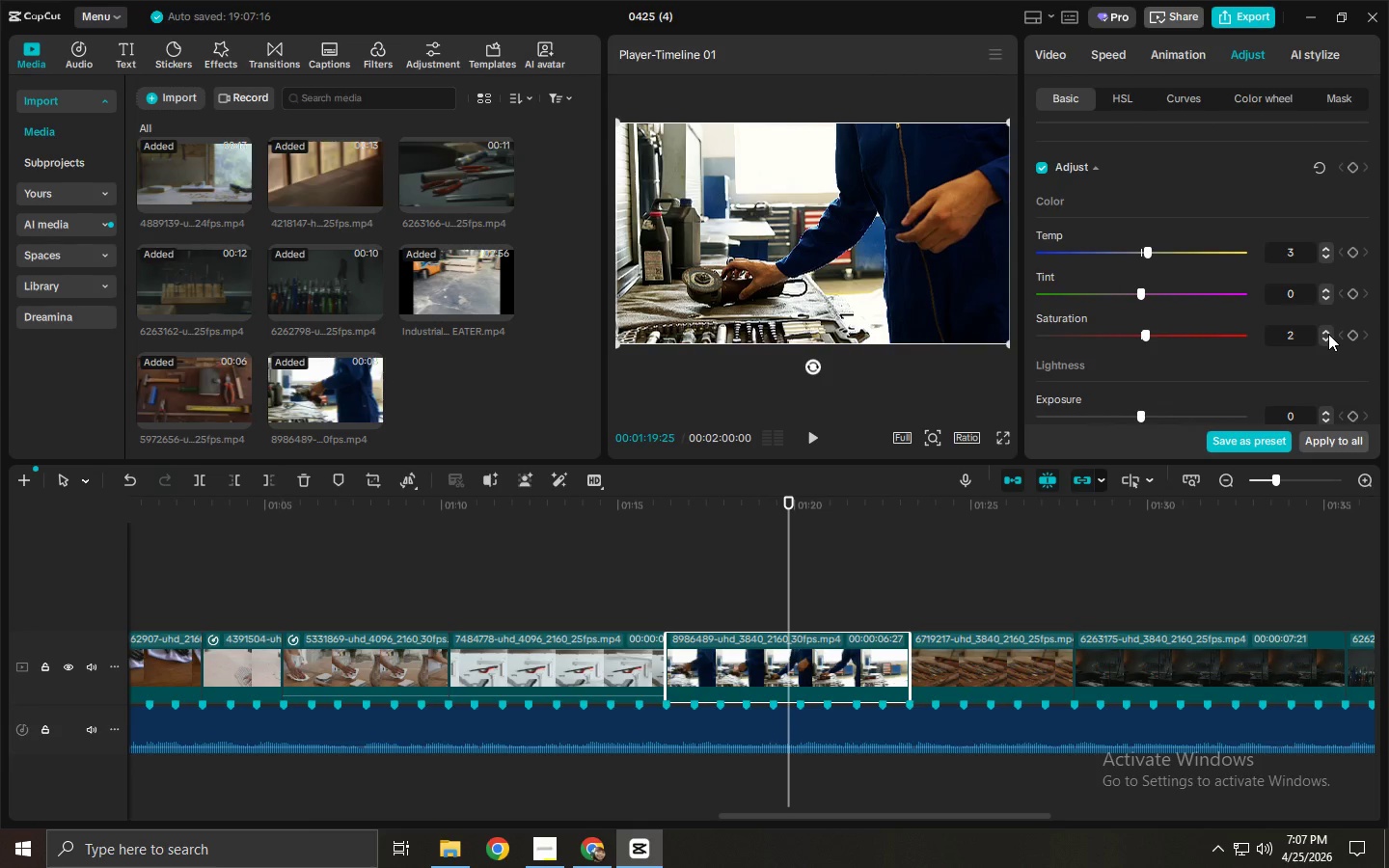 
triple_click([1328, 334])
 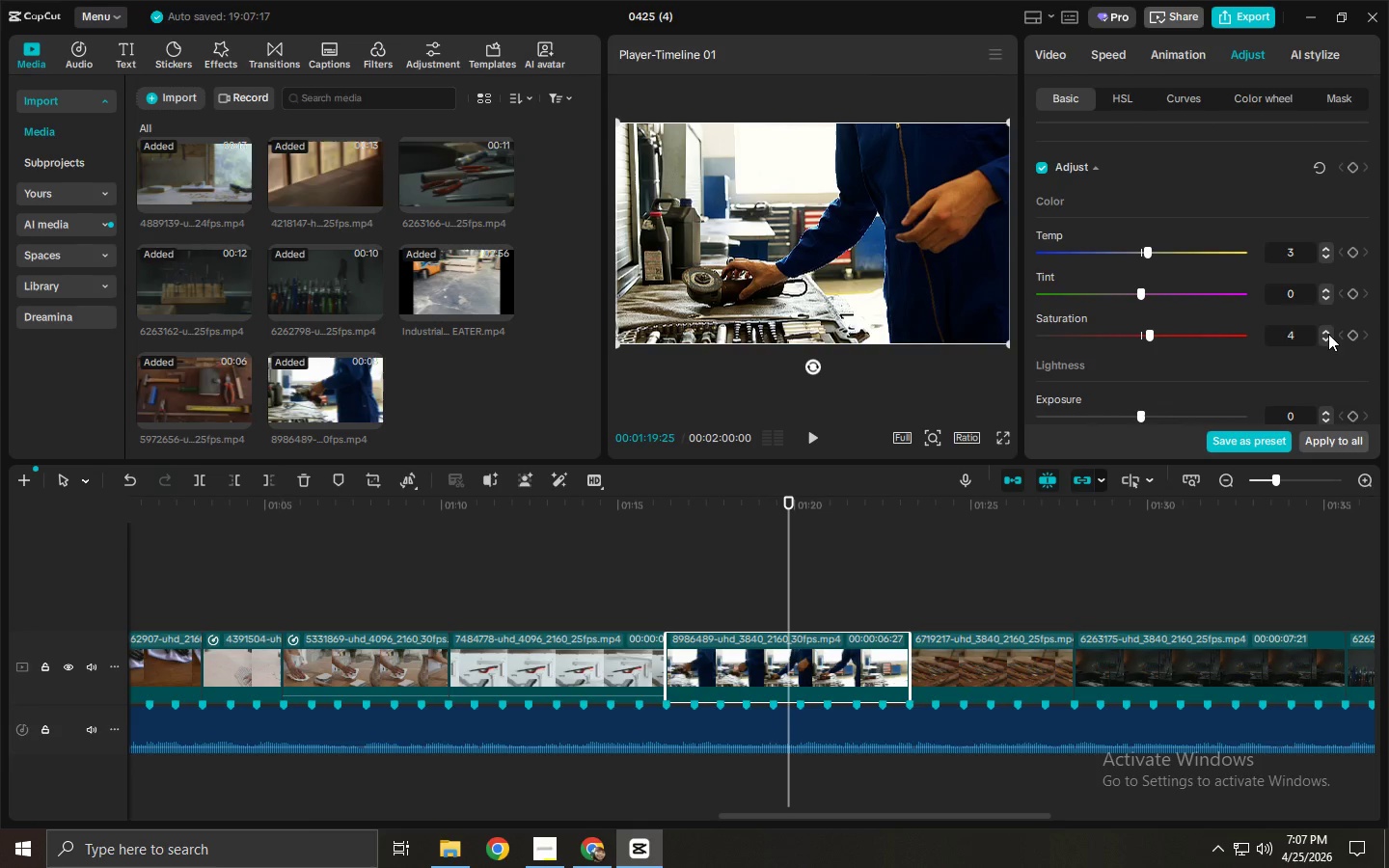 
triple_click([1328, 334])
 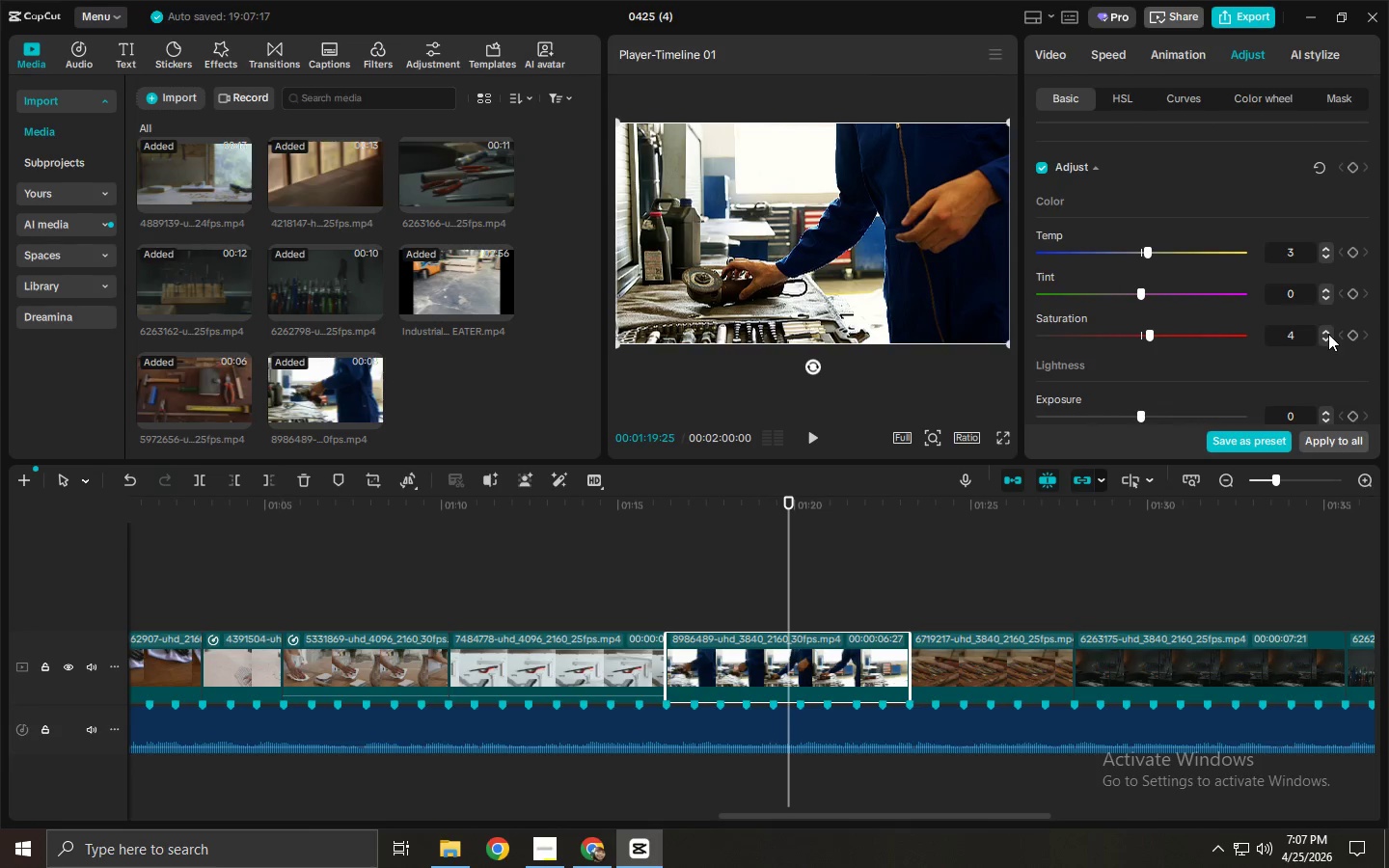 
triple_click([1328, 334])
 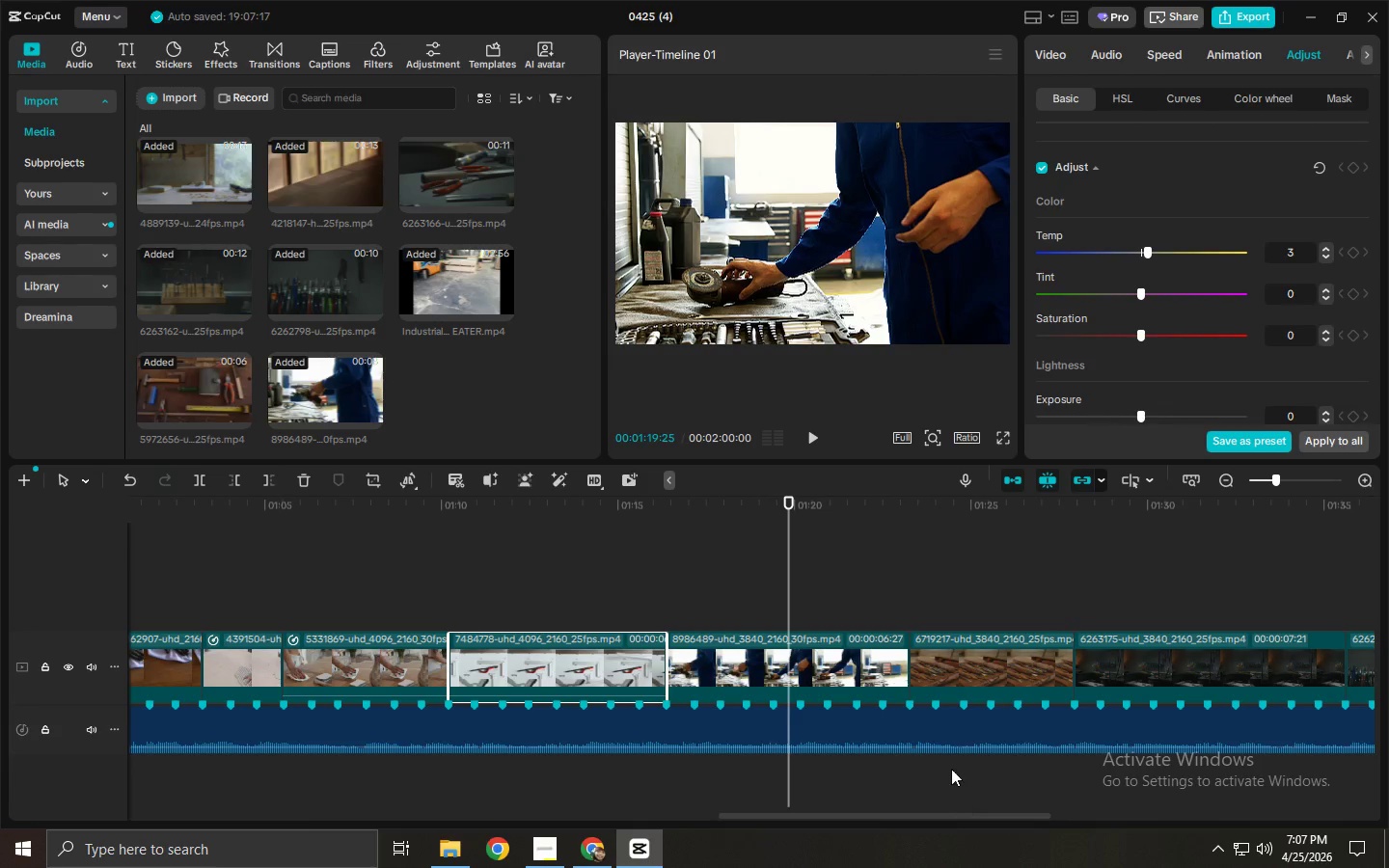 
left_click_drag(start_coordinate=[967, 815], to_coordinate=[1208, 816])
 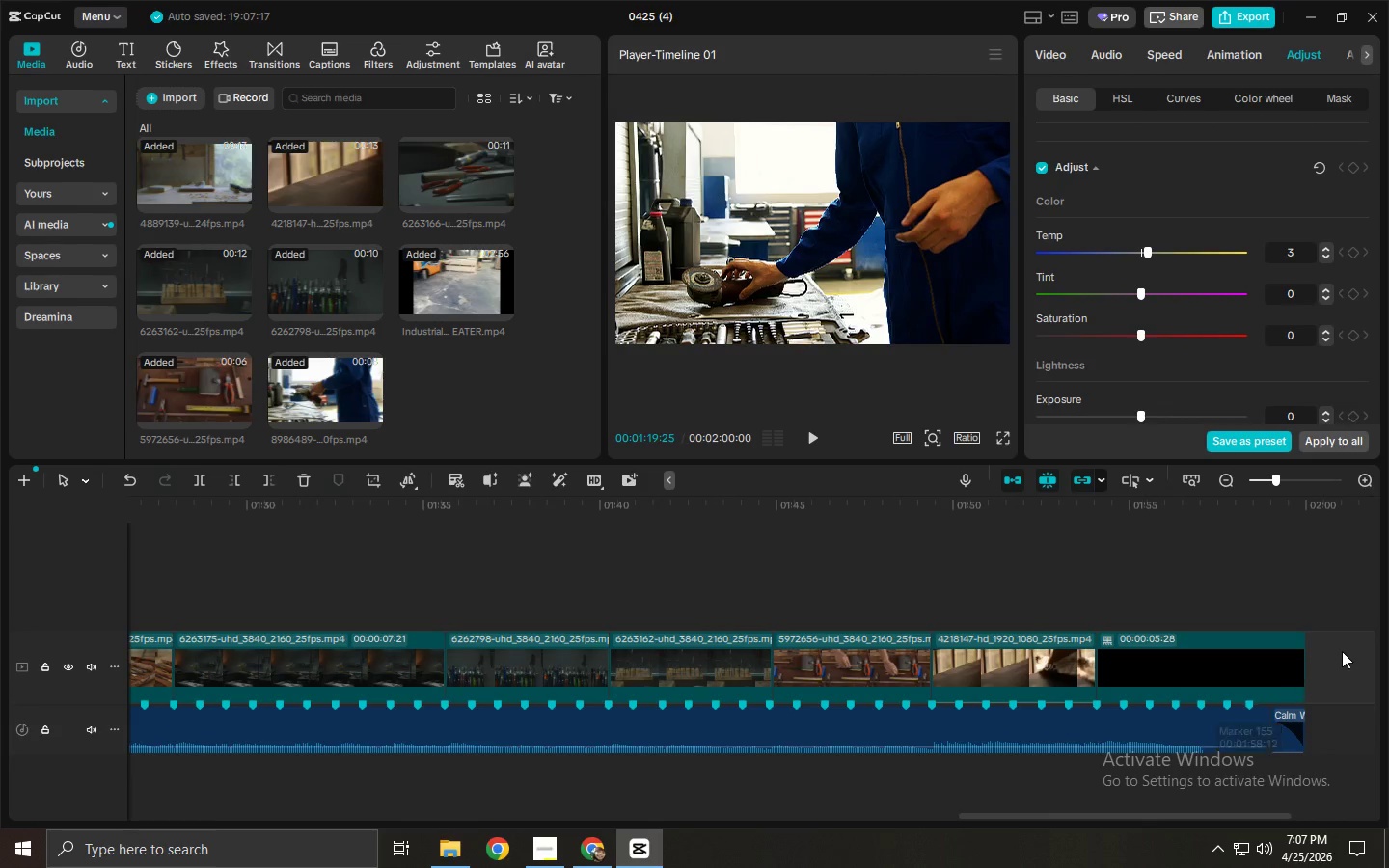 
left_click_drag(start_coordinate=[1346, 648], to_coordinate=[1108, 662])
 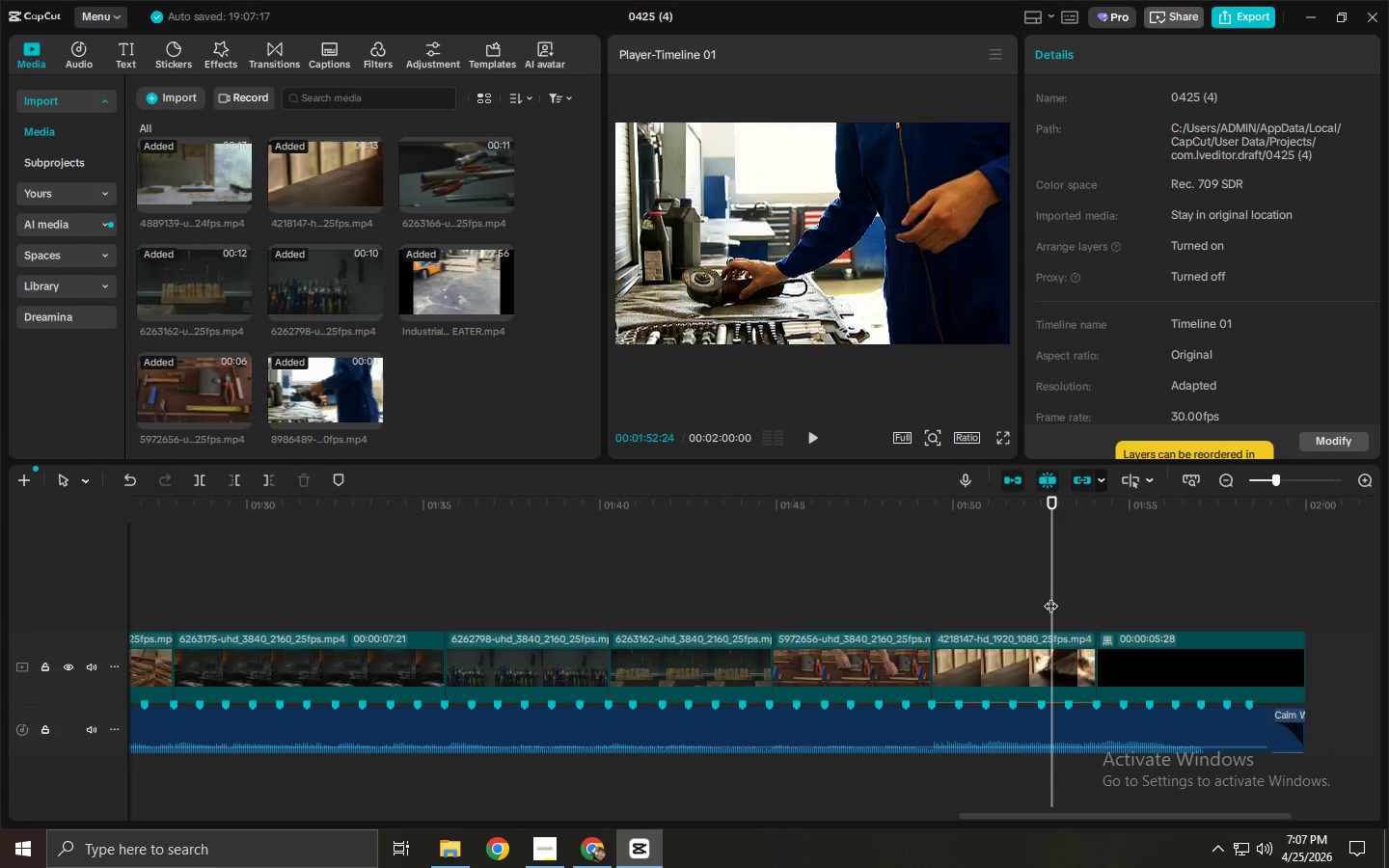 
left_click_drag(start_coordinate=[1047, 601], to_coordinate=[764, 635])
 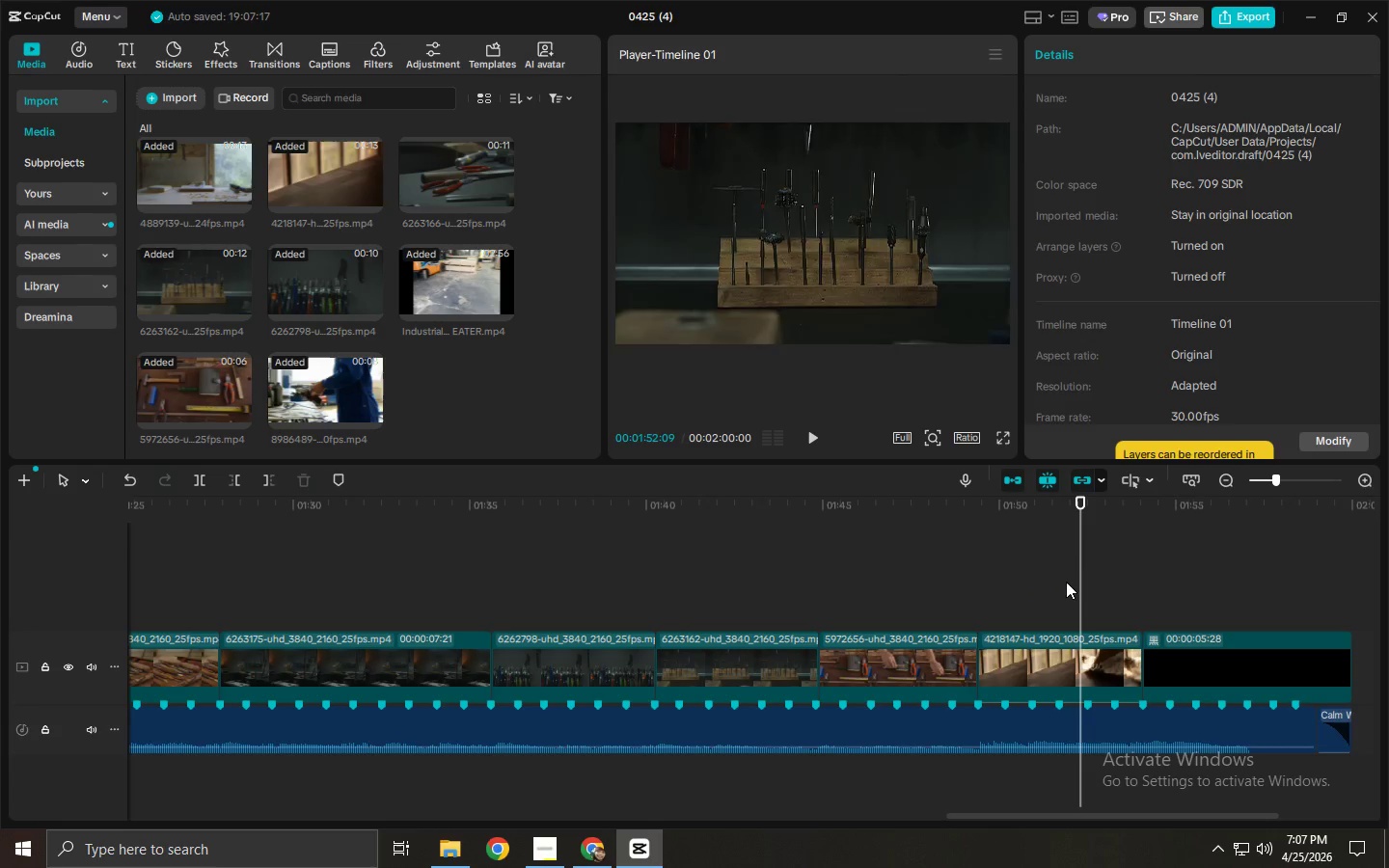 
left_click_drag(start_coordinate=[1066, 583], to_coordinate=[205, 668])
 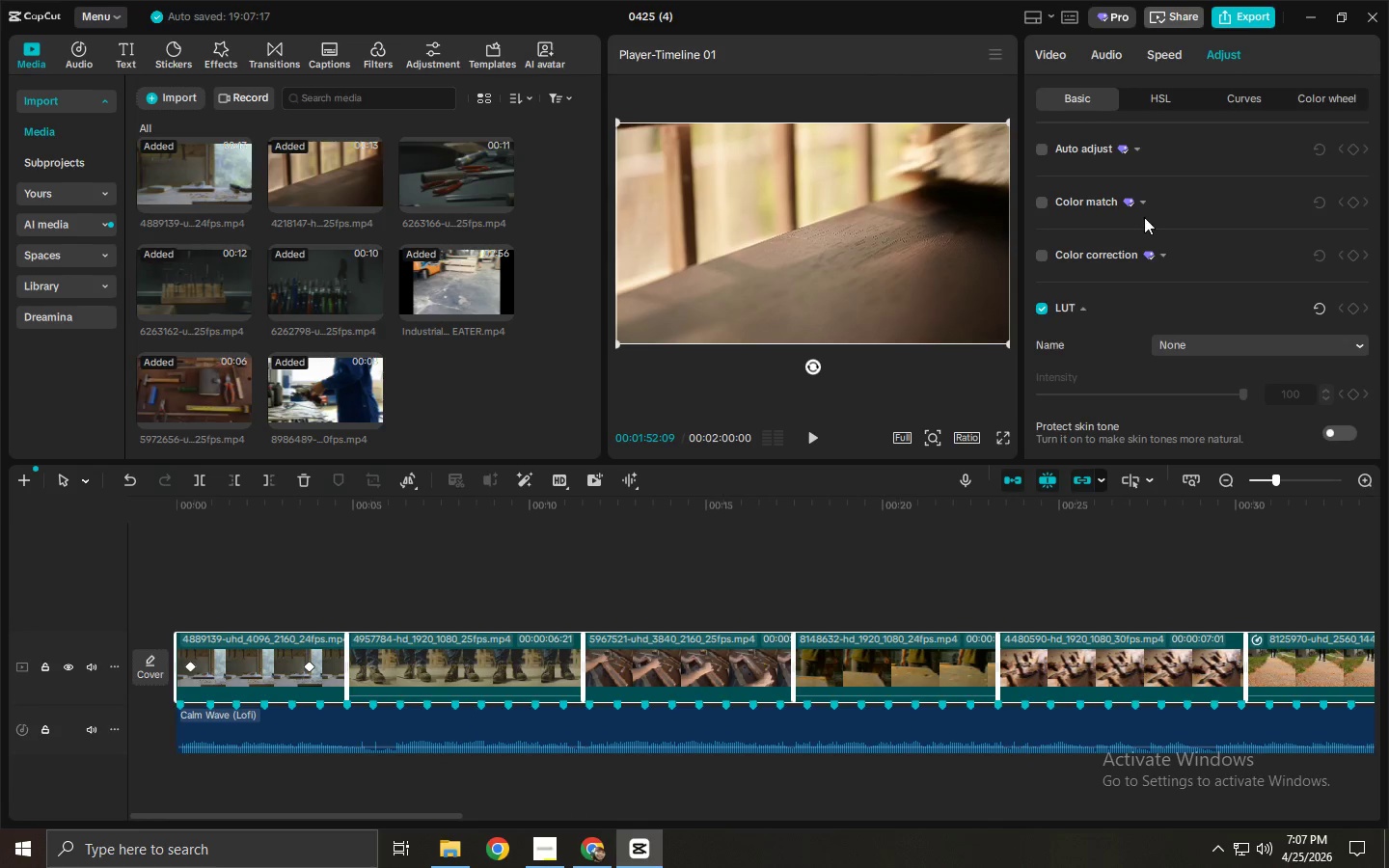 
scroll: coordinate [1213, 239], scroll_direction: down, amount: 8.0
 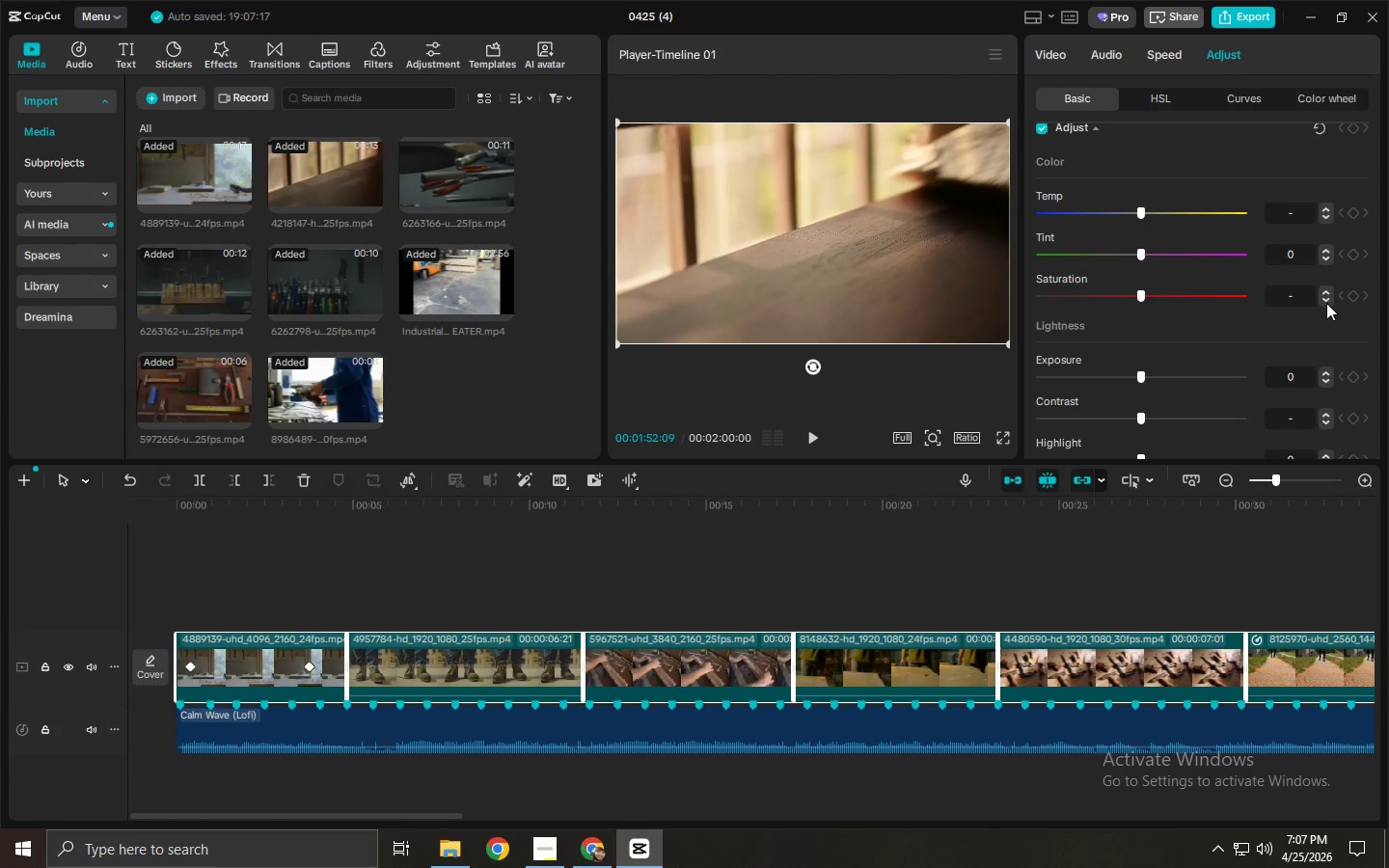 
double_click([1324, 289])
 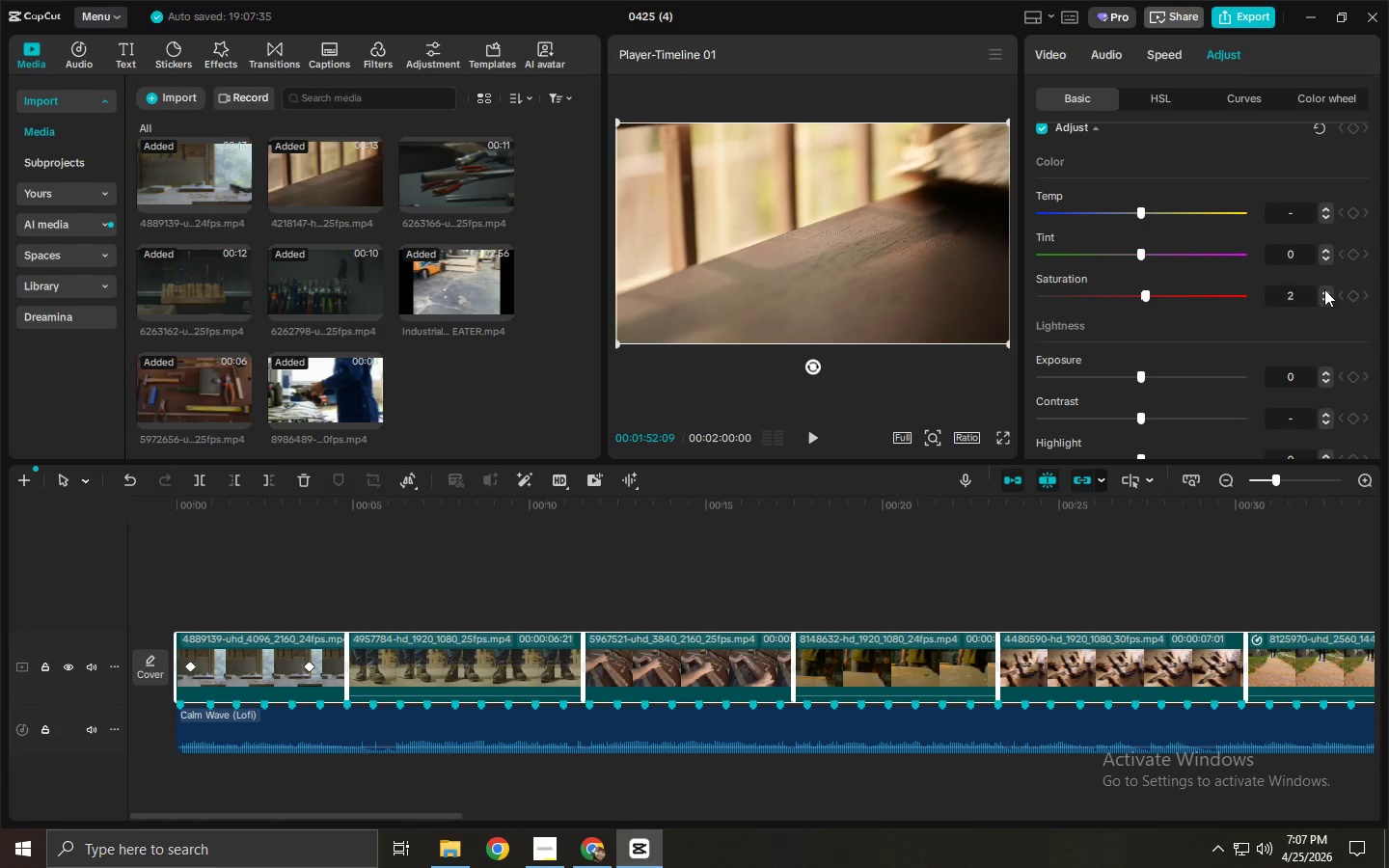 
triple_click([1324, 289])
 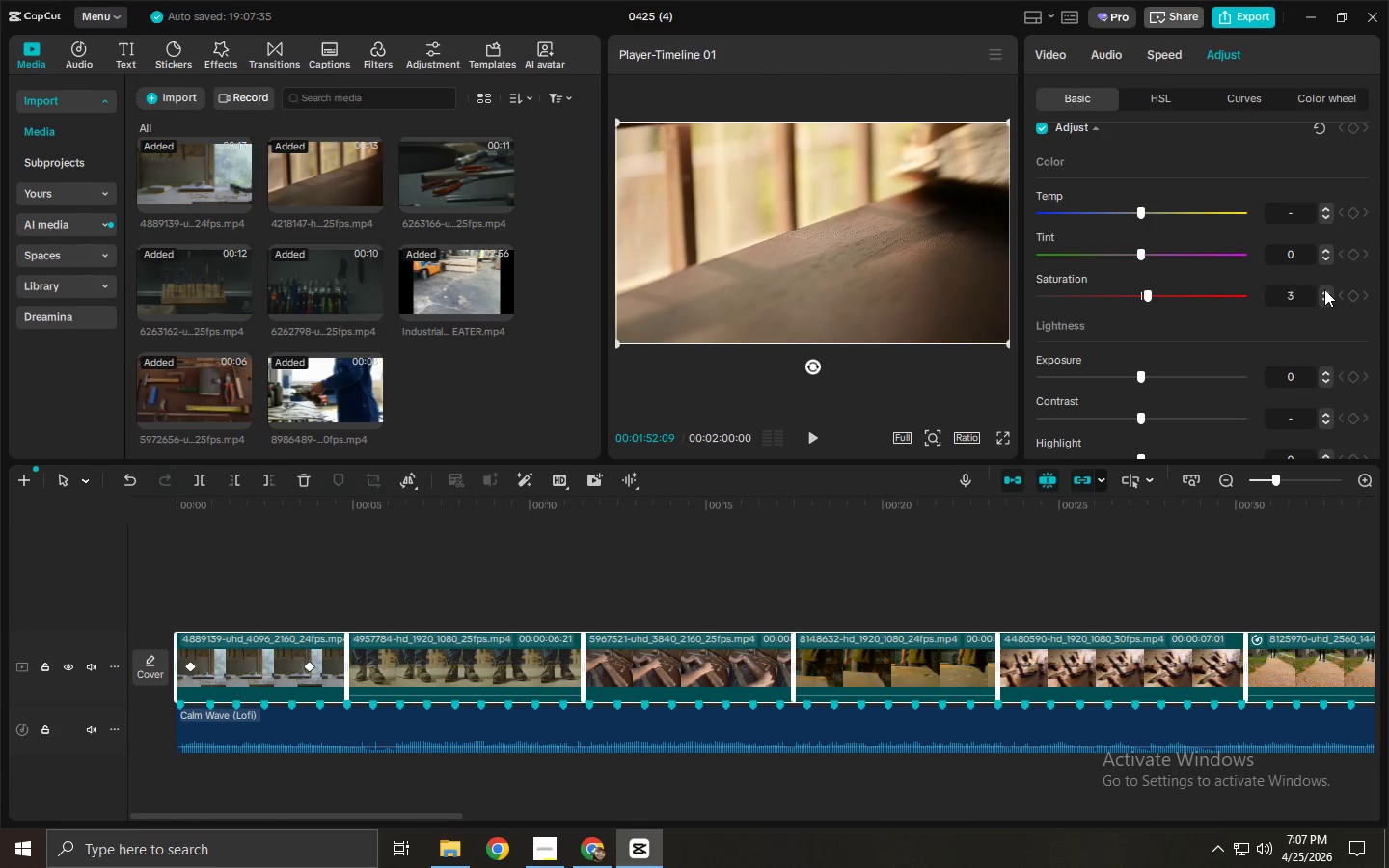 
triple_click([1324, 289])
 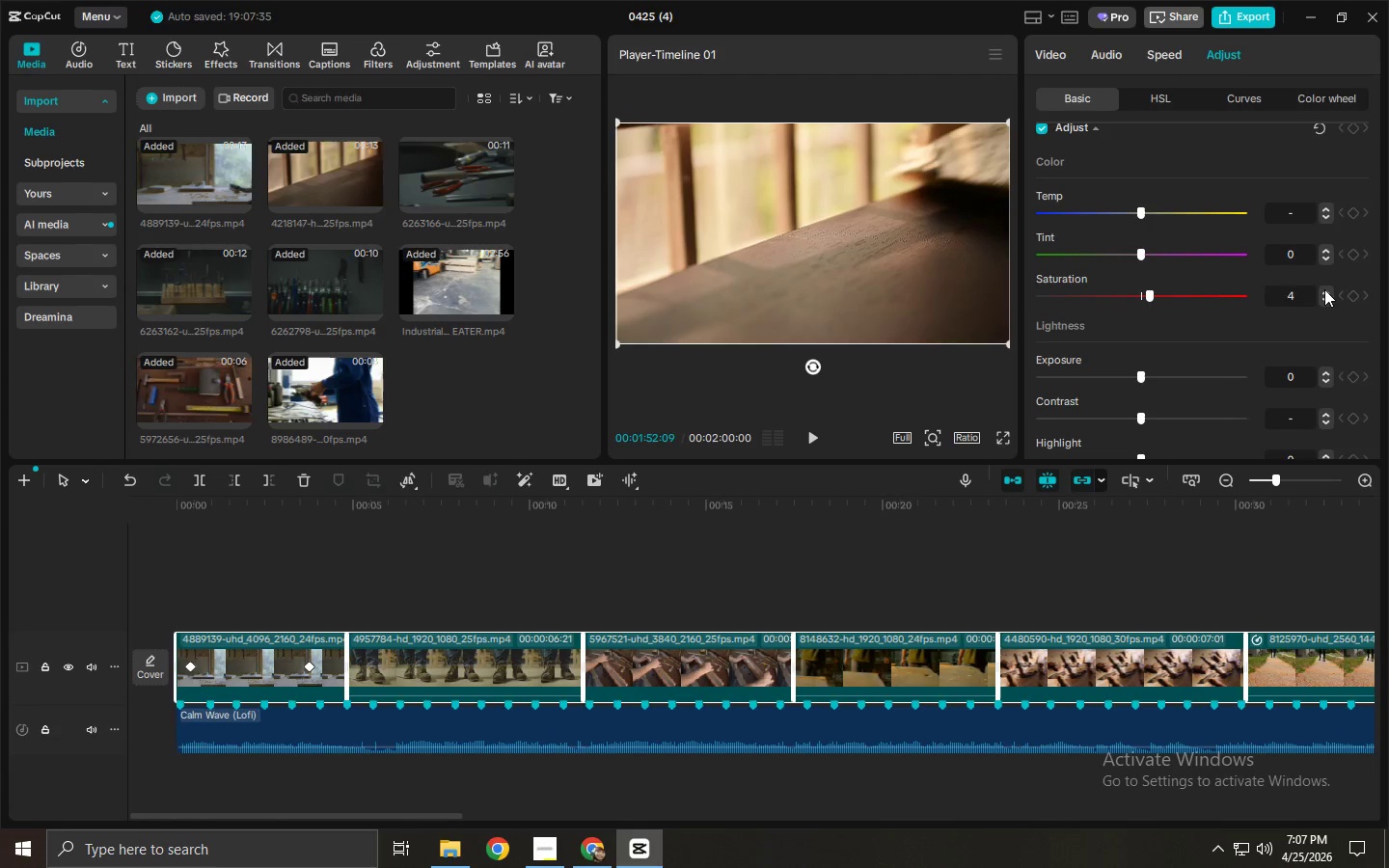 
triple_click([1324, 289])
 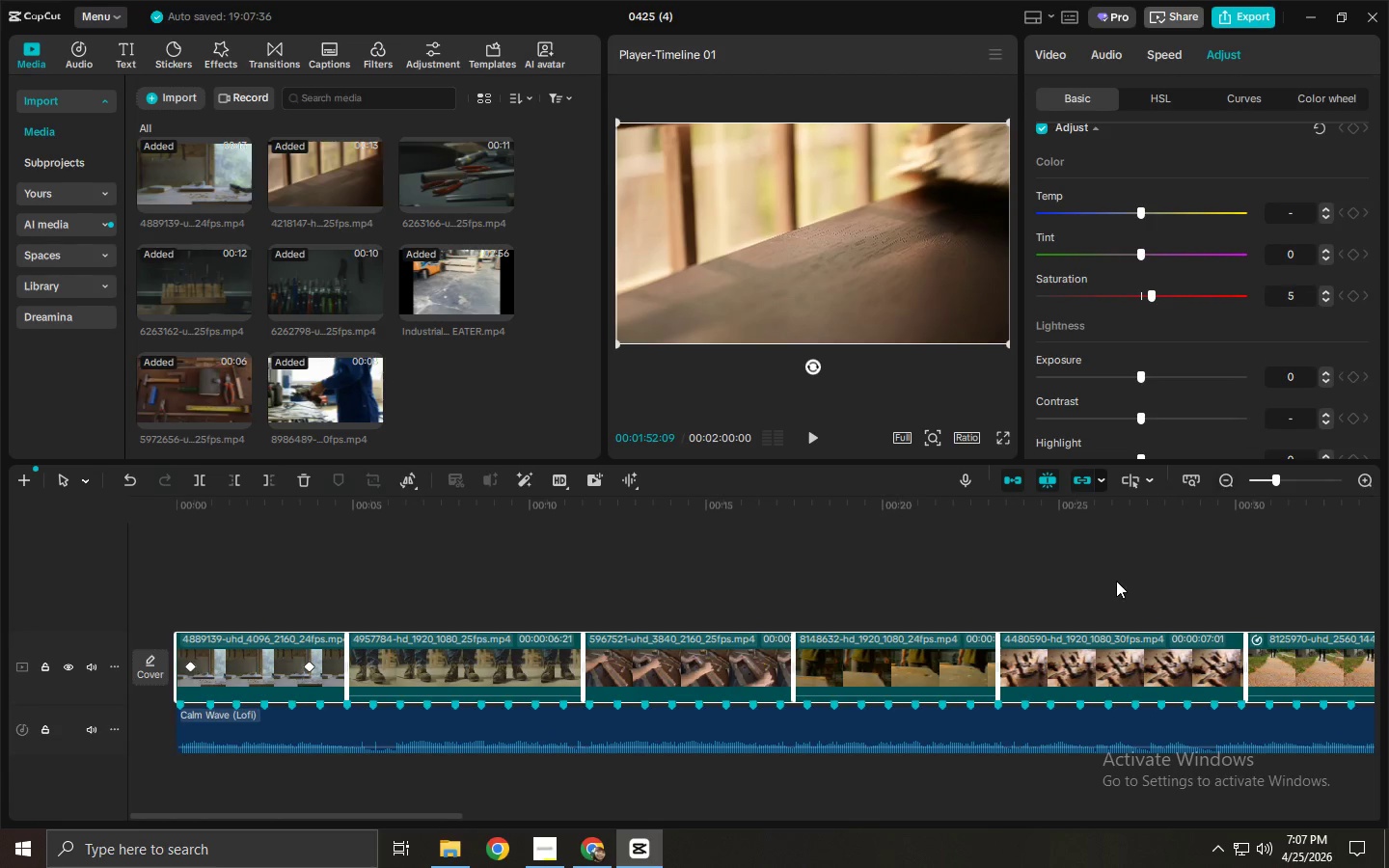 
left_click([1115, 581])
 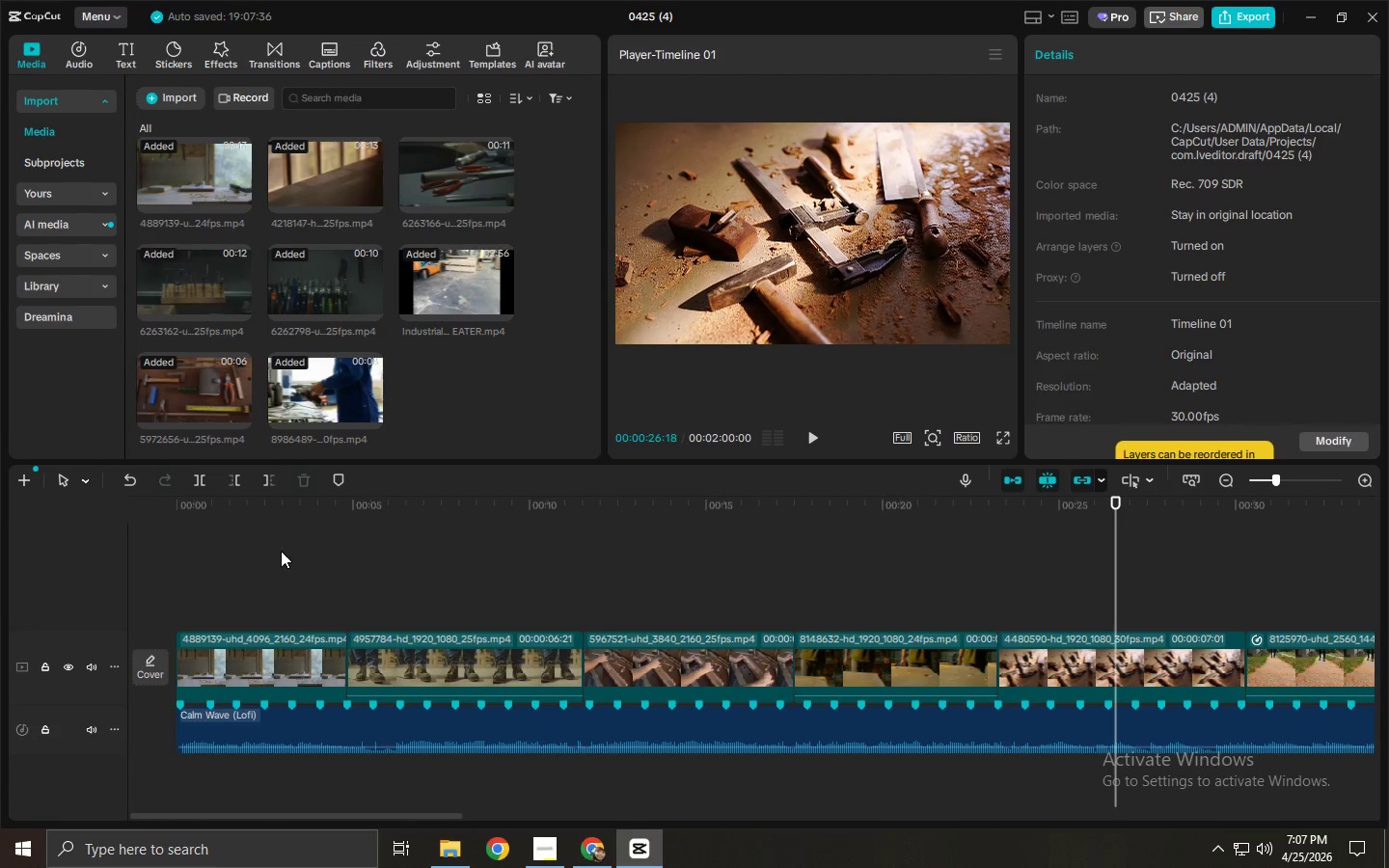 
left_click_drag(start_coordinate=[274, 527], to_coordinate=[614, 653])
 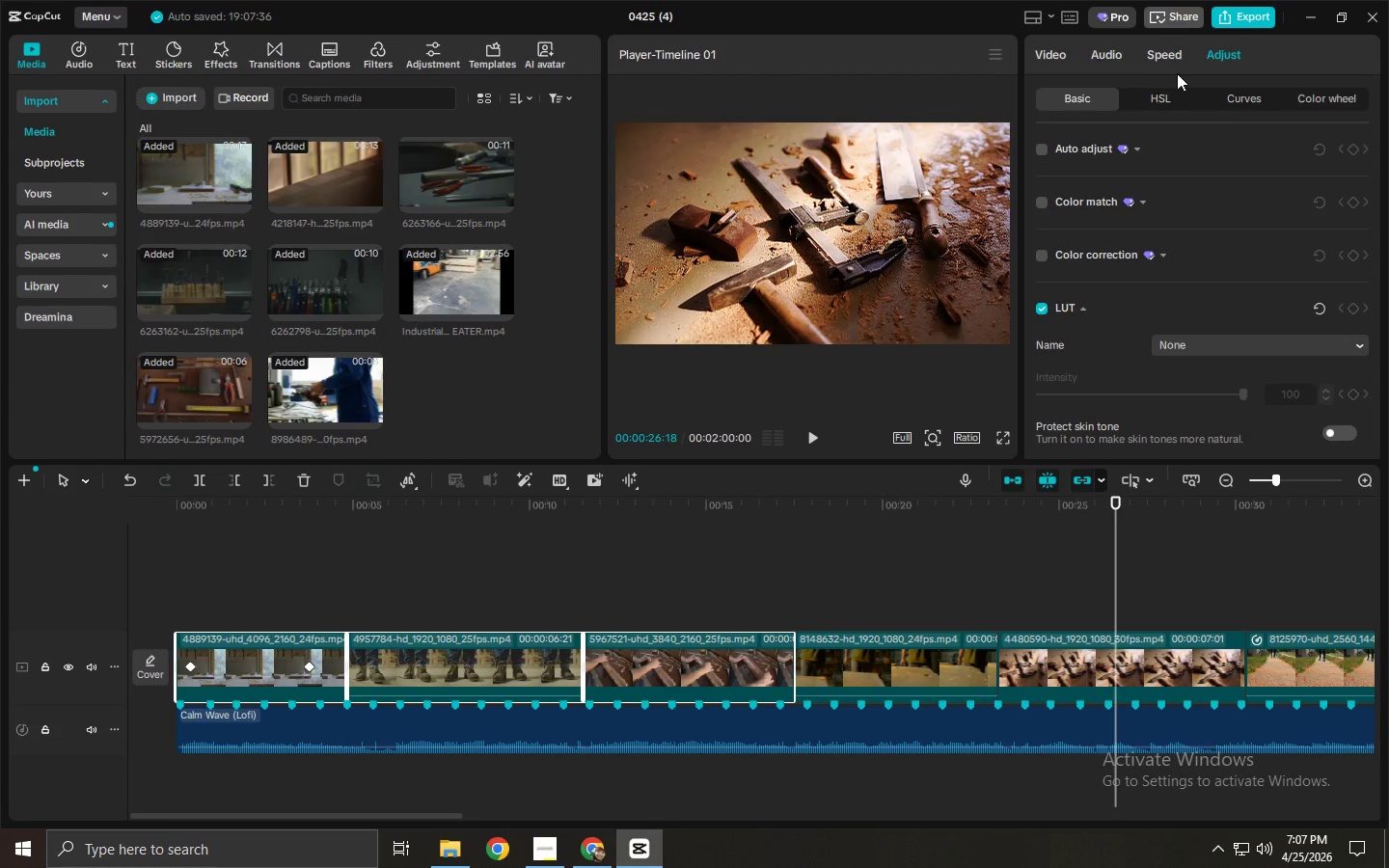 
scroll: coordinate [1104, 290], scroll_direction: down, amount: 10.0
 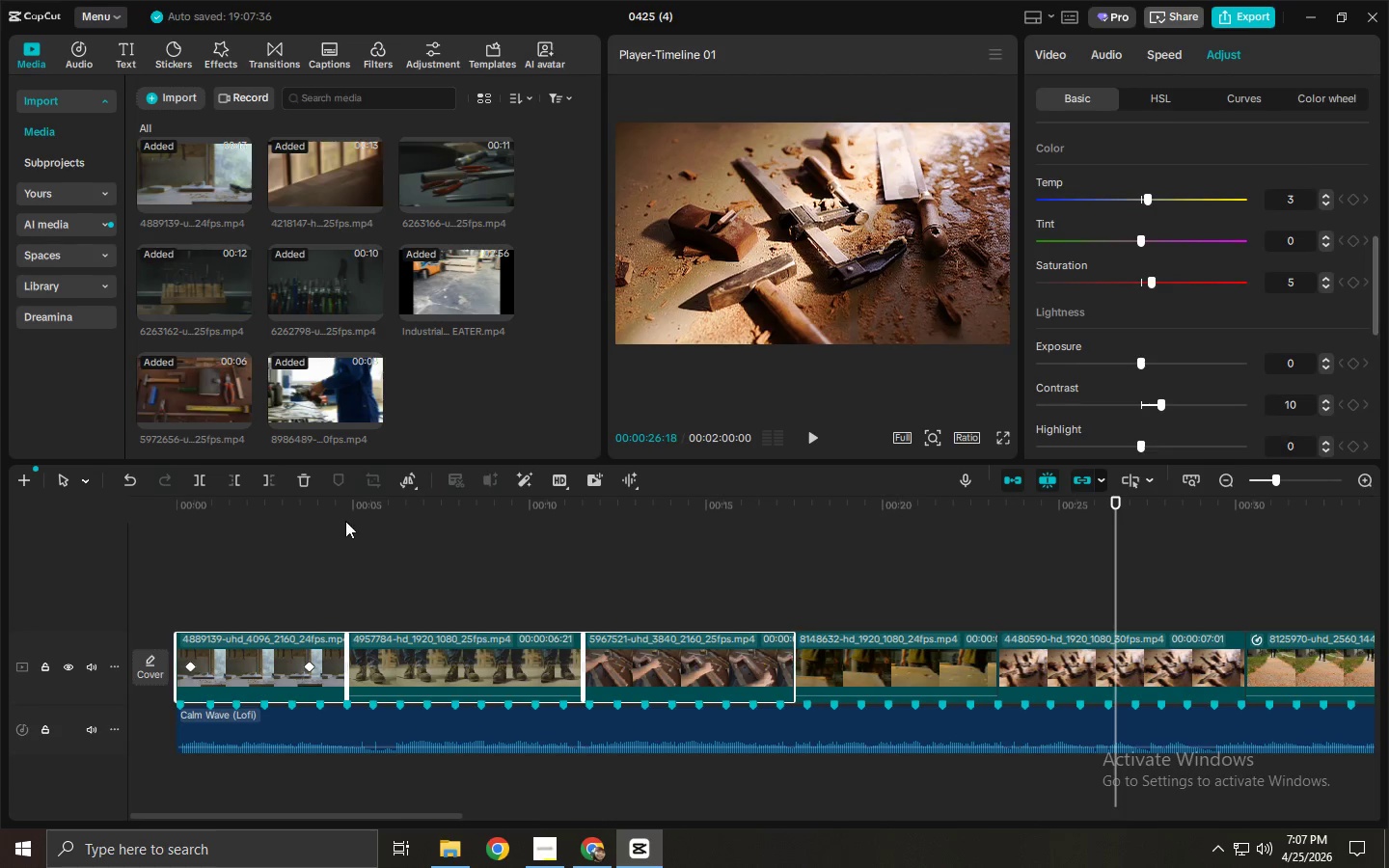 
left_click([314, 511])
 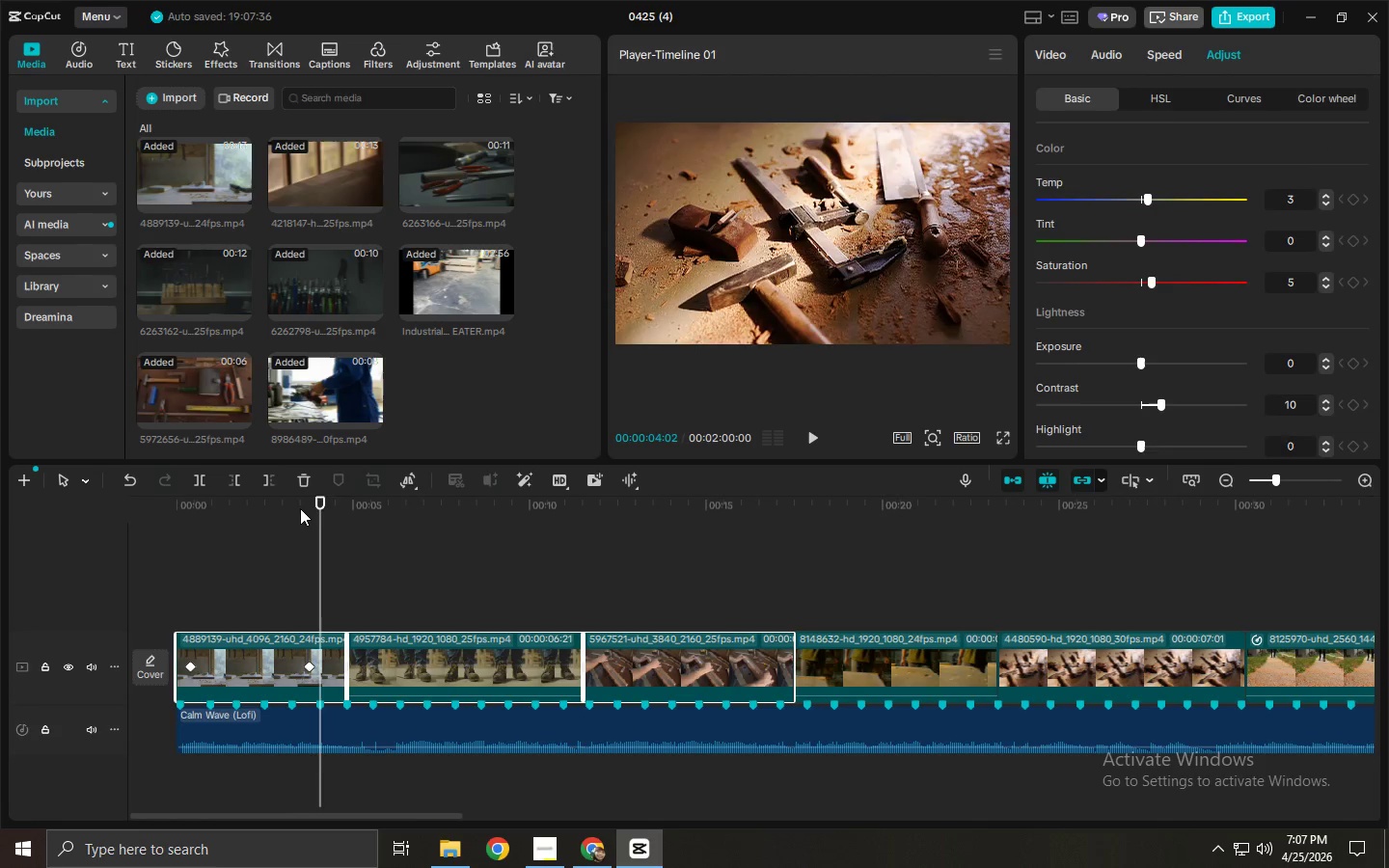 
left_click_drag(start_coordinate=[293, 506], to_coordinate=[1092, 648])
 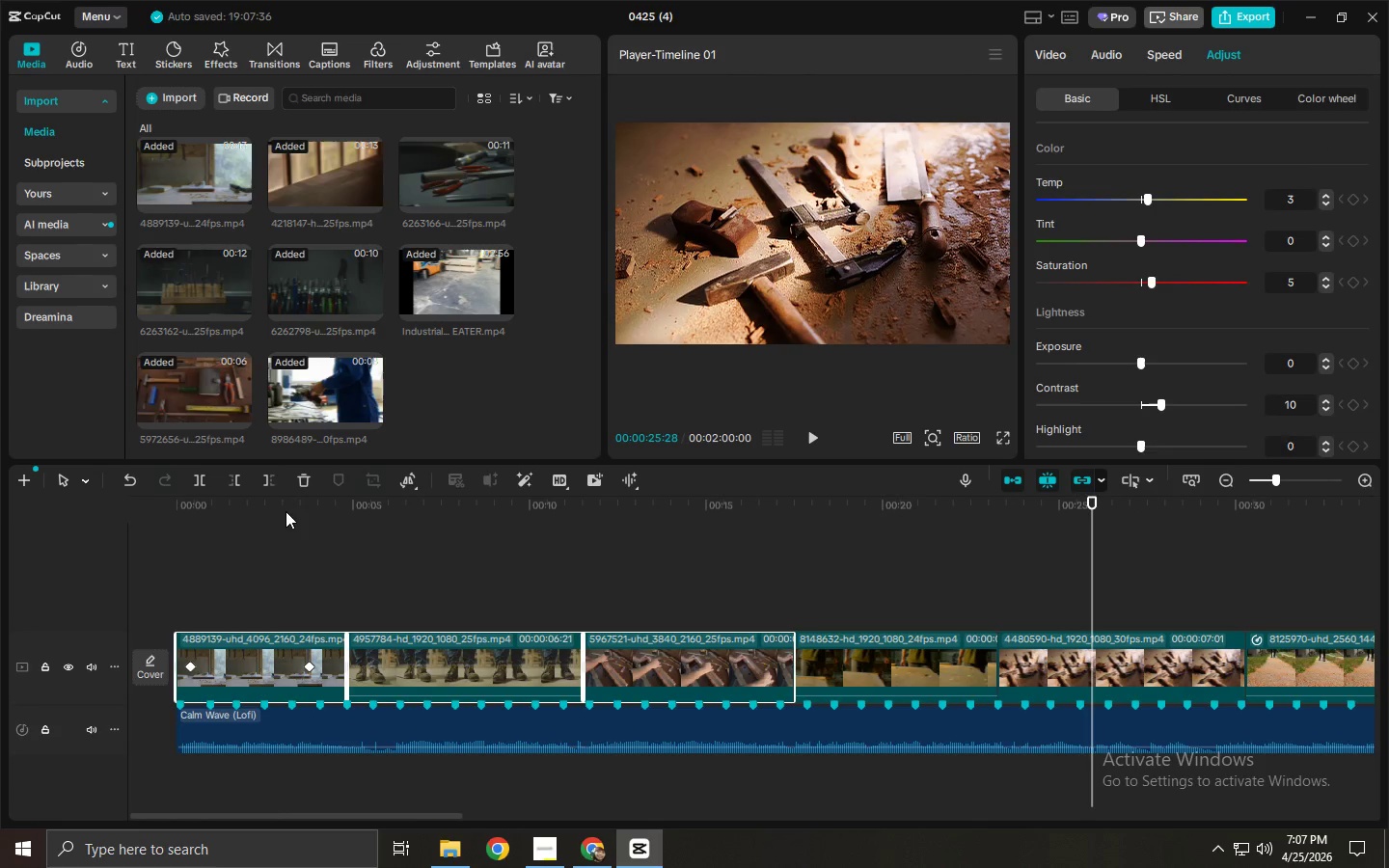 
left_click_drag(start_coordinate=[275, 501], to_coordinate=[501, 689])
 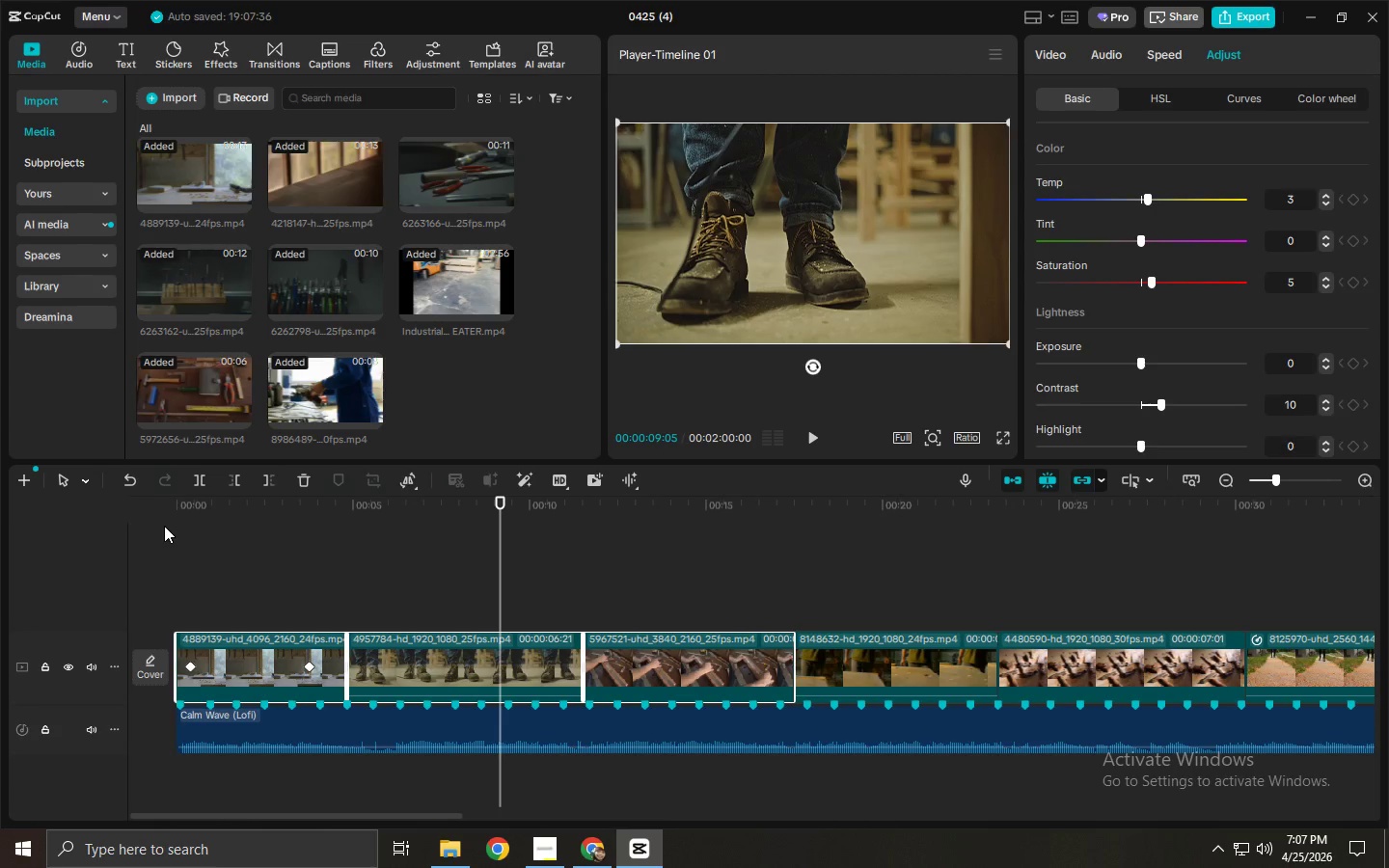 
left_click_drag(start_coordinate=[164, 526], to_coordinate=[718, 680])
 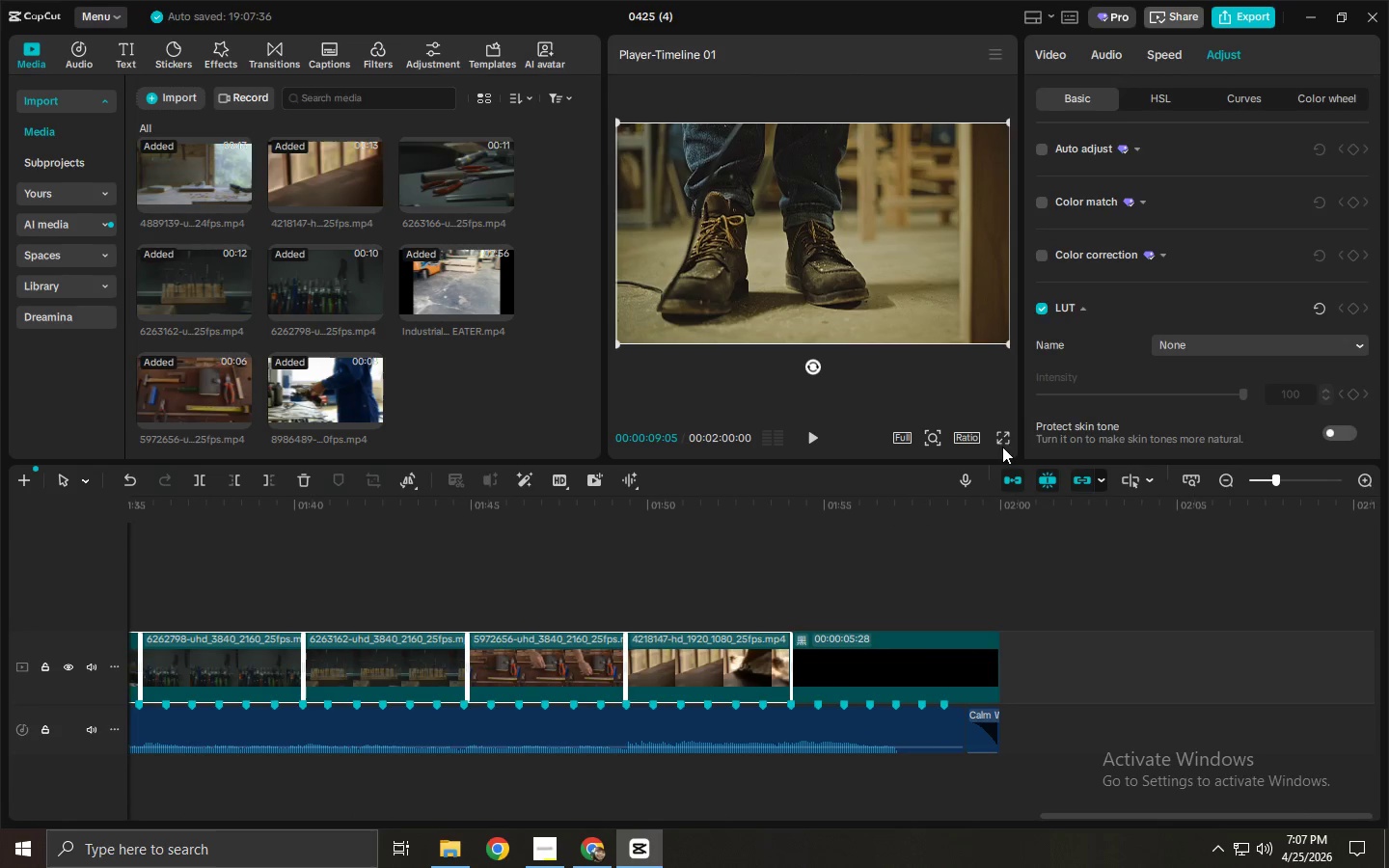 
scroll: coordinate [1161, 363], scroll_direction: down, amount: 13.0
 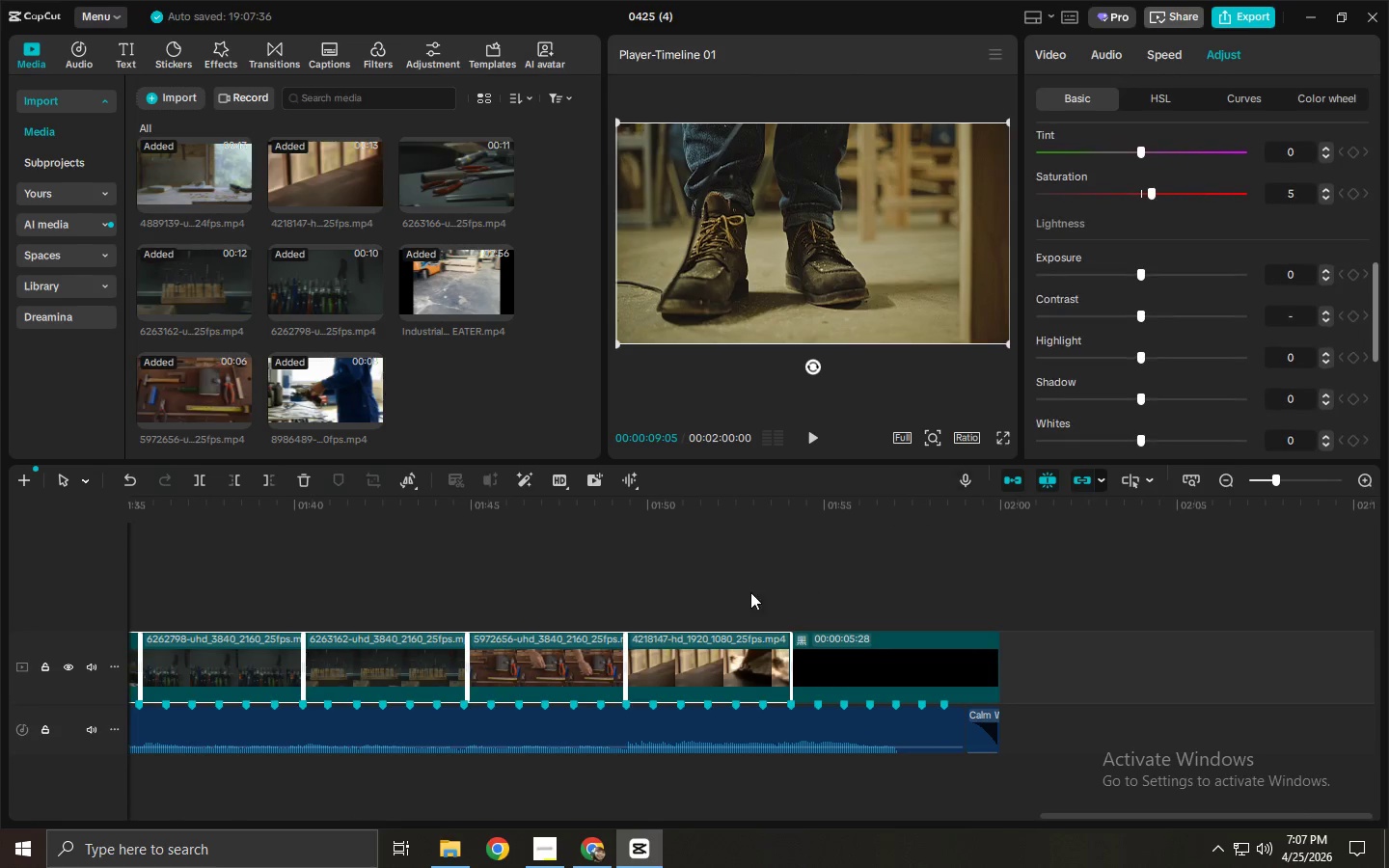 
left_click([668, 573])
 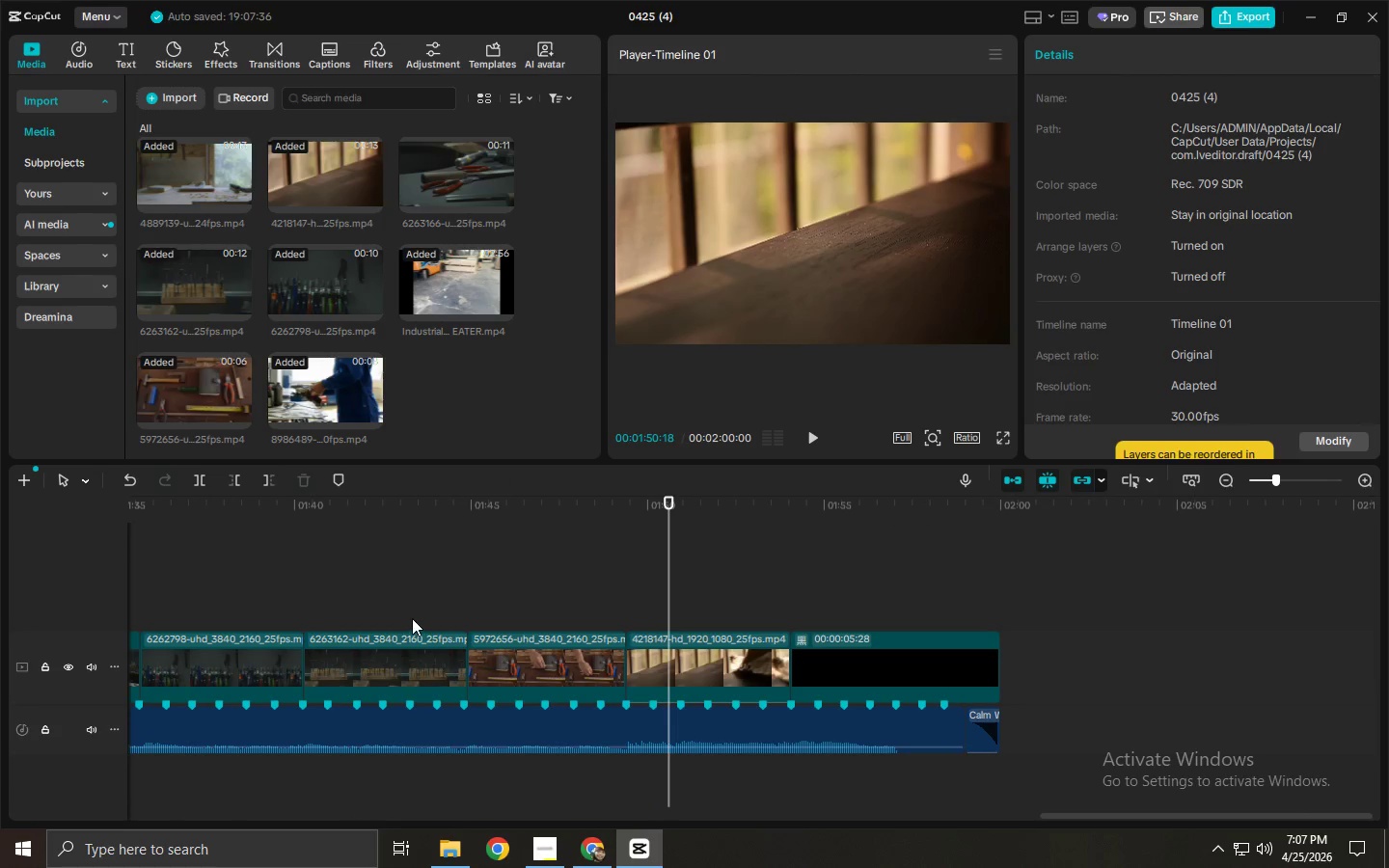 
left_click_drag(start_coordinate=[255, 536], to_coordinate=[68, 539])
 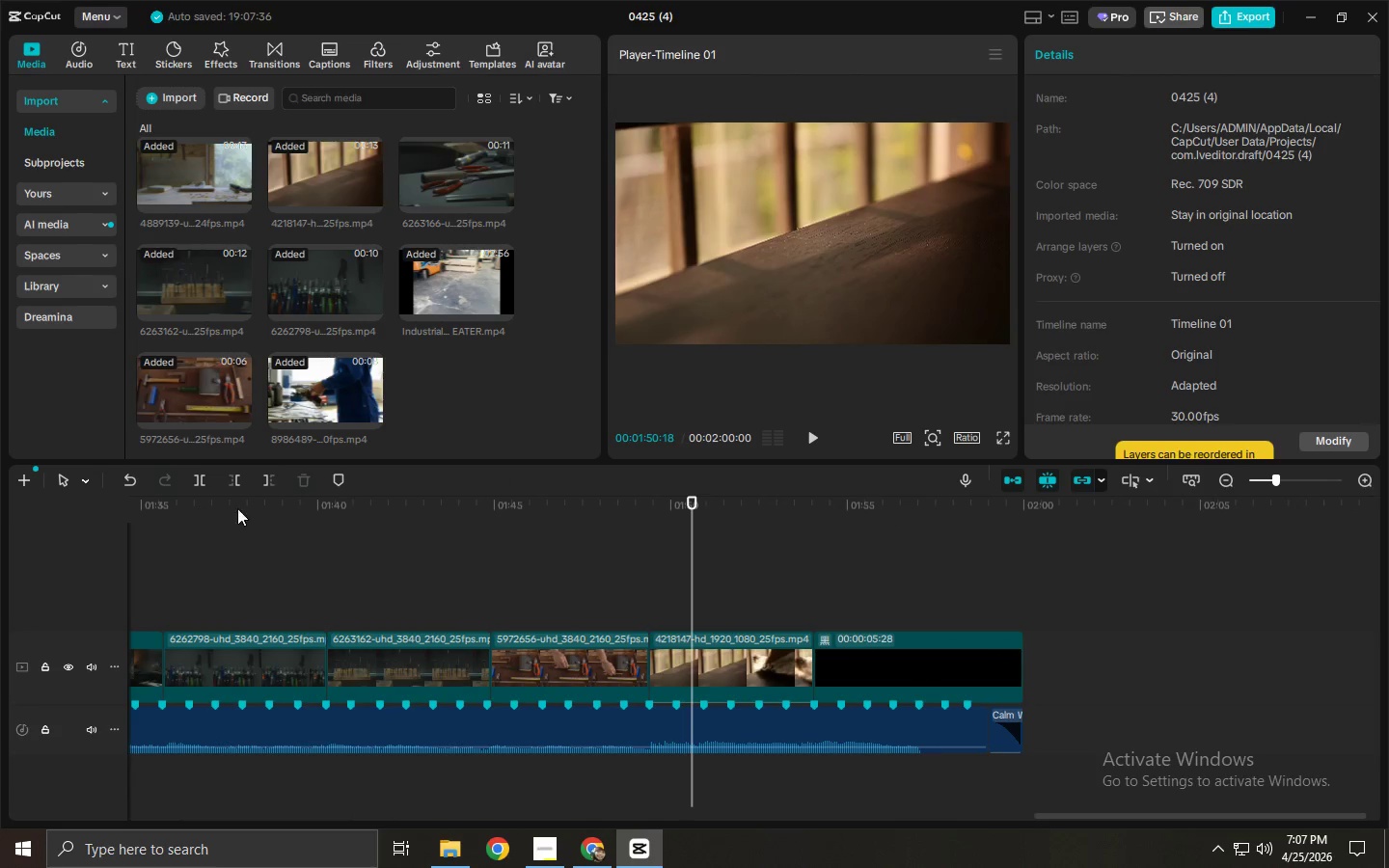 
left_click_drag(start_coordinate=[237, 508], to_coordinate=[500, 530])
 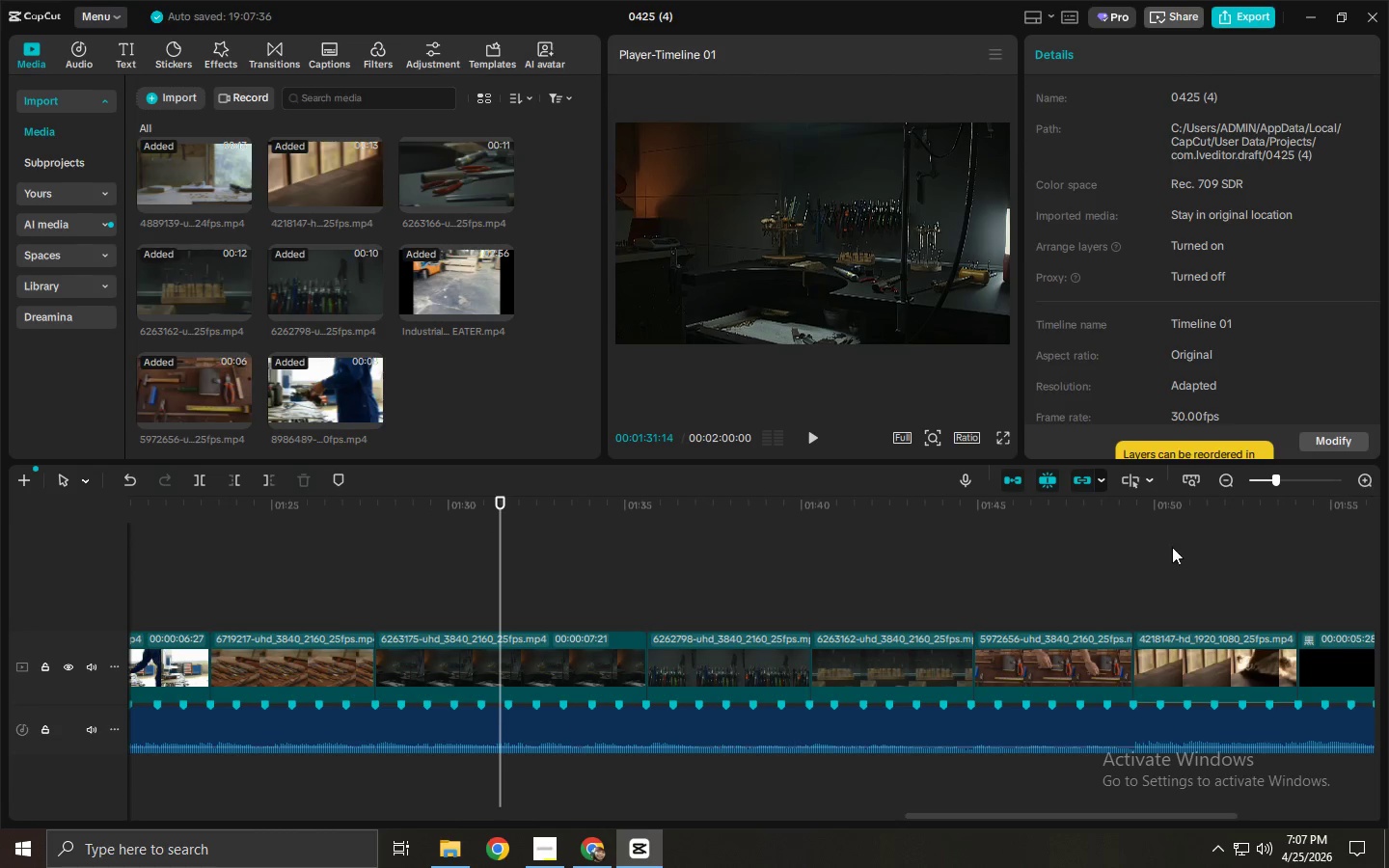 
left_click_drag(start_coordinate=[1214, 542], to_coordinate=[263, 671])
 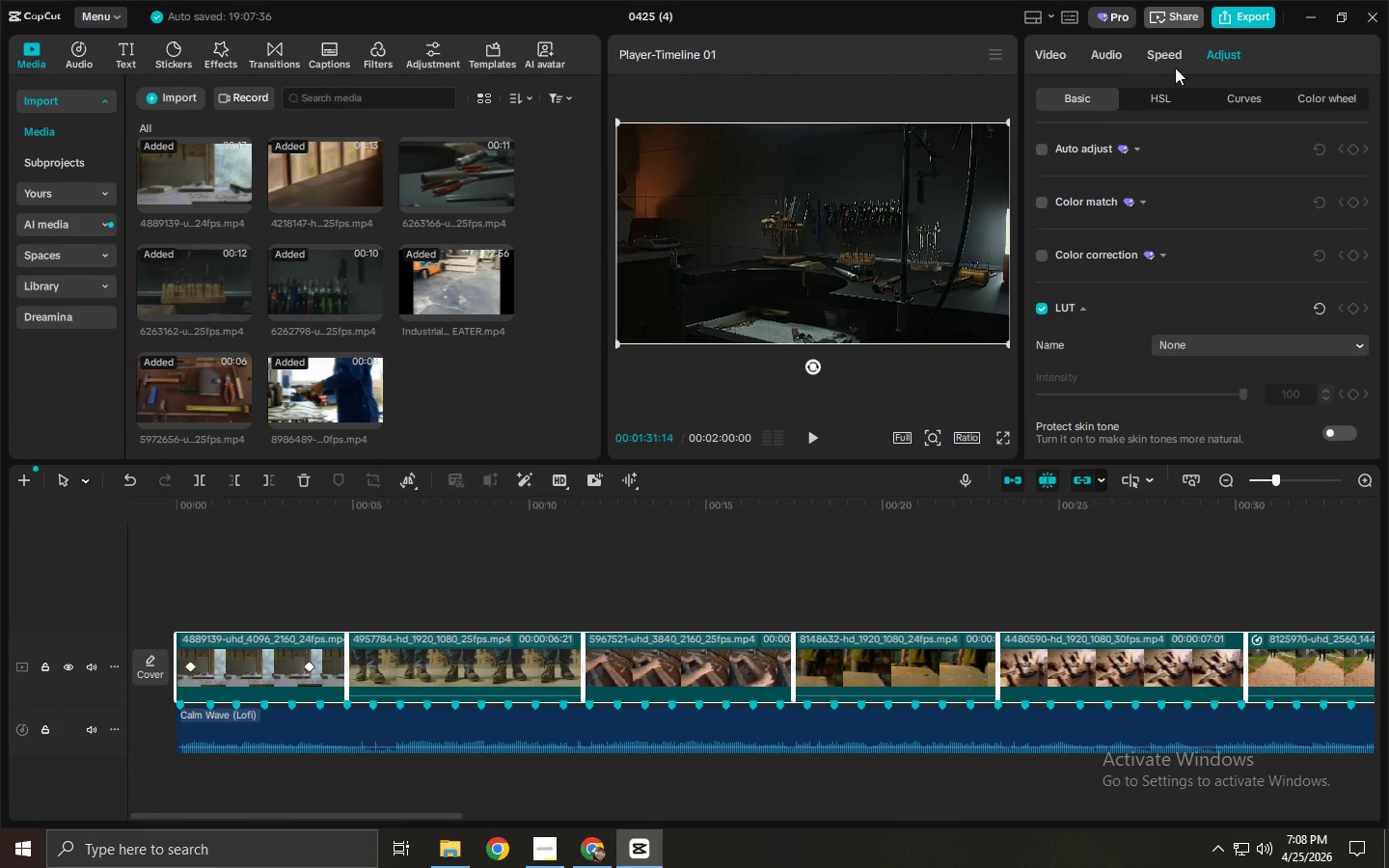 
scroll: coordinate [1239, 292], scroll_direction: down, amount: 17.0
 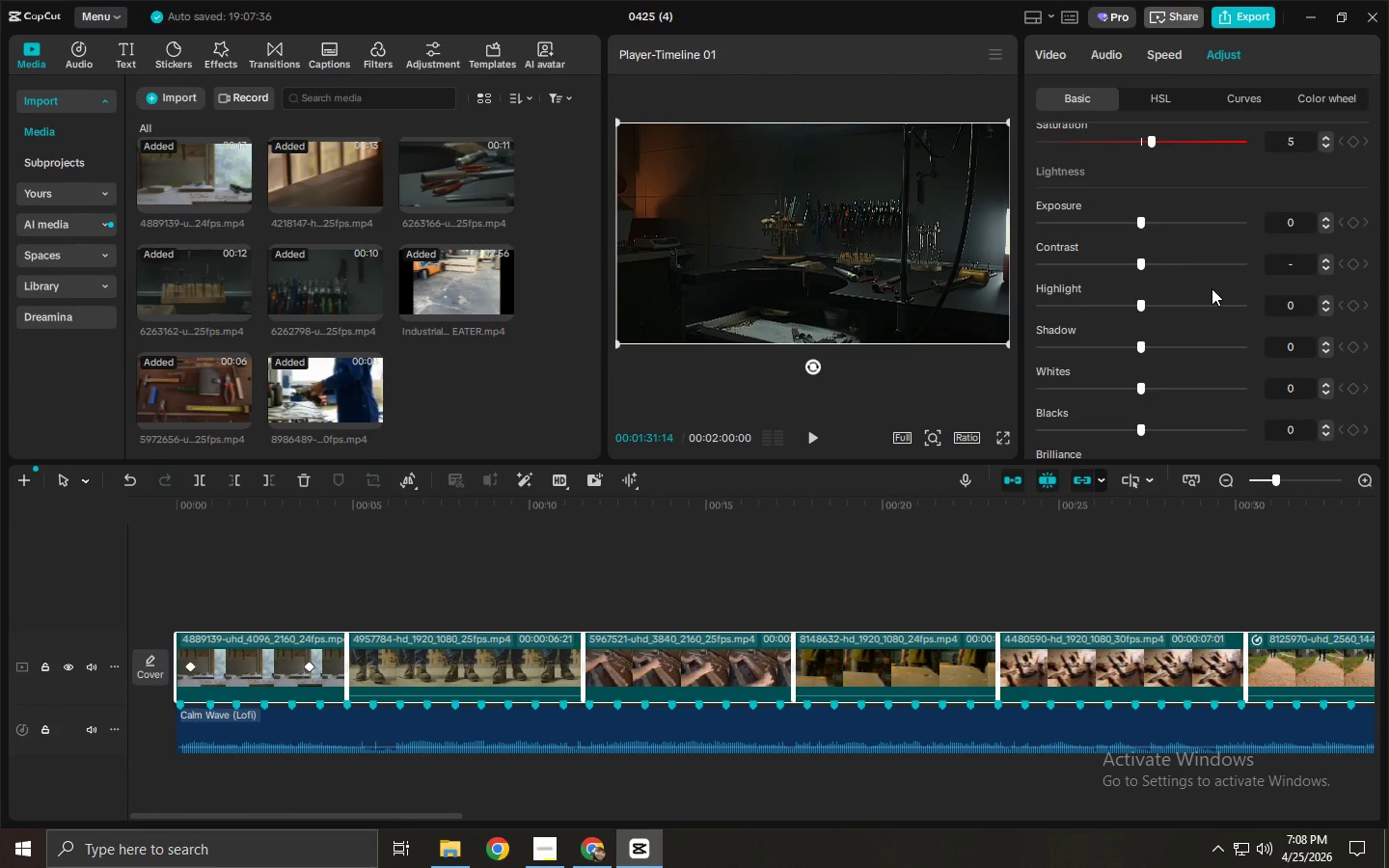 
scroll: coordinate [1229, 210], scroll_direction: up, amount: 4.0
 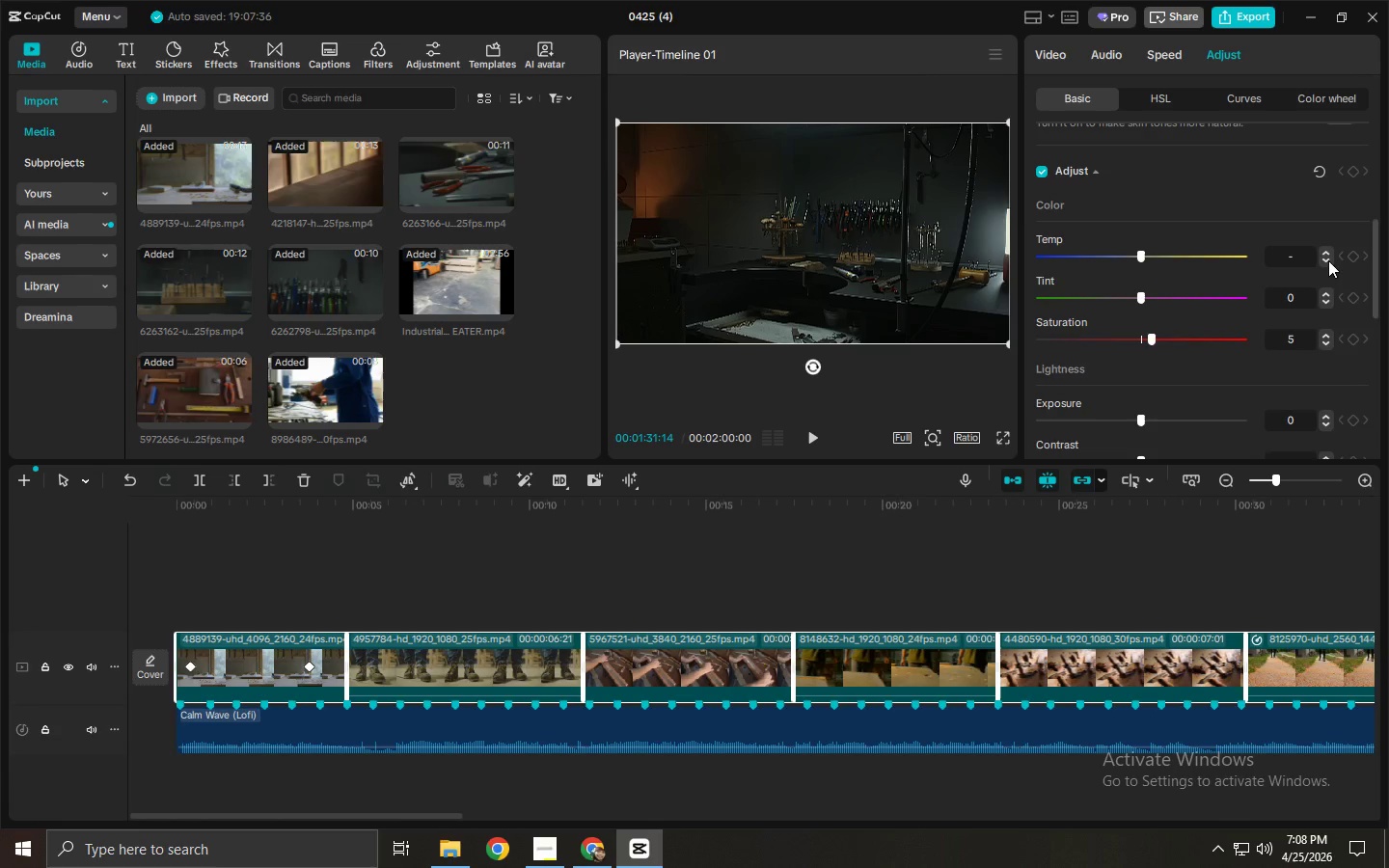 
double_click([1325, 254])
 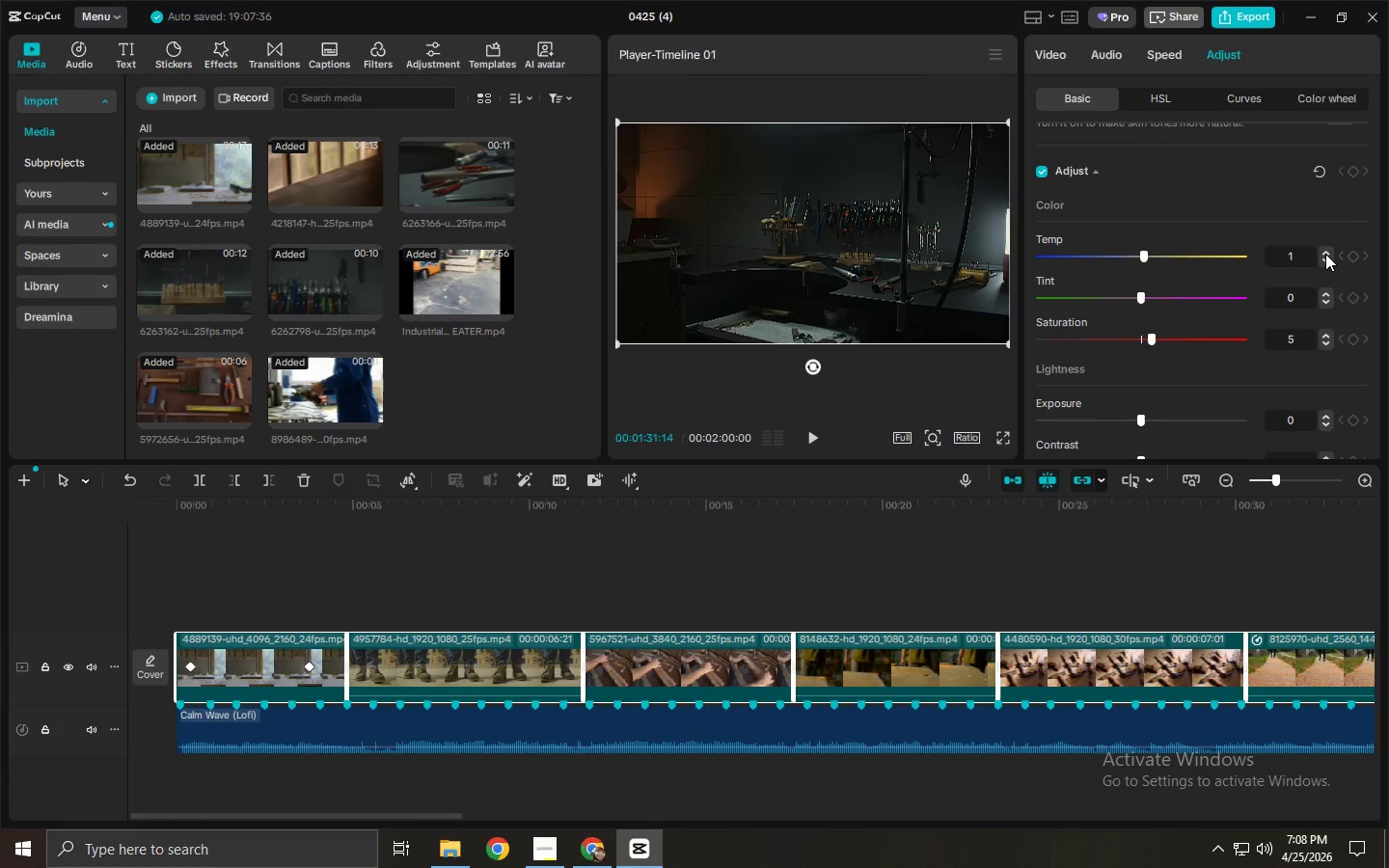 
triple_click([1325, 254])
 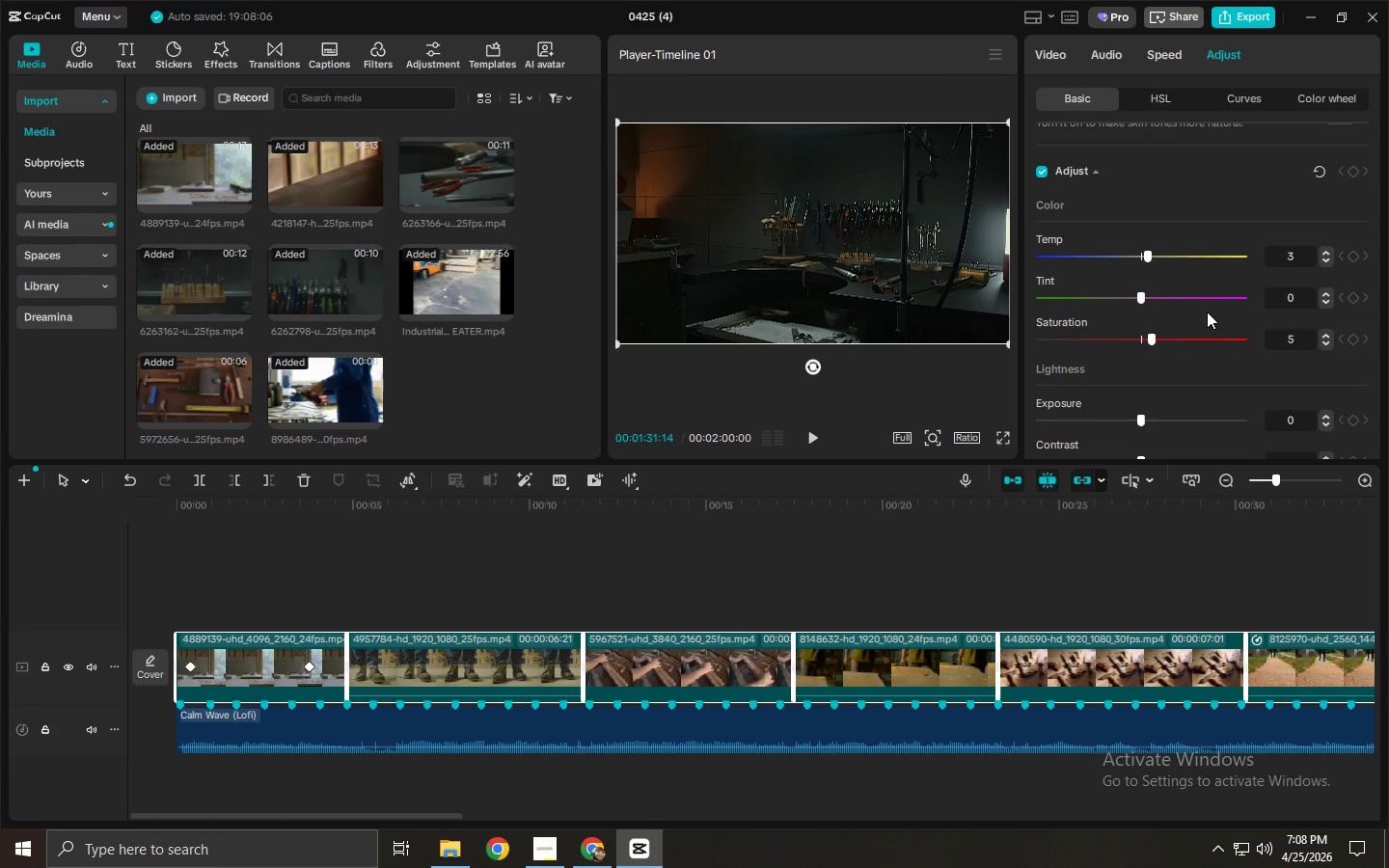 
scroll: coordinate [1207, 312], scroll_direction: down, amount: 3.0
 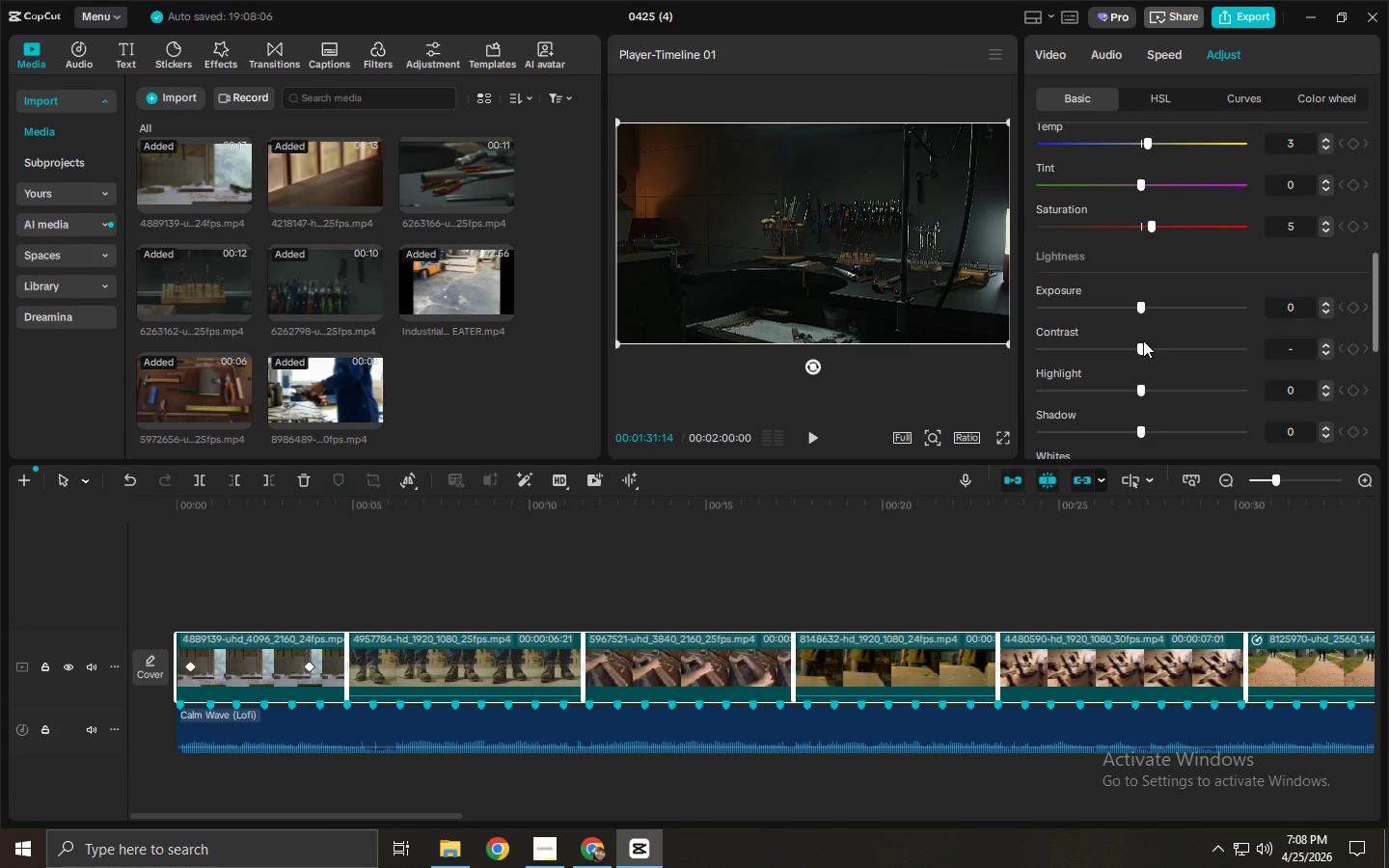 
left_click_drag(start_coordinate=[1143, 349], to_coordinate=[1158, 351])
 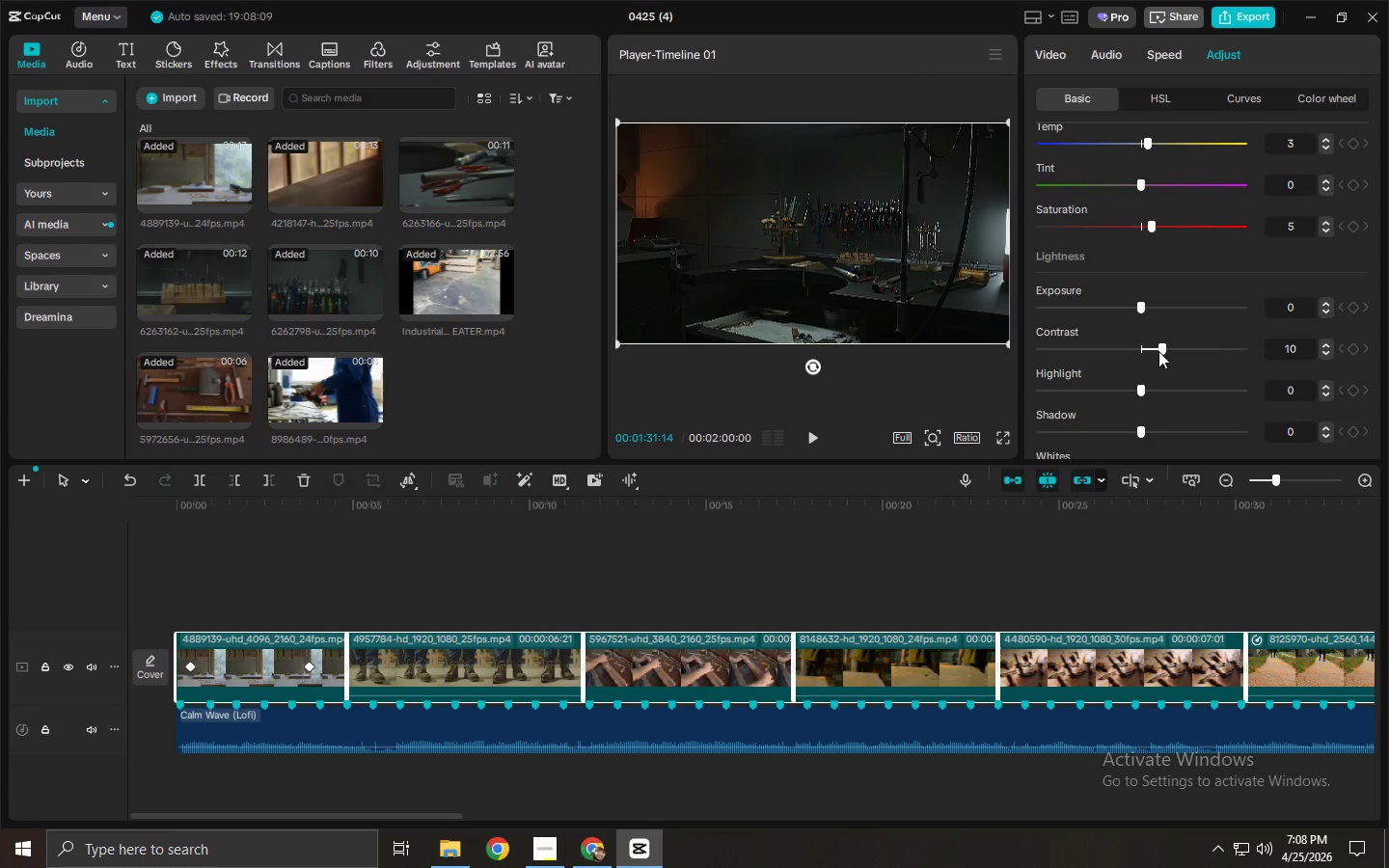 
scroll: coordinate [1150, 351], scroll_direction: down, amount: 13.0
 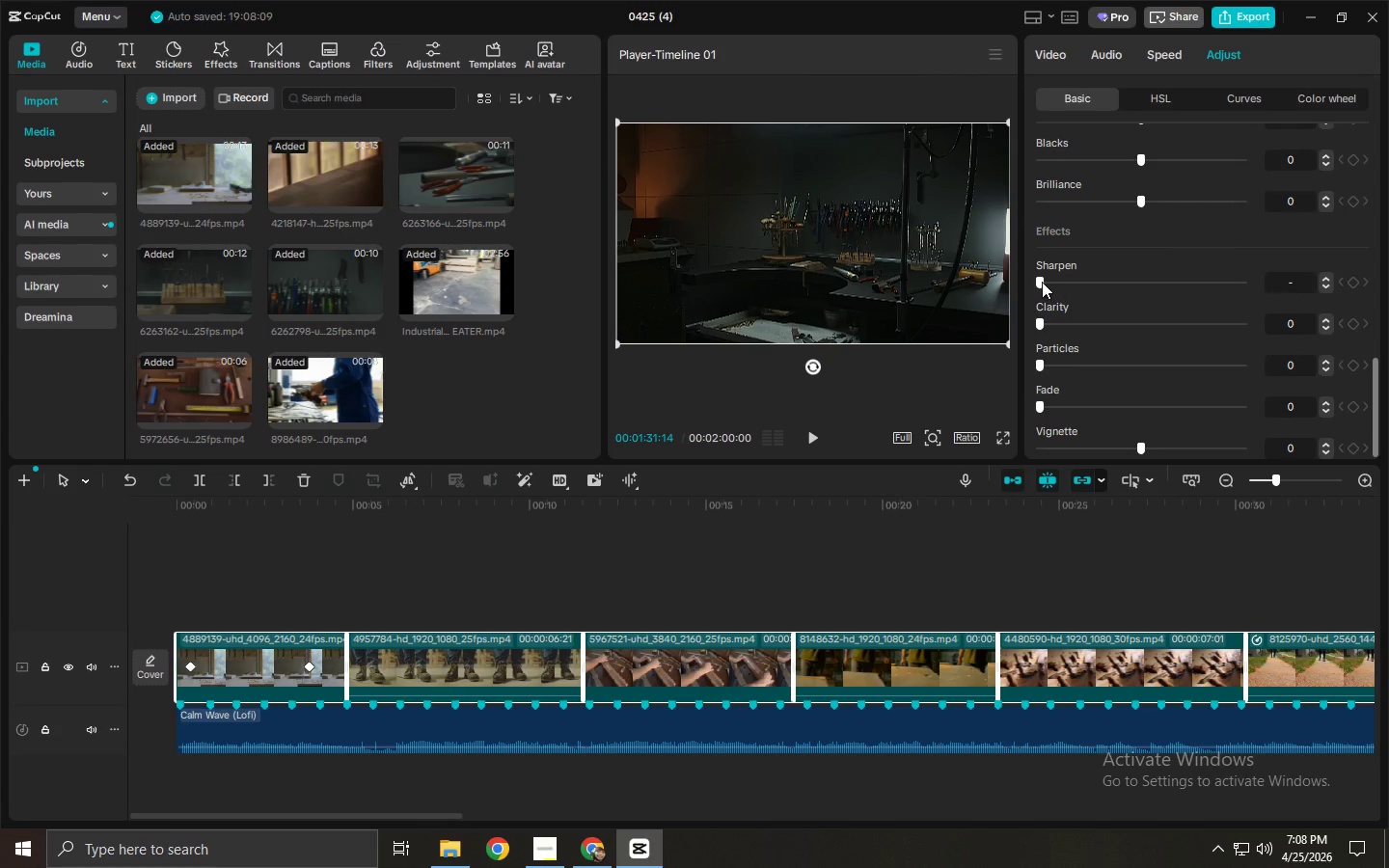 
left_click_drag(start_coordinate=[1042, 282], to_coordinate=[1073, 285])
 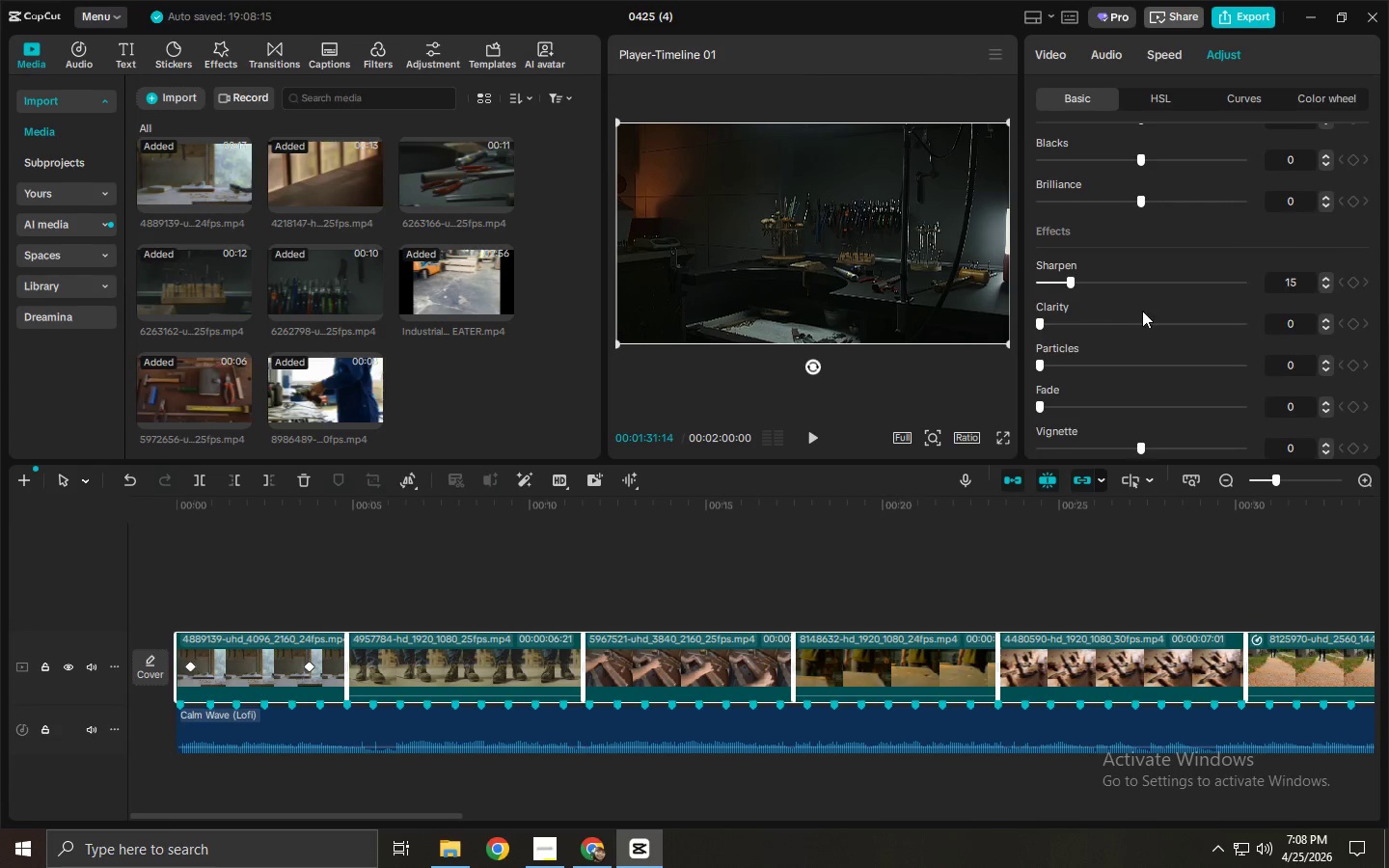 
scroll: coordinate [1138, 308], scroll_direction: up, amount: 8.0
 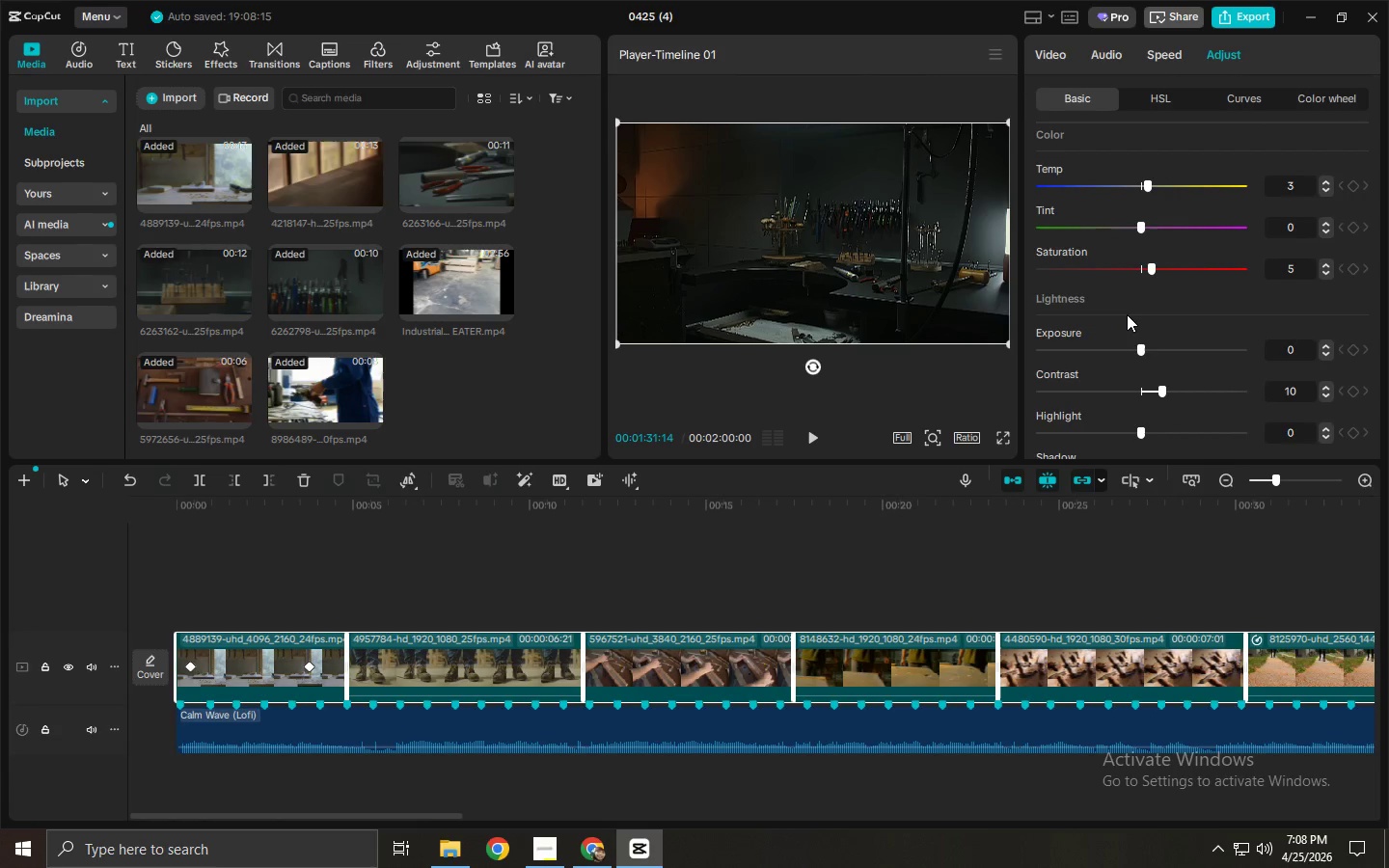 
scroll: coordinate [1132, 304], scroll_direction: down, amount: 9.0
 